 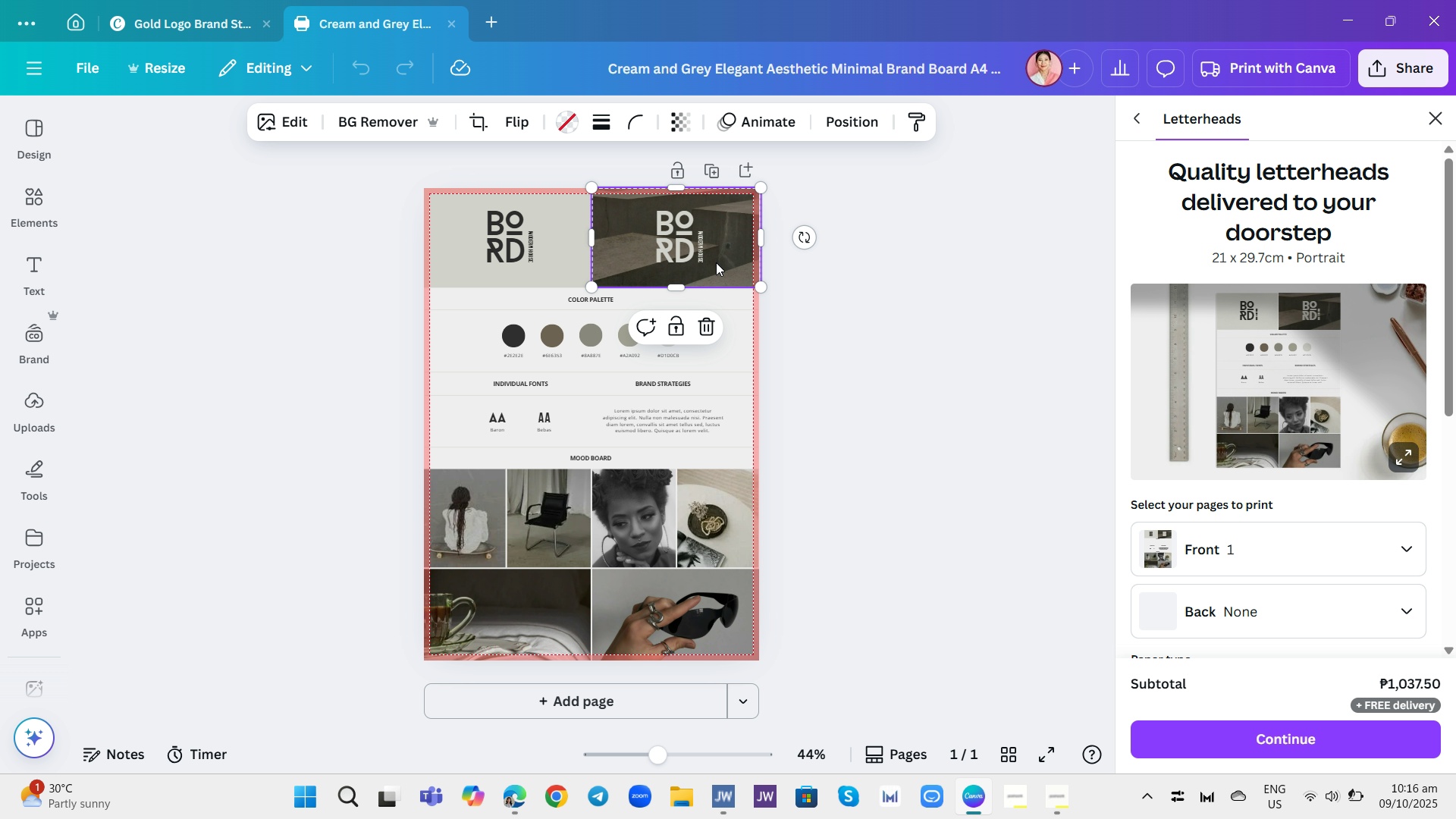 
key(Control+ControlLeft)
 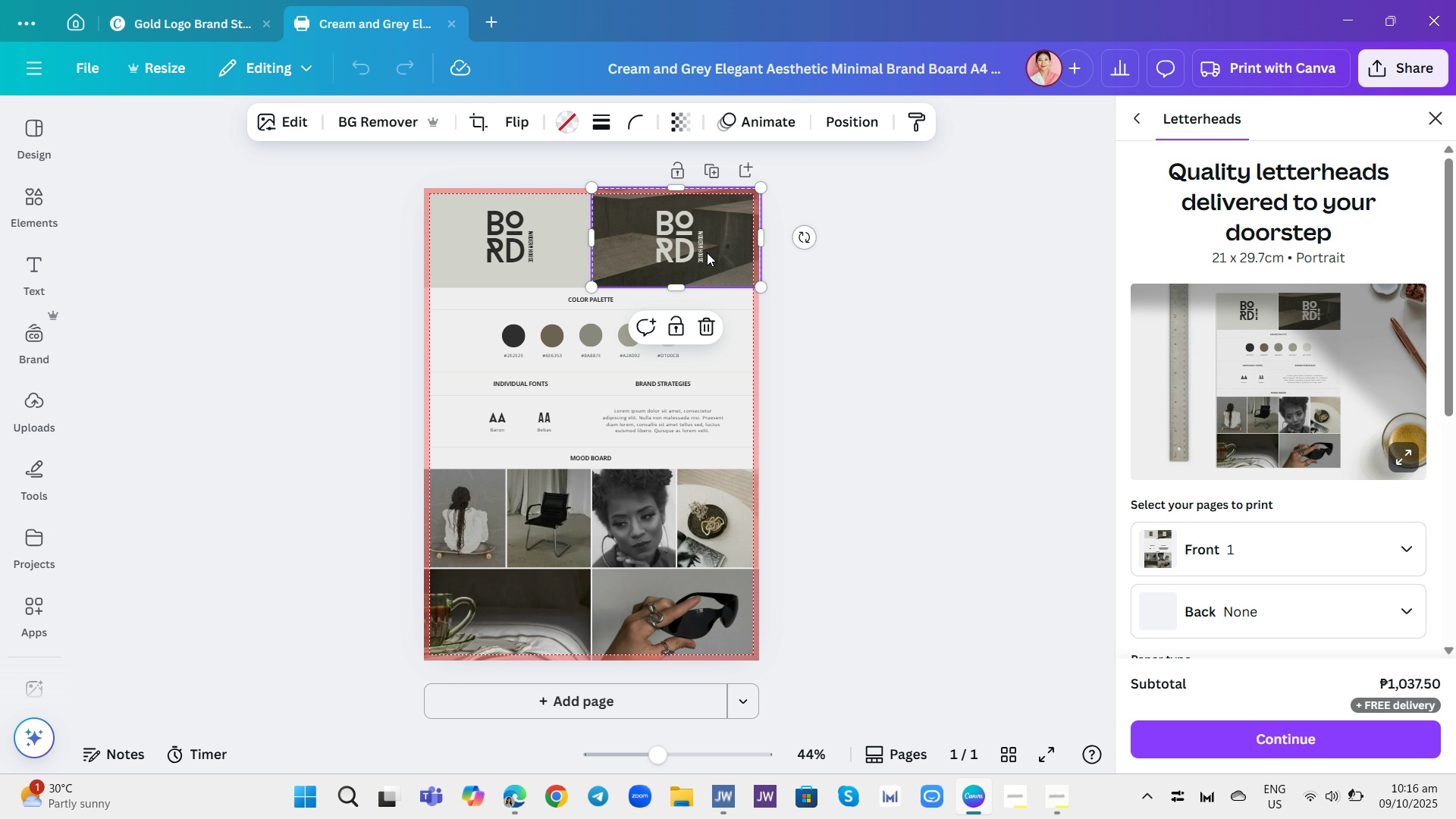 
key(Backspace)
 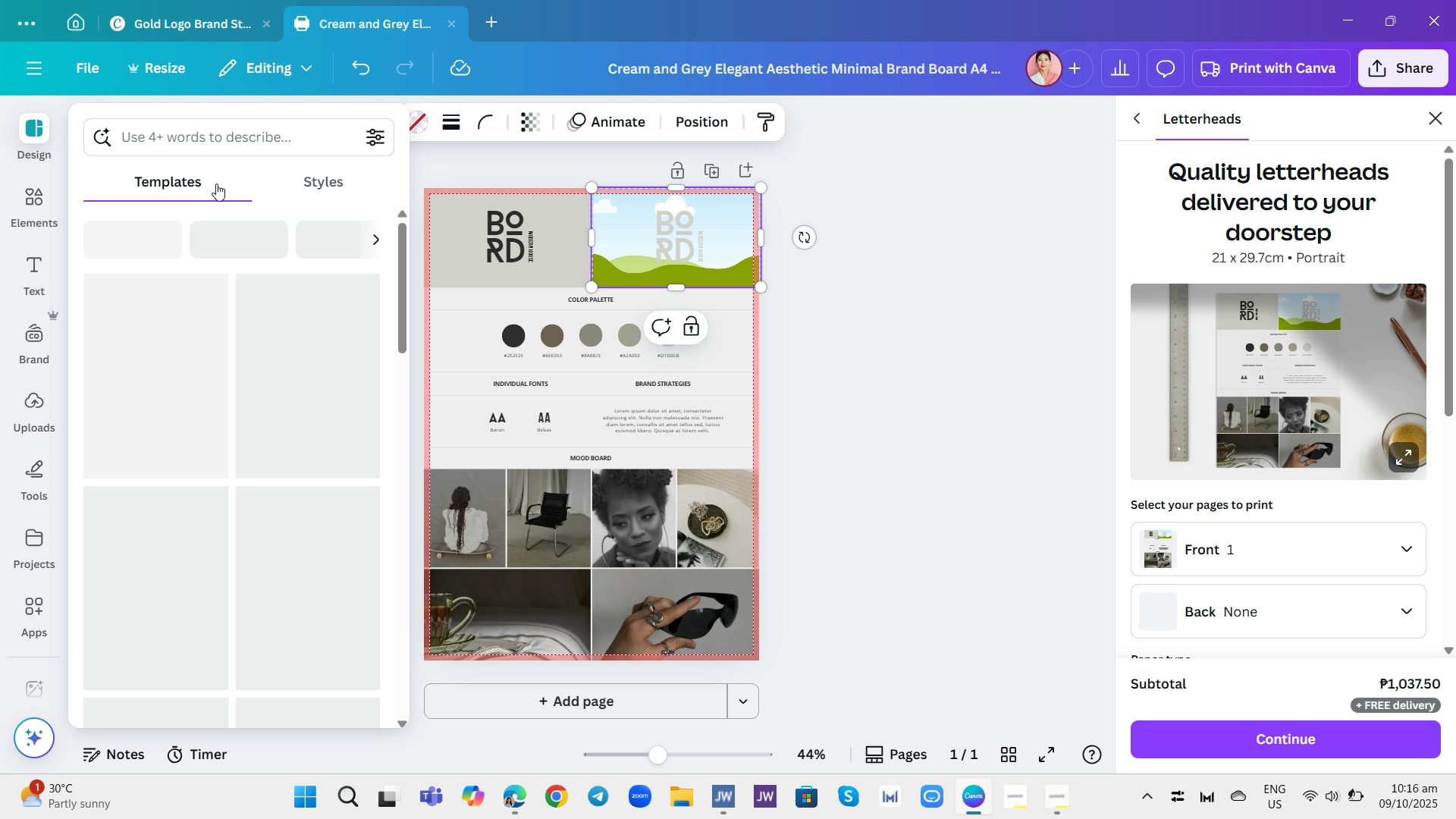 
wait(6.52)
 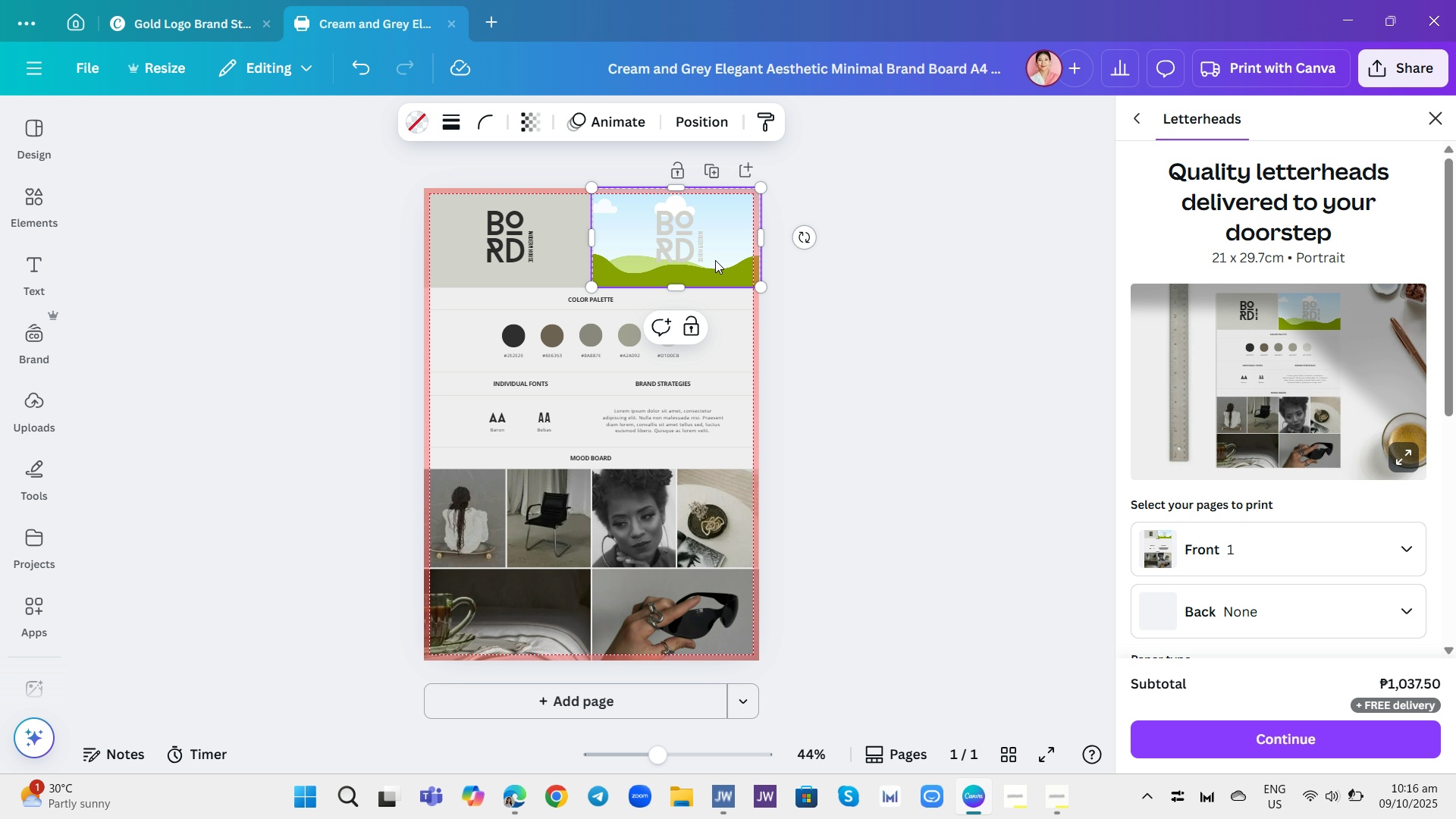 
left_click([721, 236])
 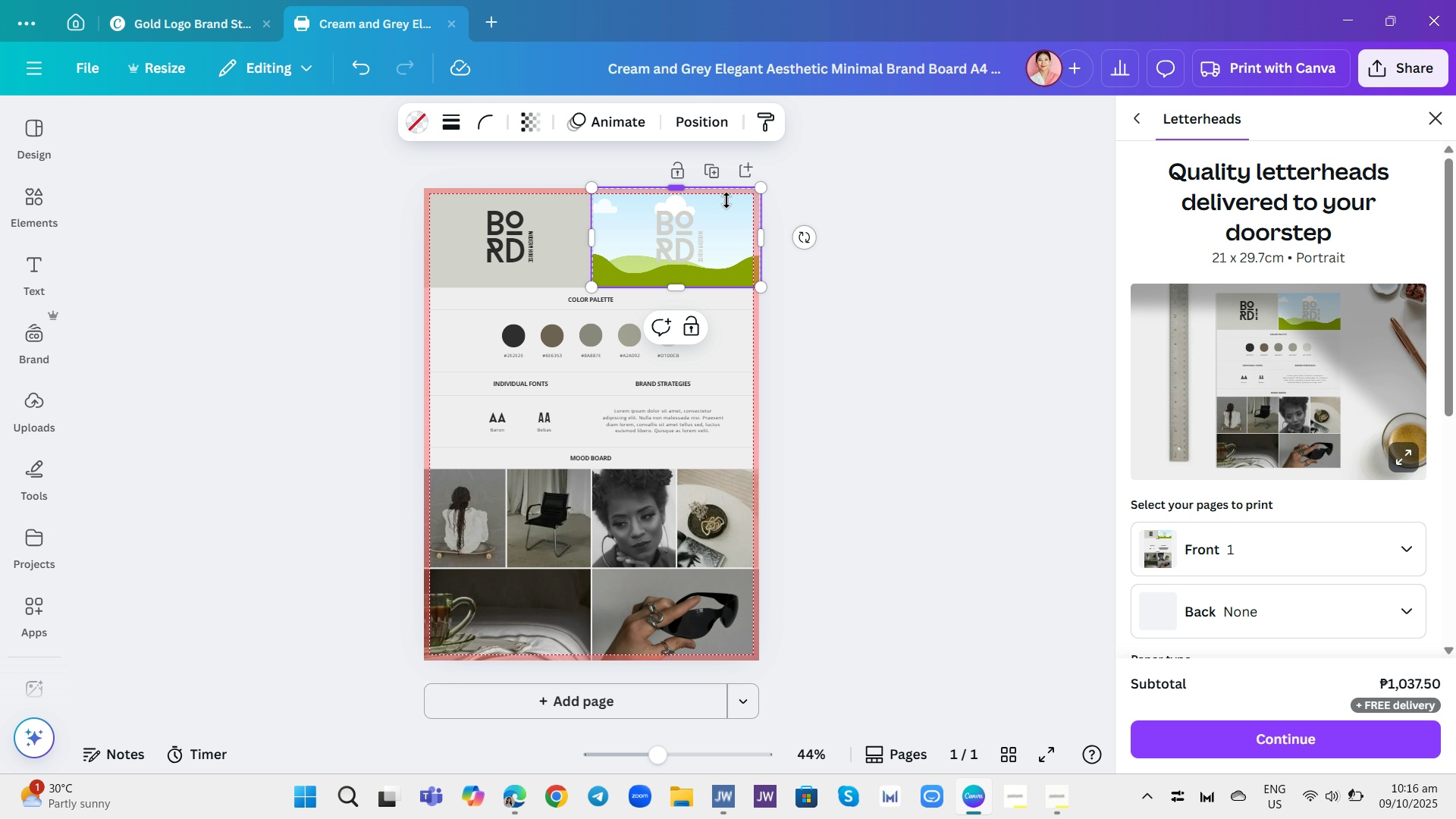 
left_click([861, 253])
 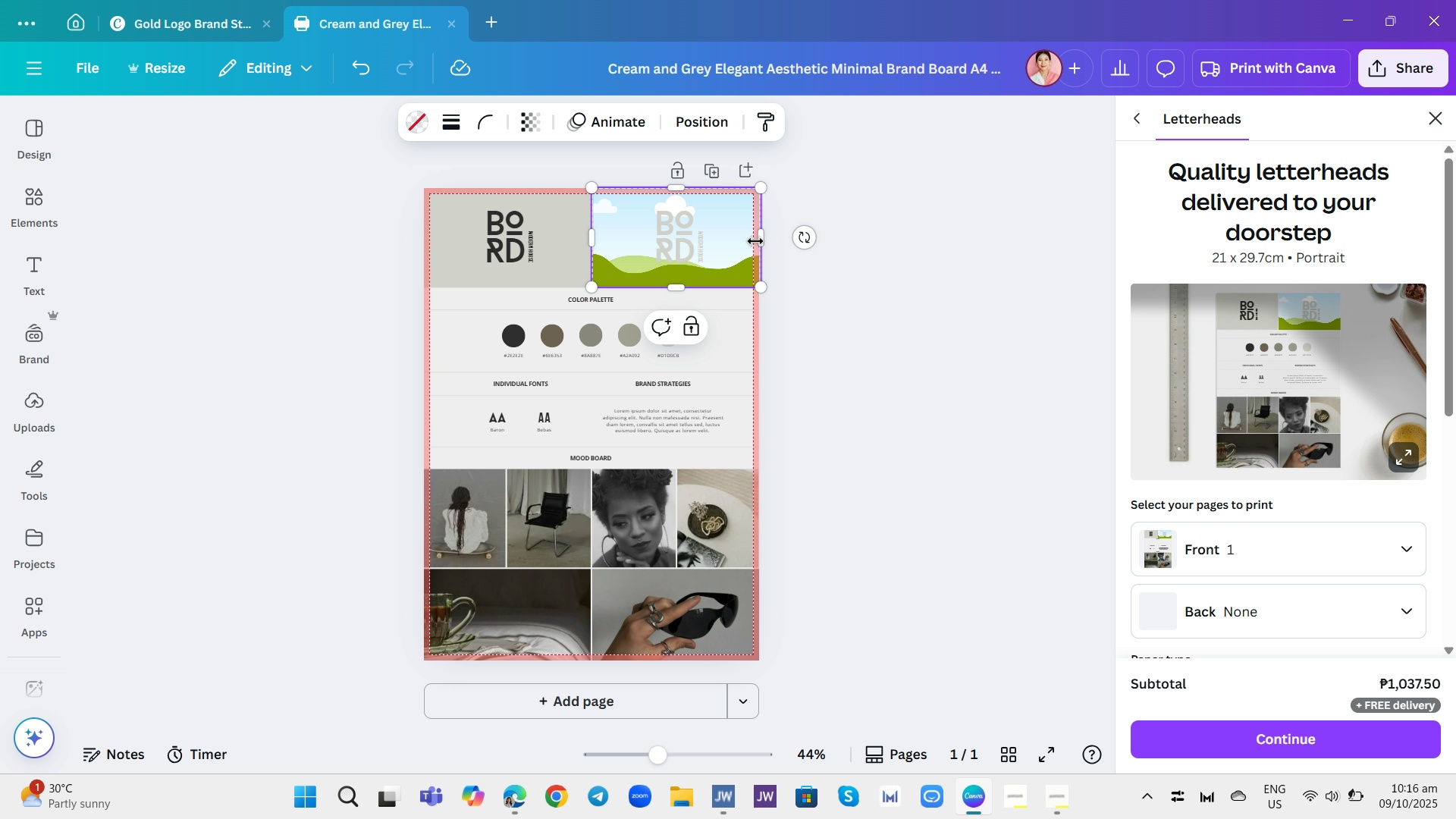 
left_click([755, 241])
 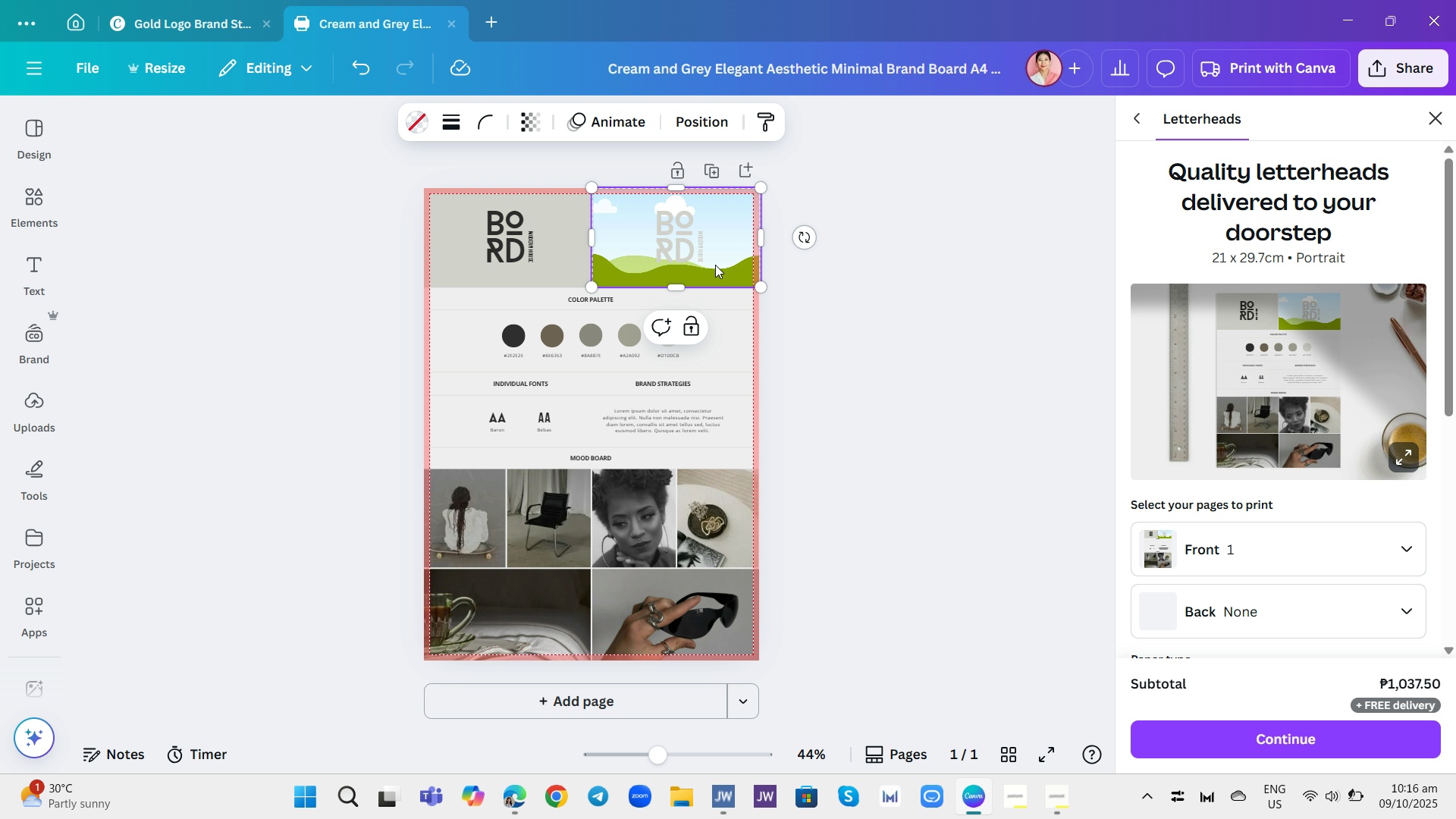 
left_click([689, 234])
 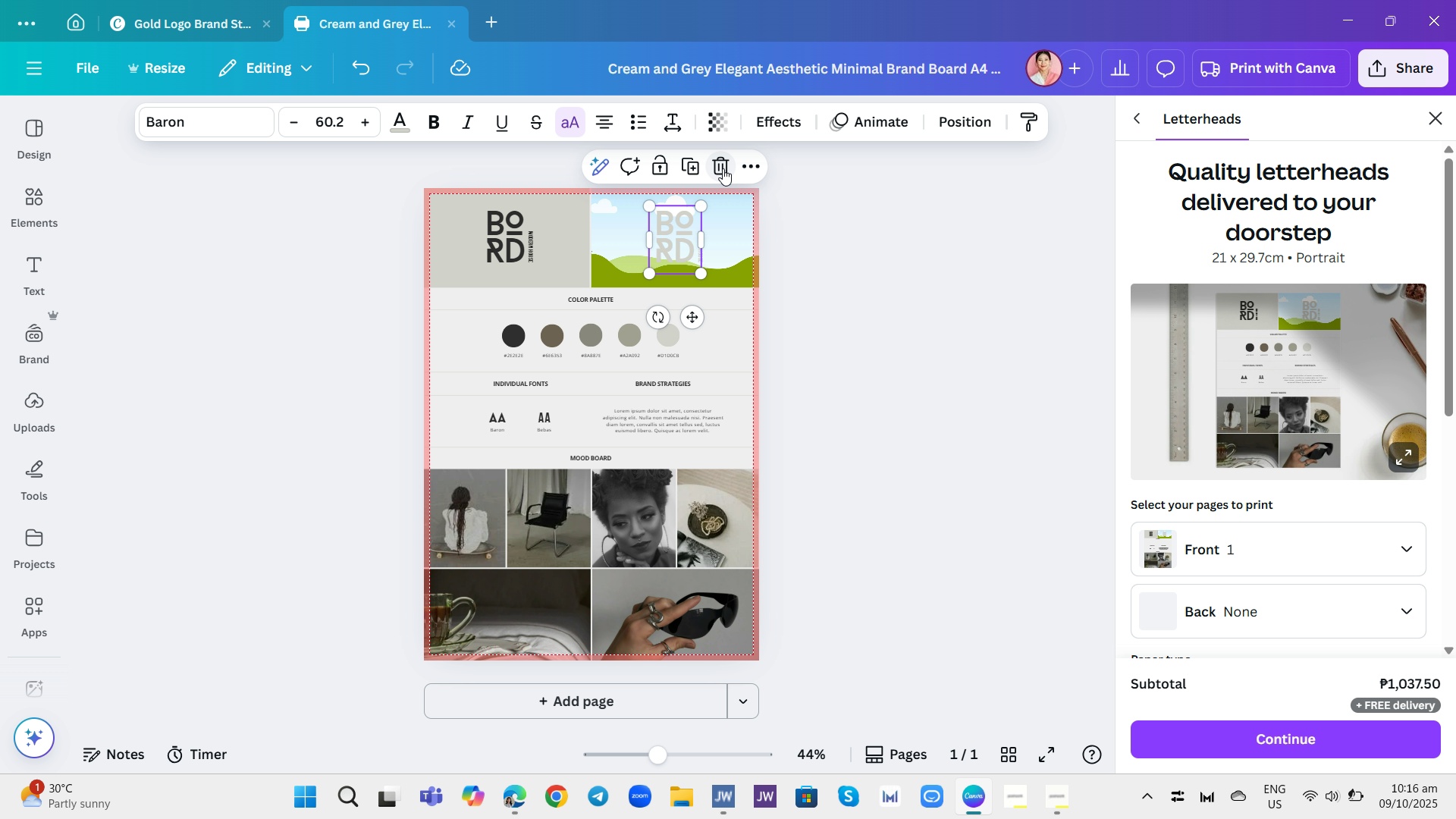 
left_click([723, 168])
 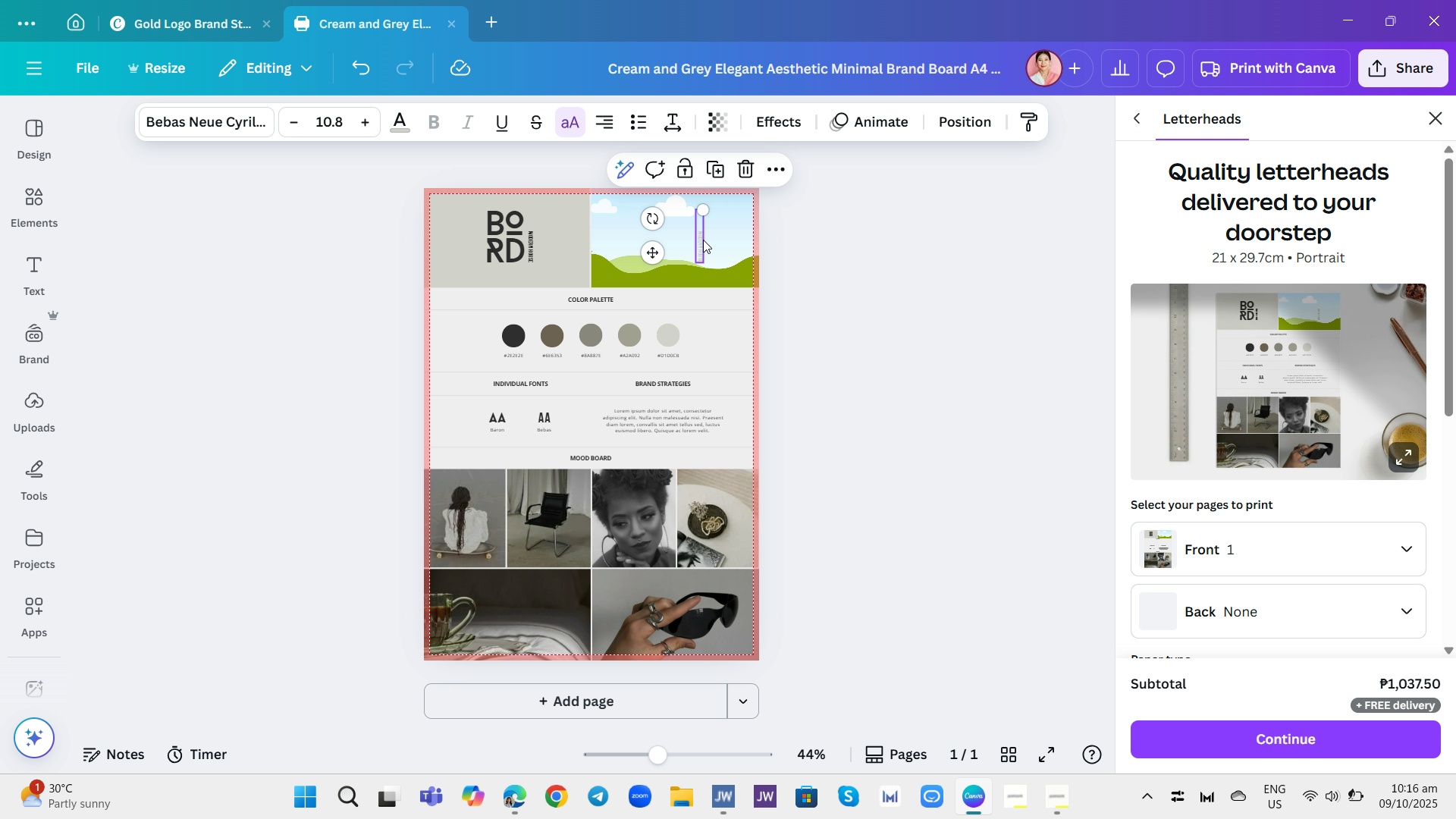 
left_click([703, 240])
 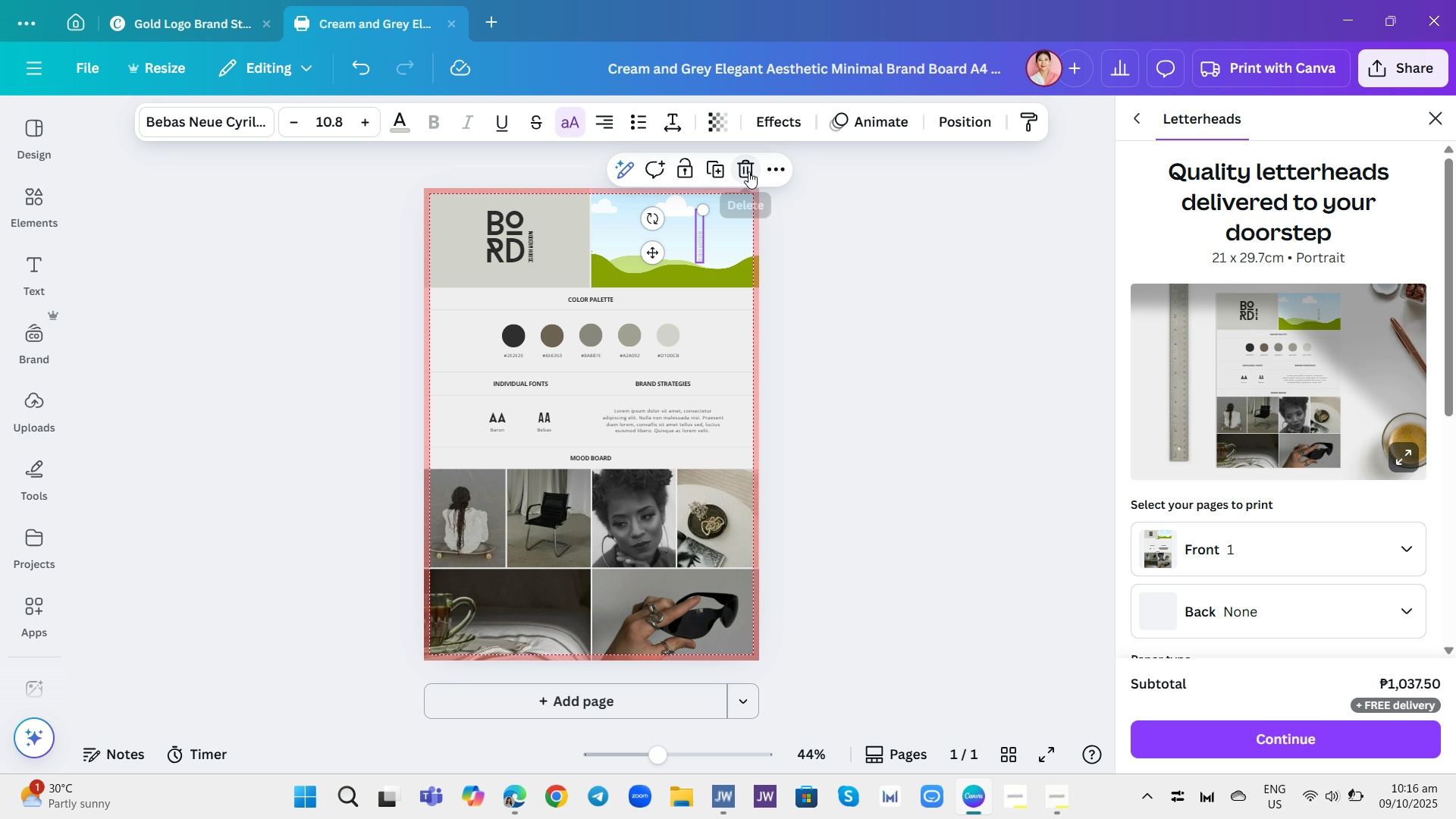 
left_click([748, 171])
 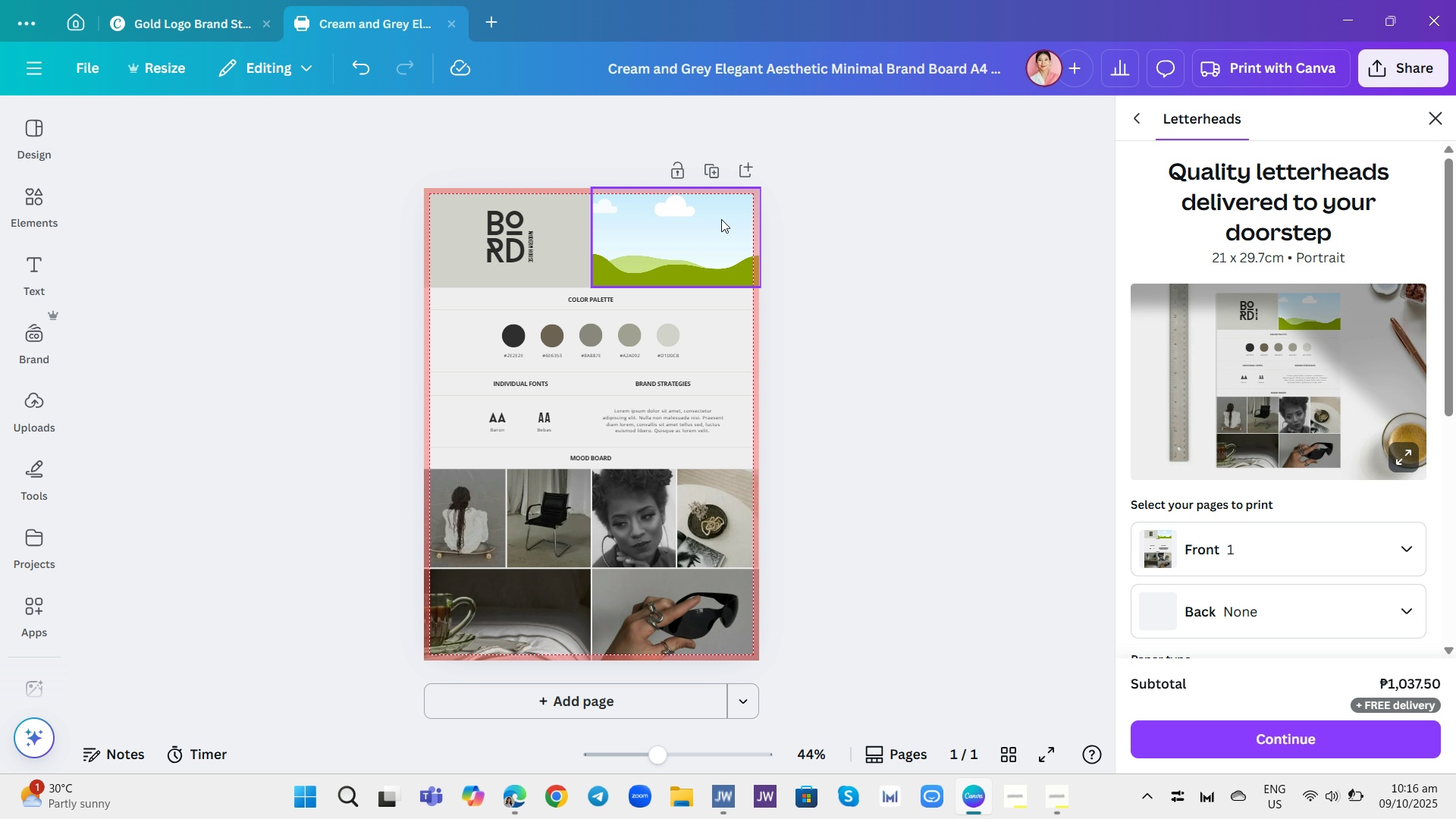 
left_click([721, 219])
 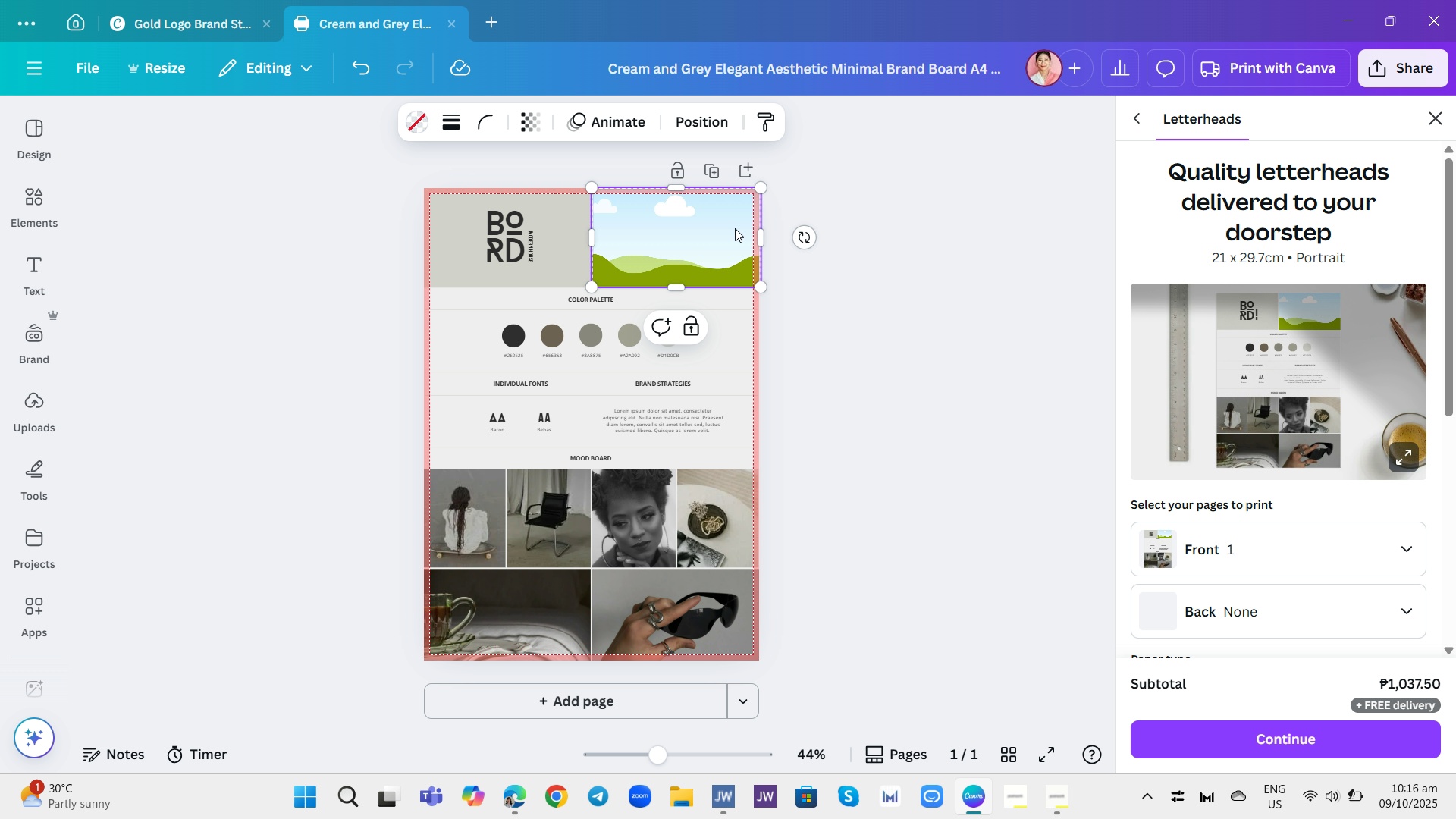 
left_click_drag(start_coordinate=[721, 219], to_coordinate=[848, 212])
 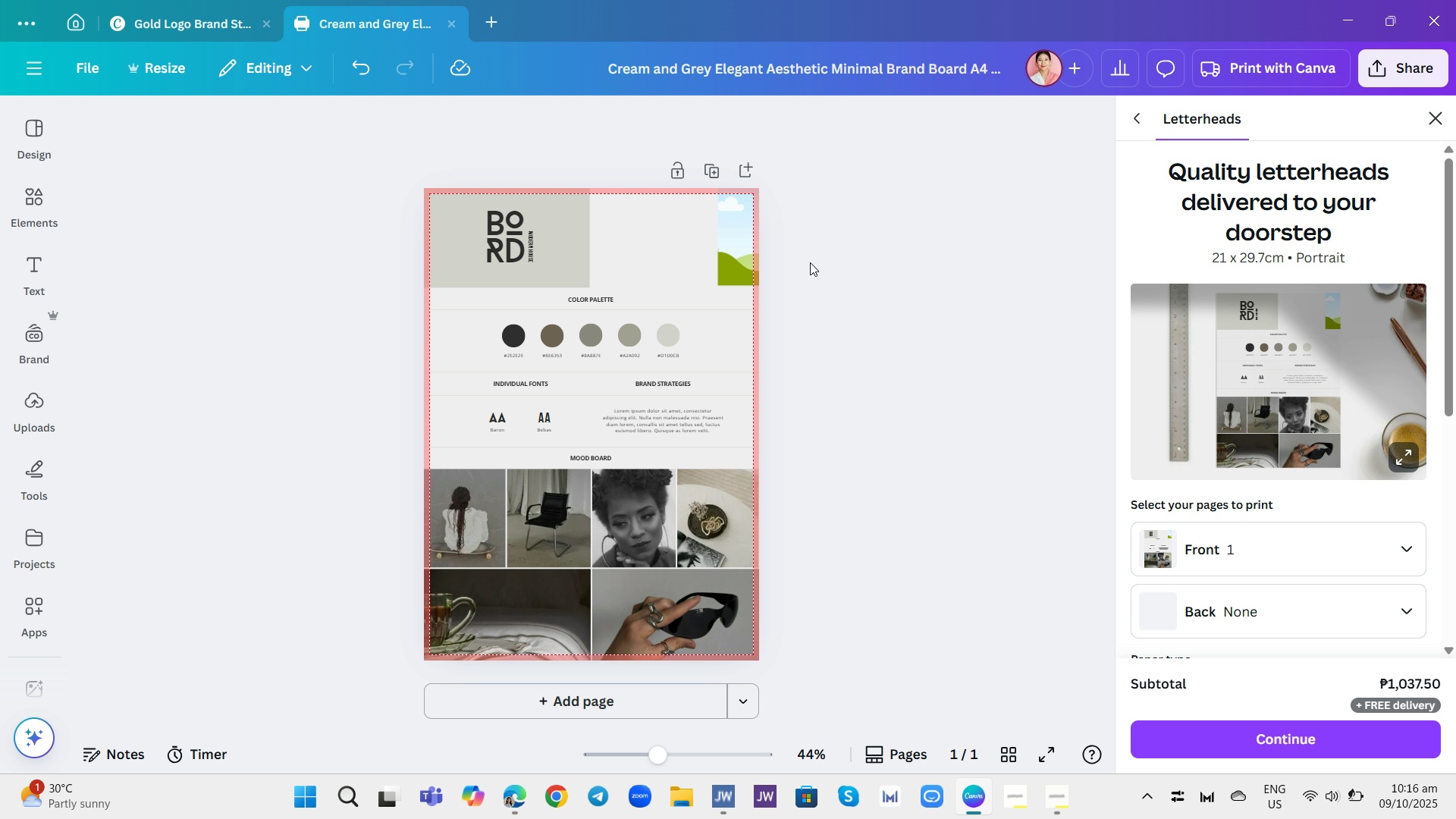 
left_click([801, 238])
 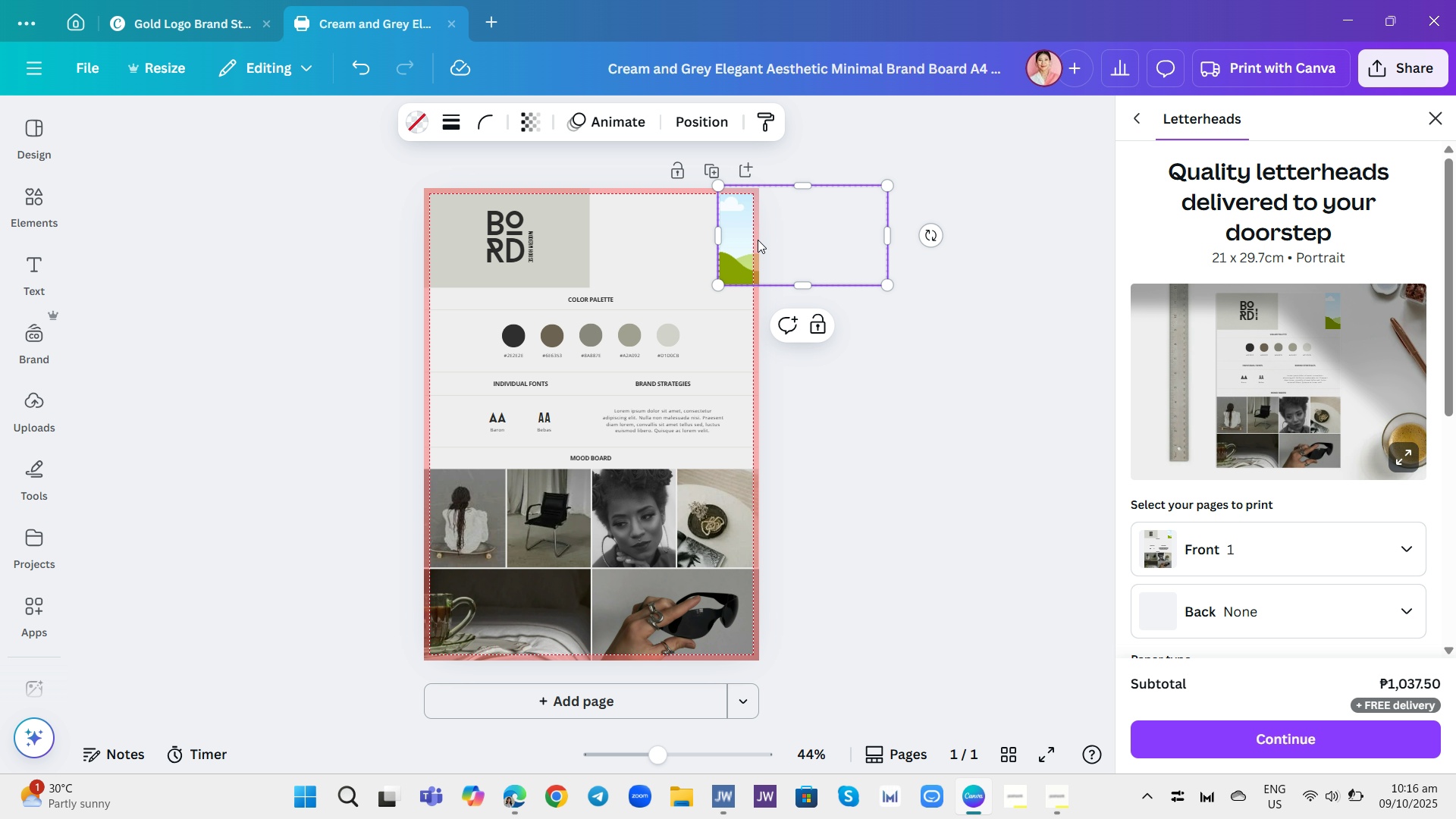 
left_click([758, 240])
 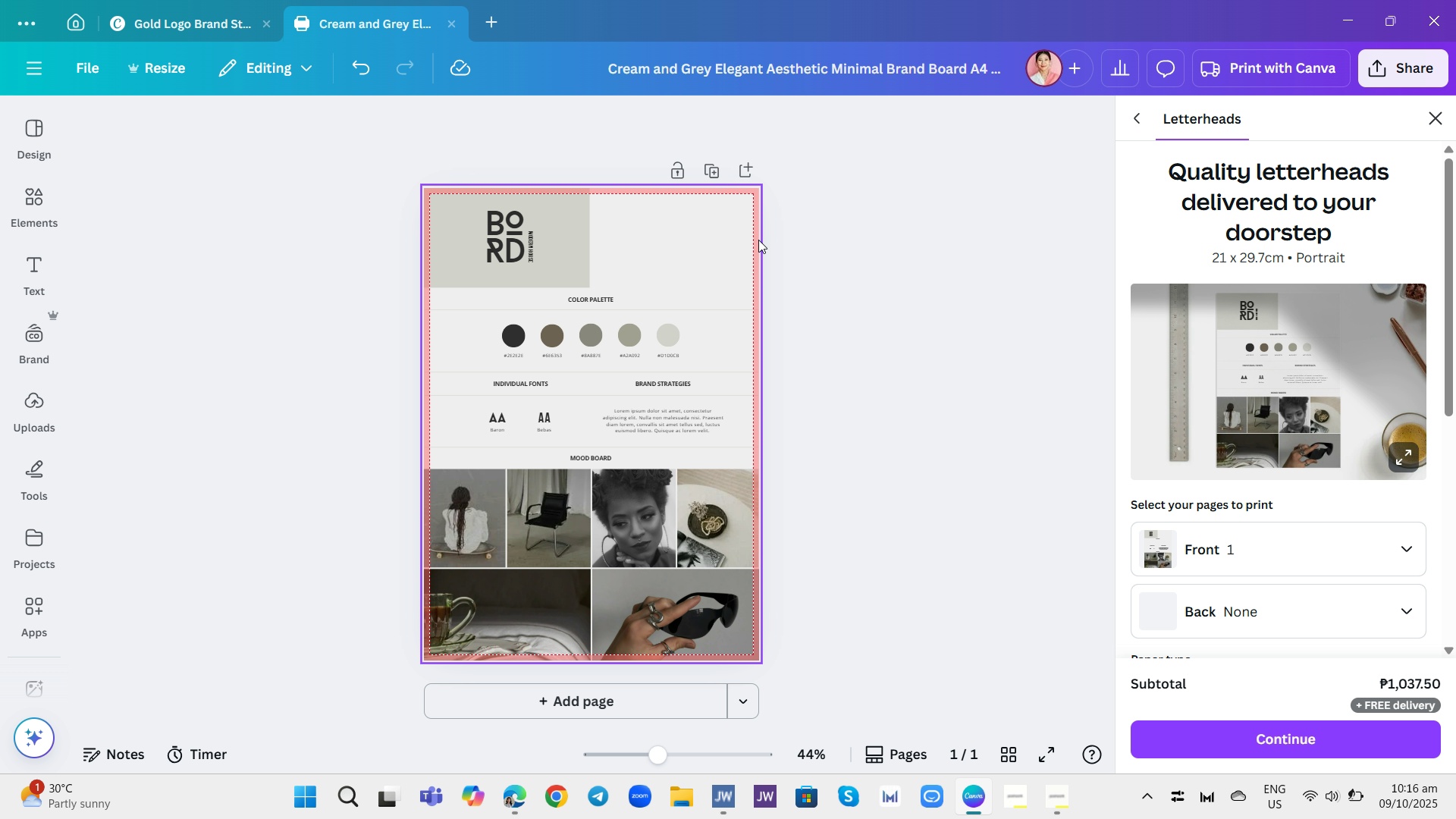 
key(Backspace)
 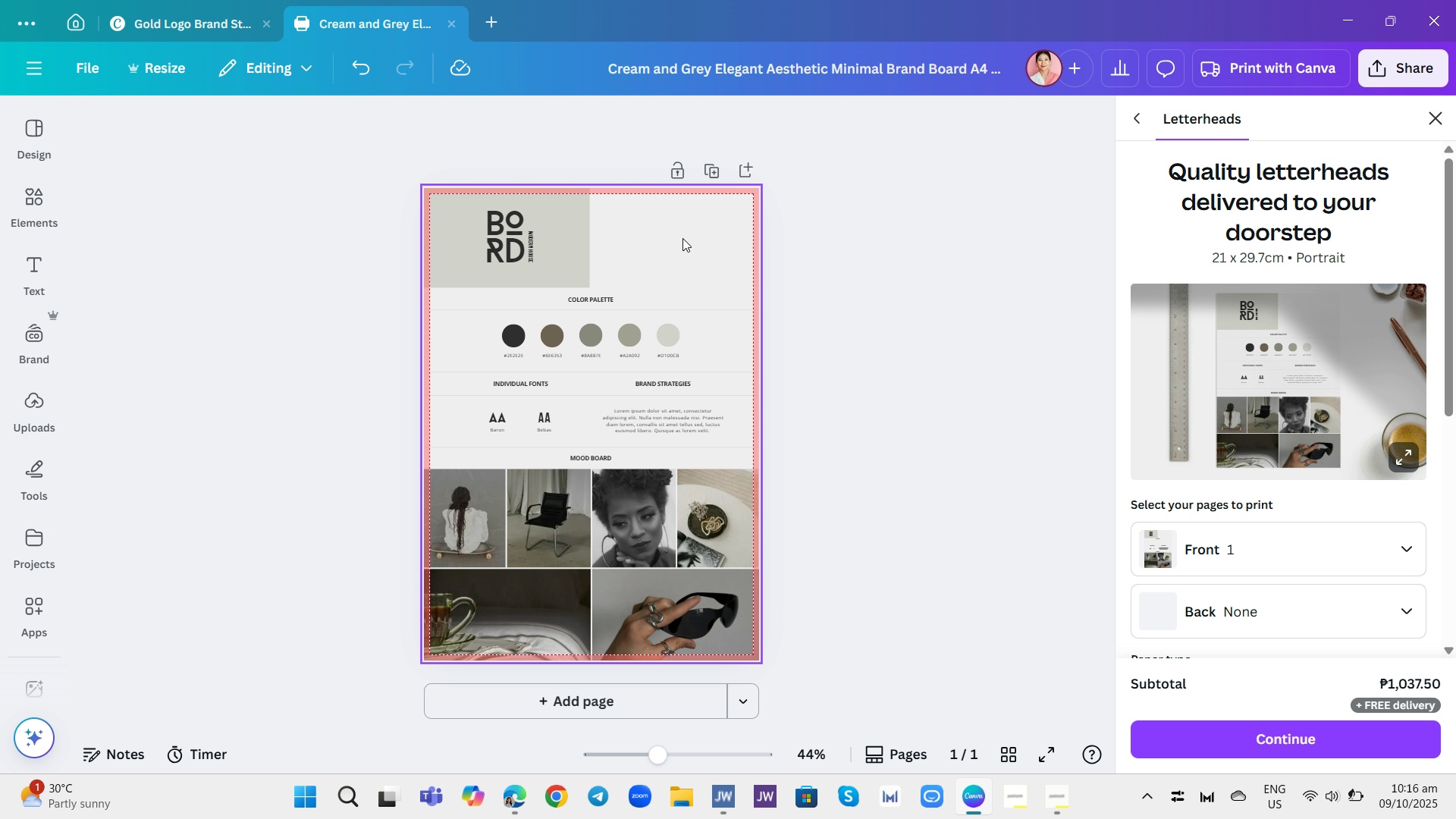 
key(Control+Z)
 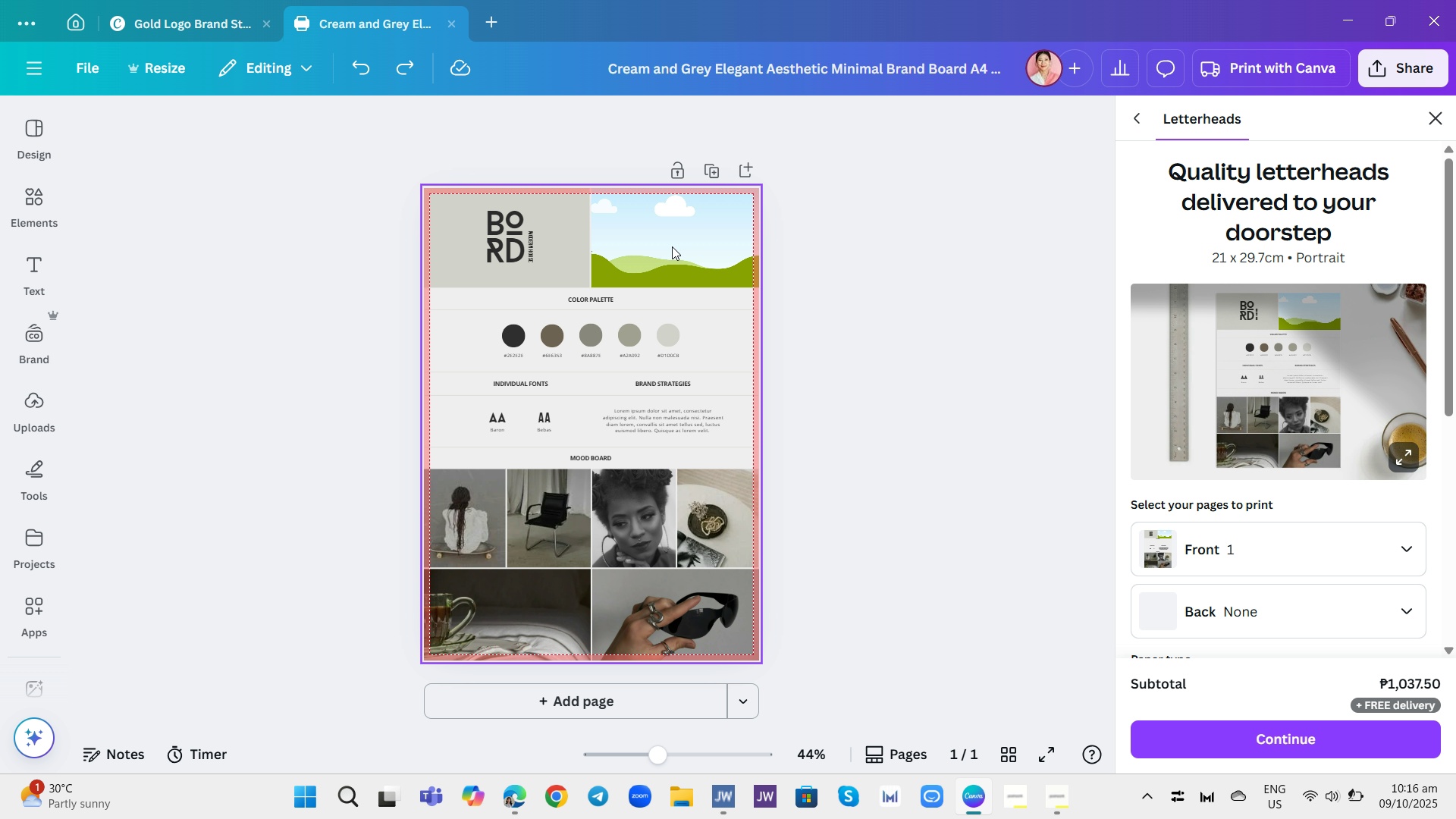 
key(Control+ControlLeft)
 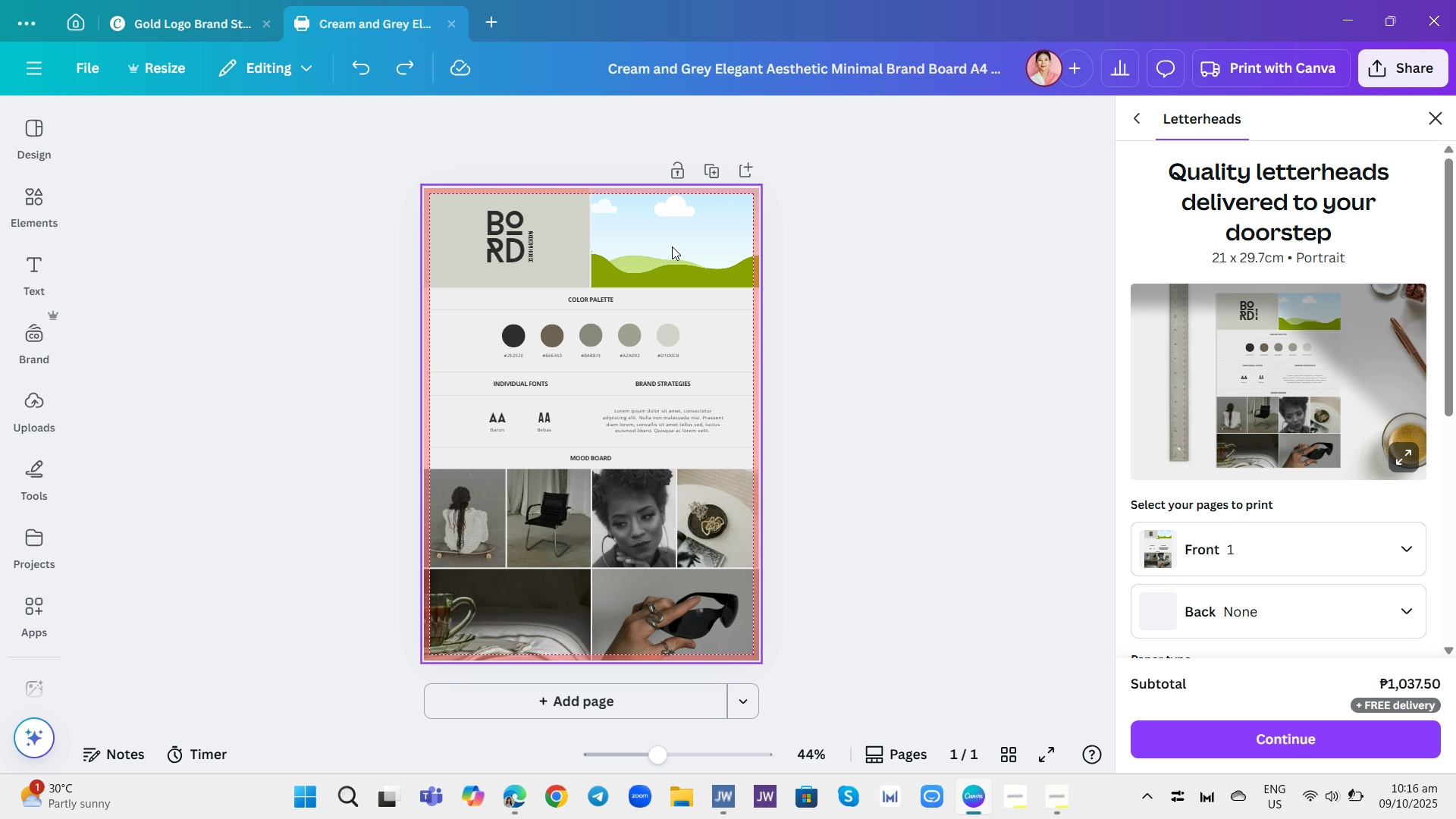 
key(Control+Z)
 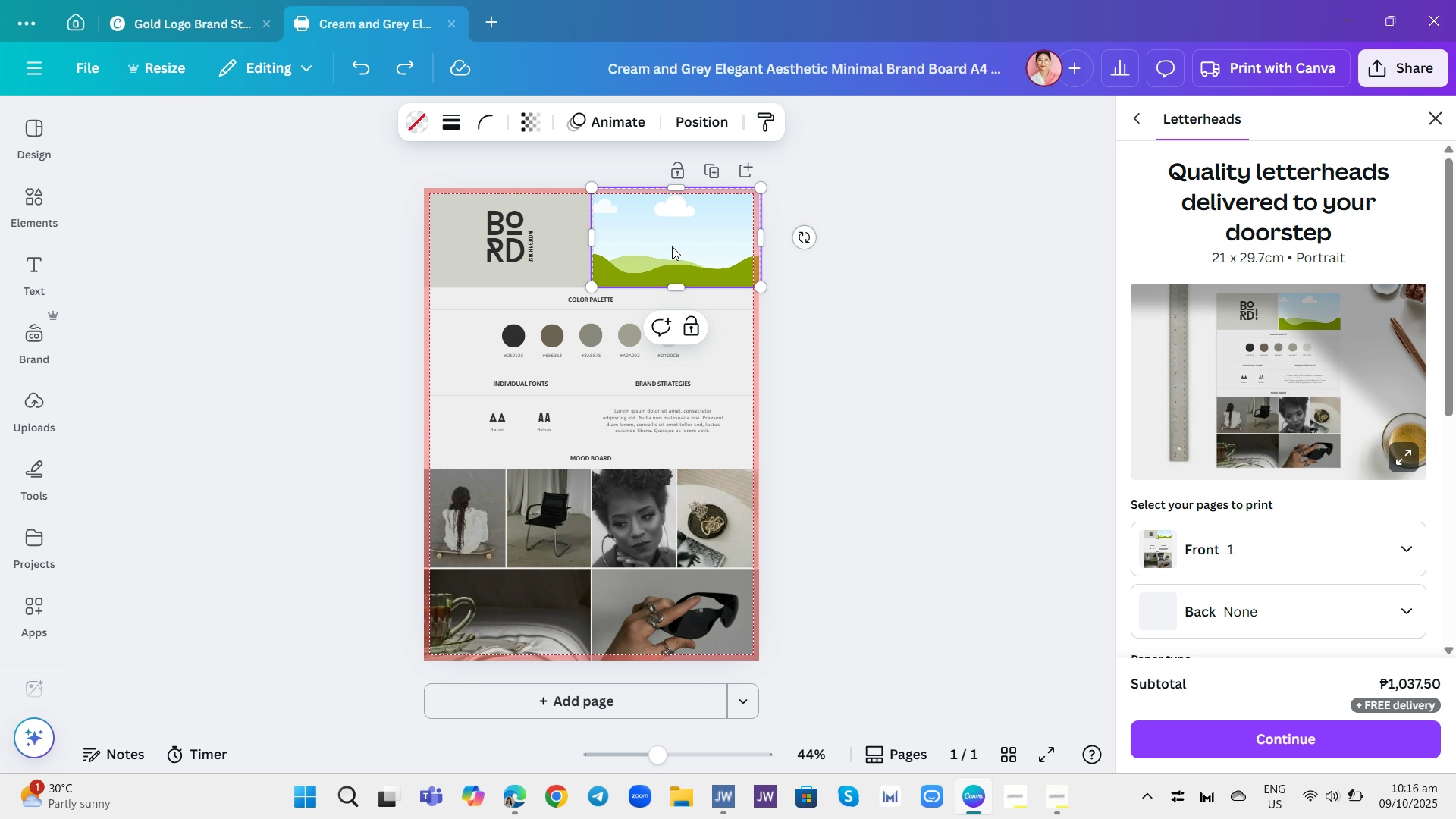 
left_click([672, 246])
 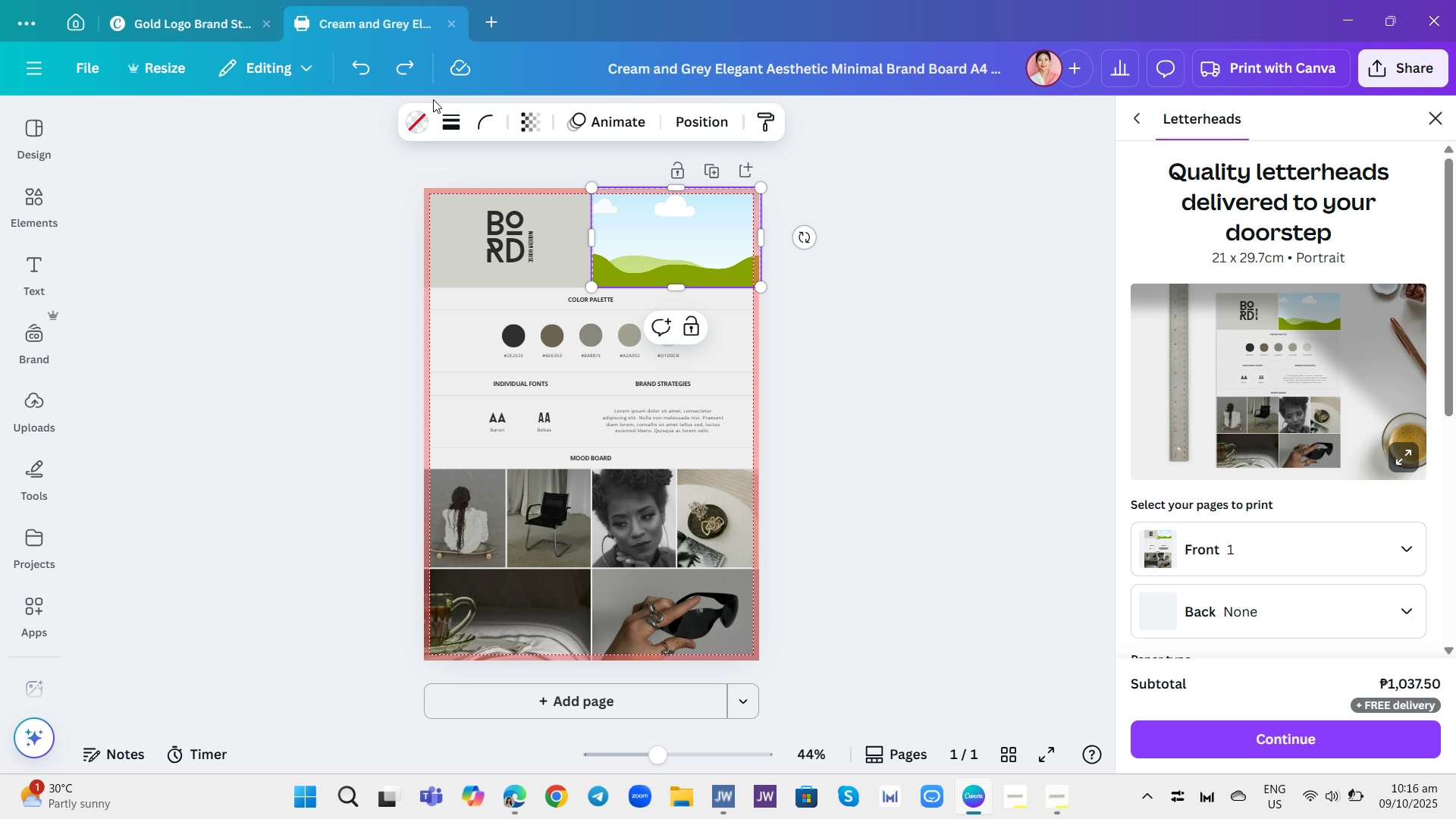 
wait(5.38)
 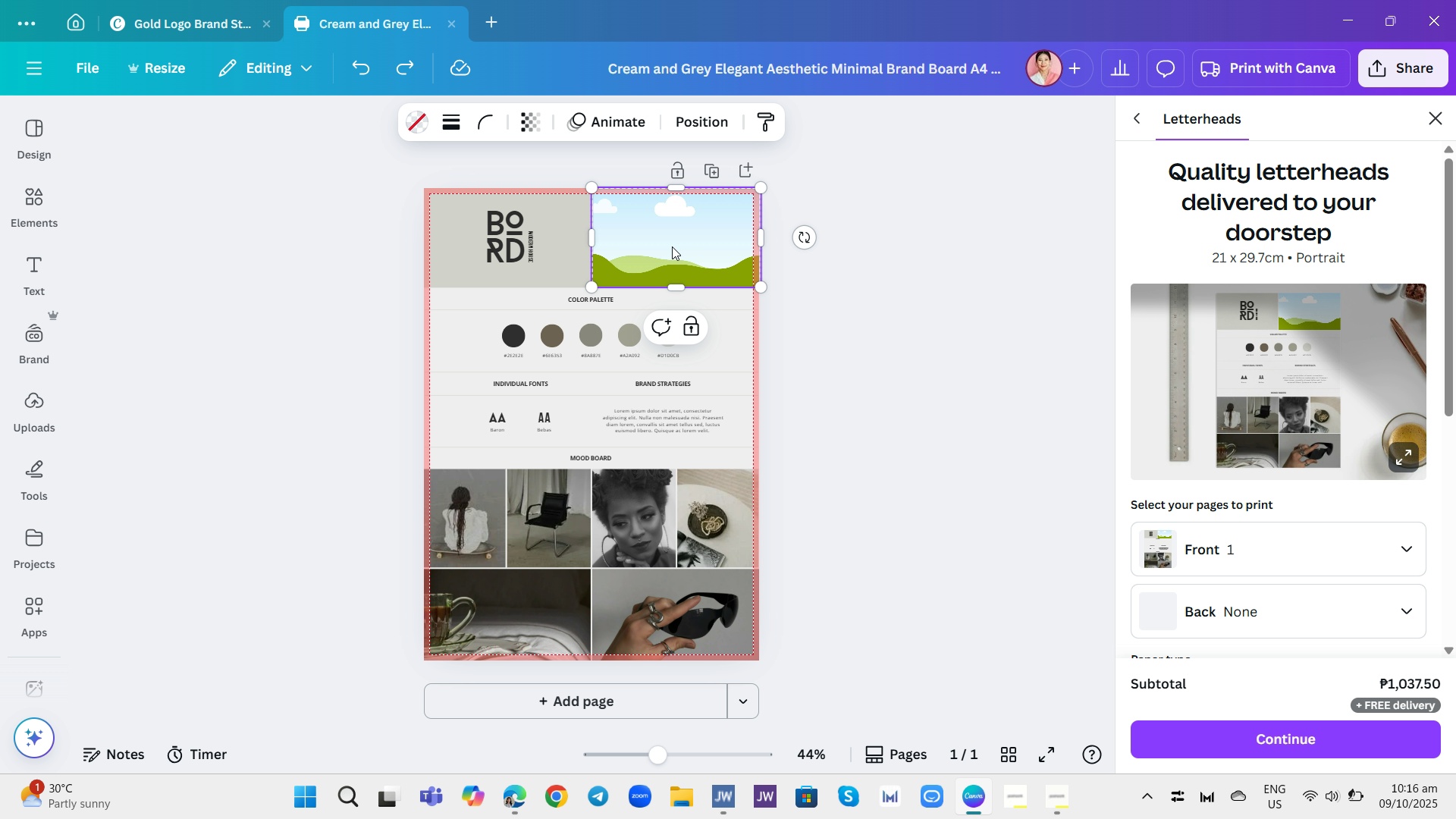 
left_click([25, 208])
 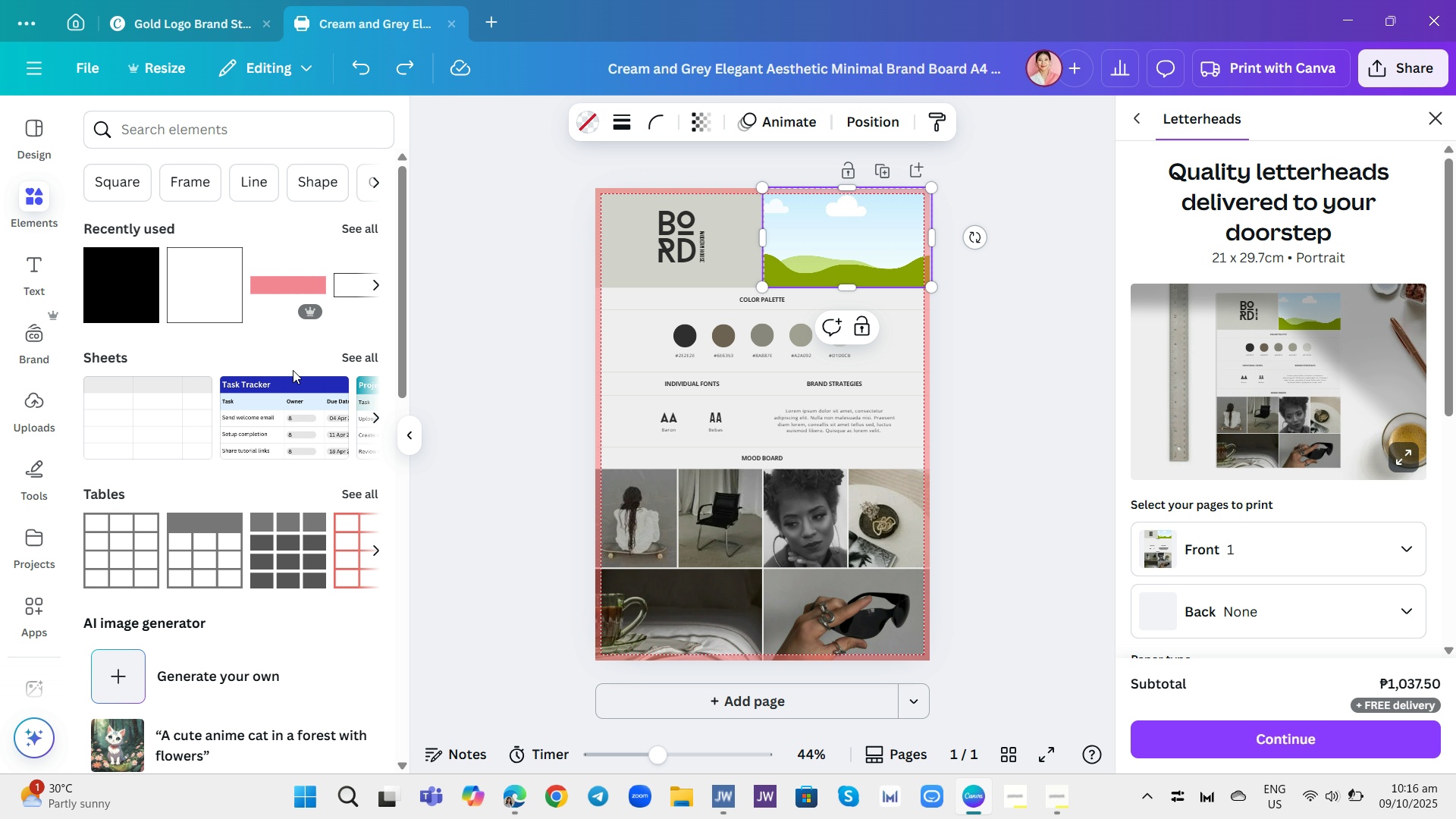 
scroll: coordinate [291, 316], scroll_direction: up, amount: 1.0
 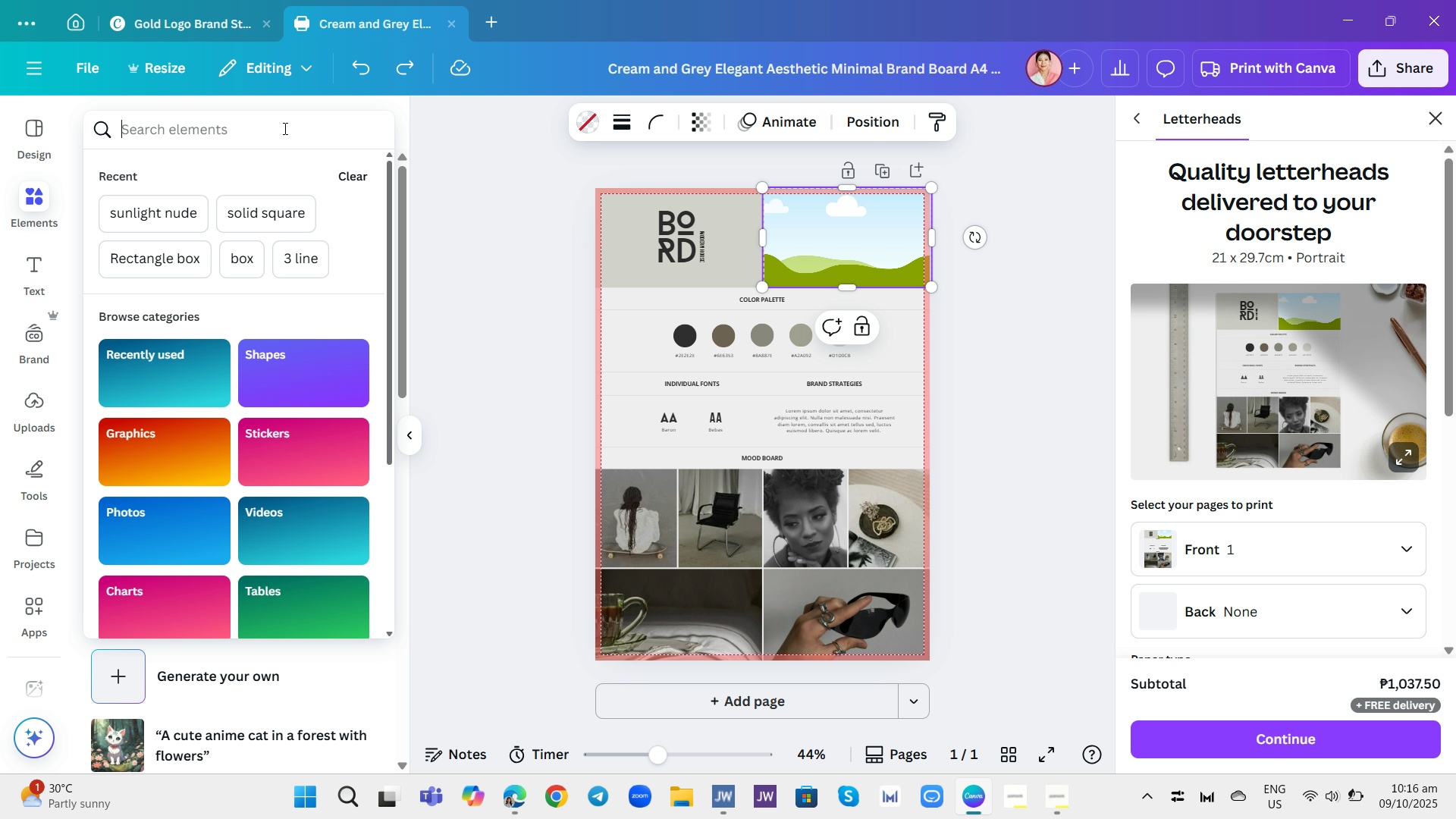 
left_click([284, 128])
 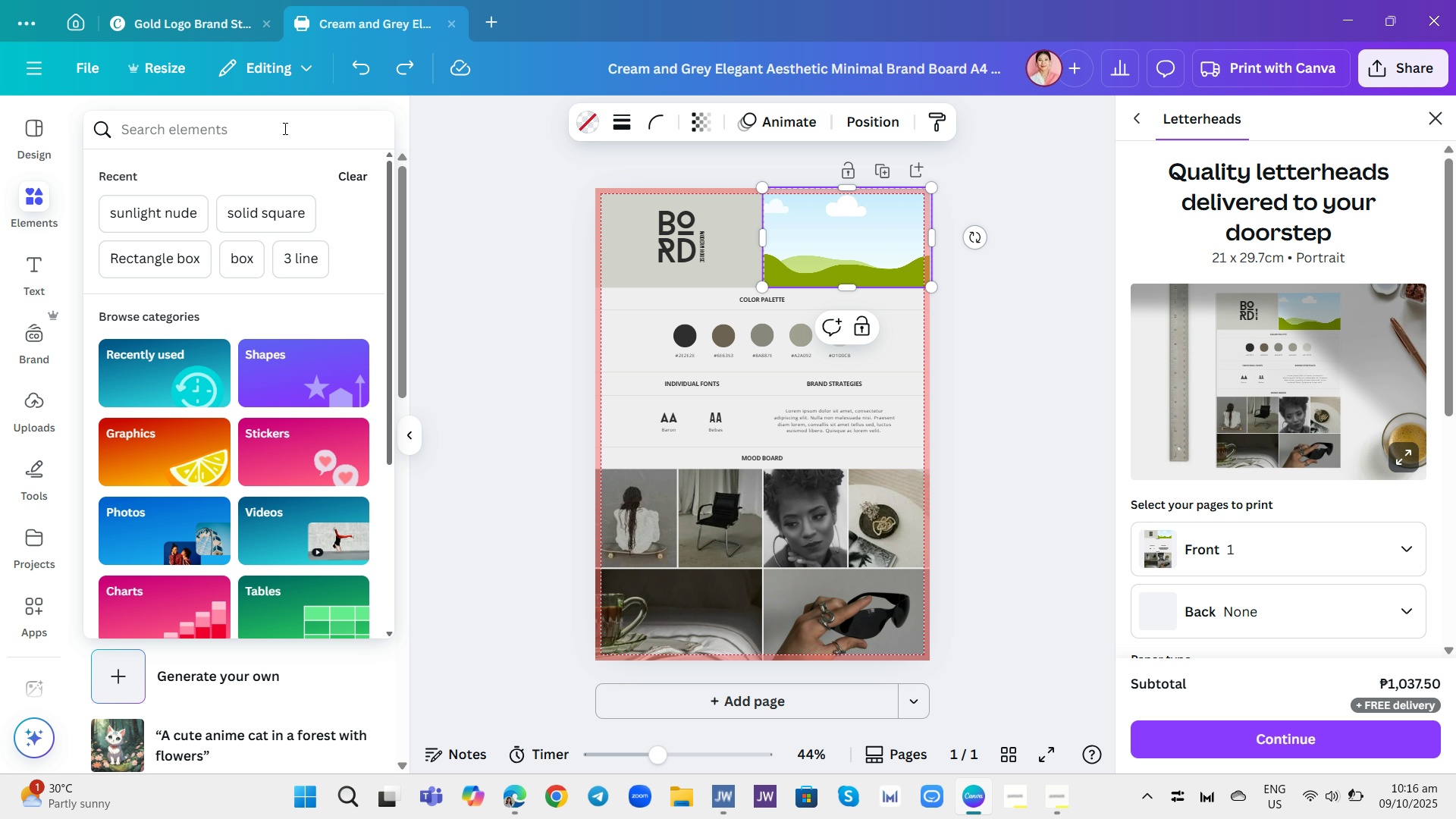 
type(deep green)
 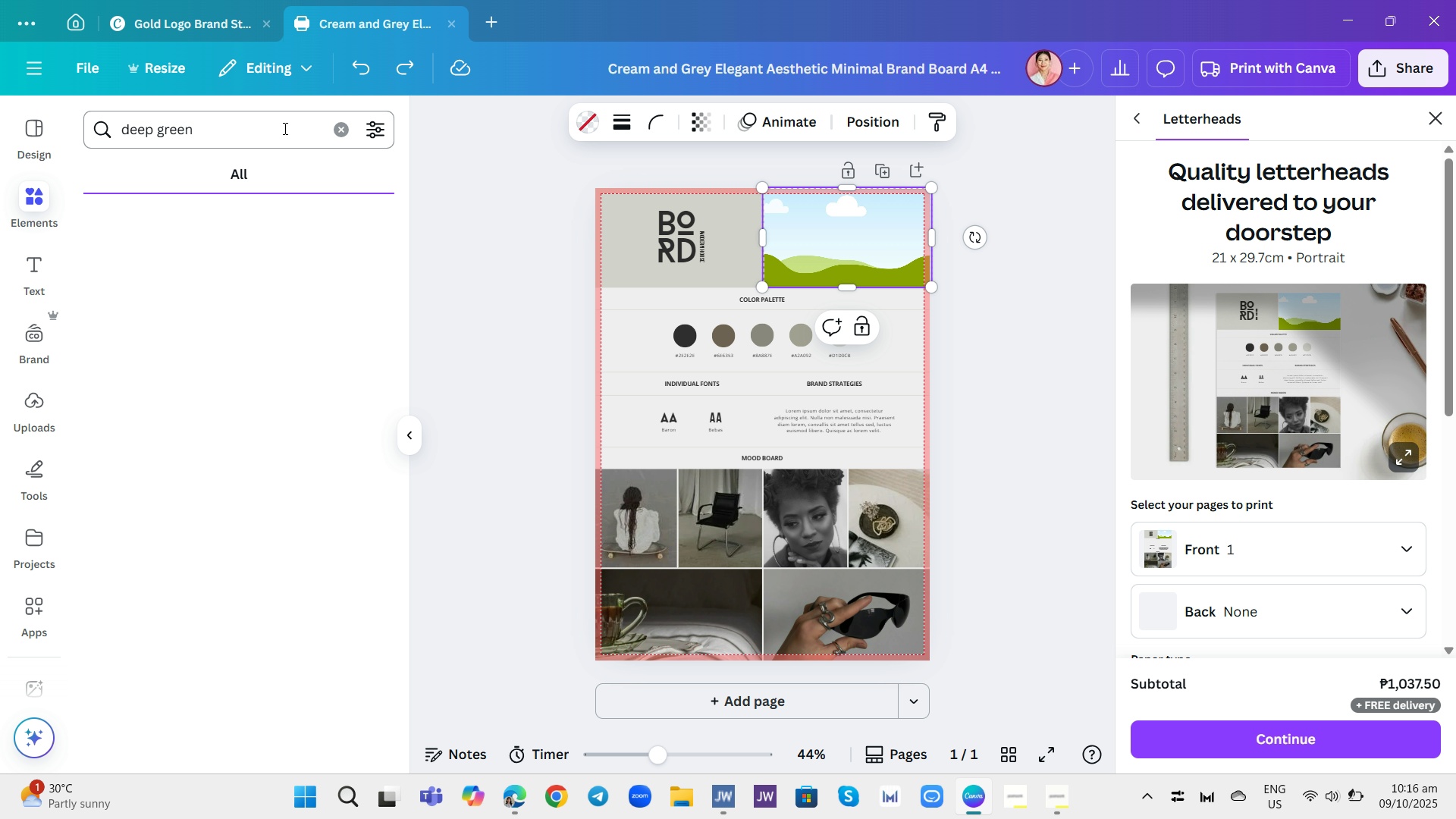 
key(Enter)
 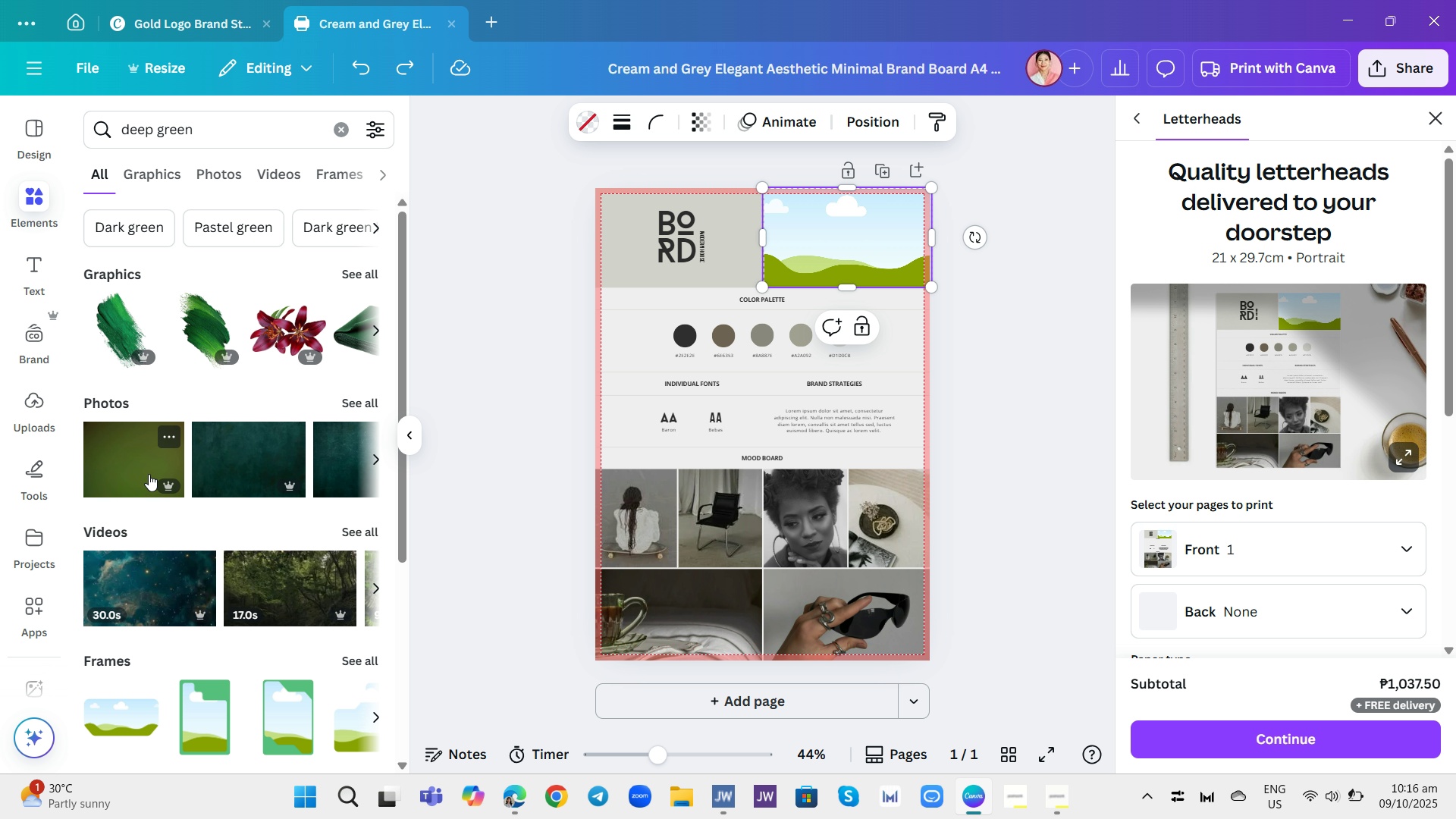 
scroll: coordinate [169, 481], scroll_direction: down, amount: 4.0
 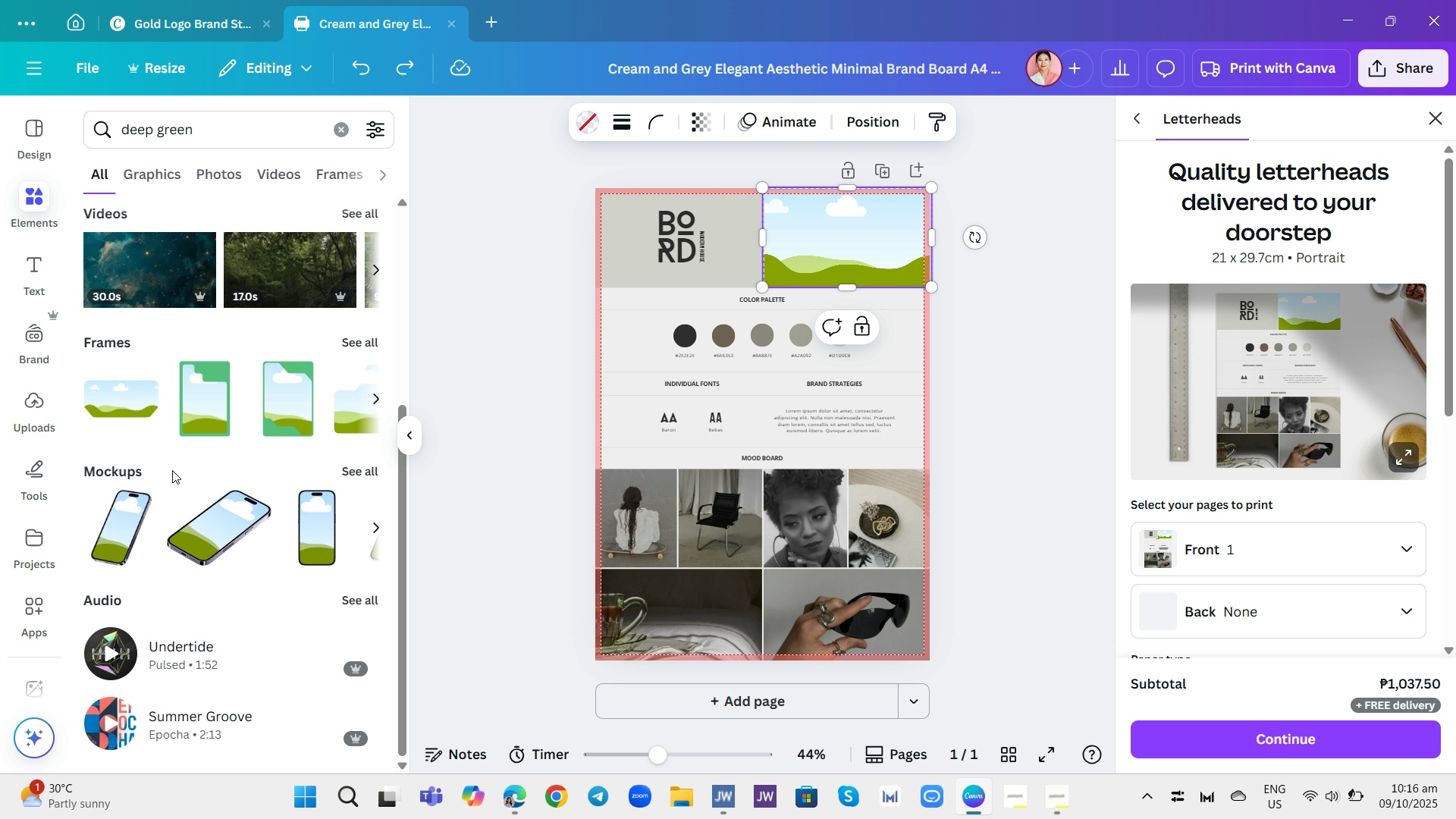 
scroll: coordinate [172, 470], scroll_direction: up, amount: 5.0
 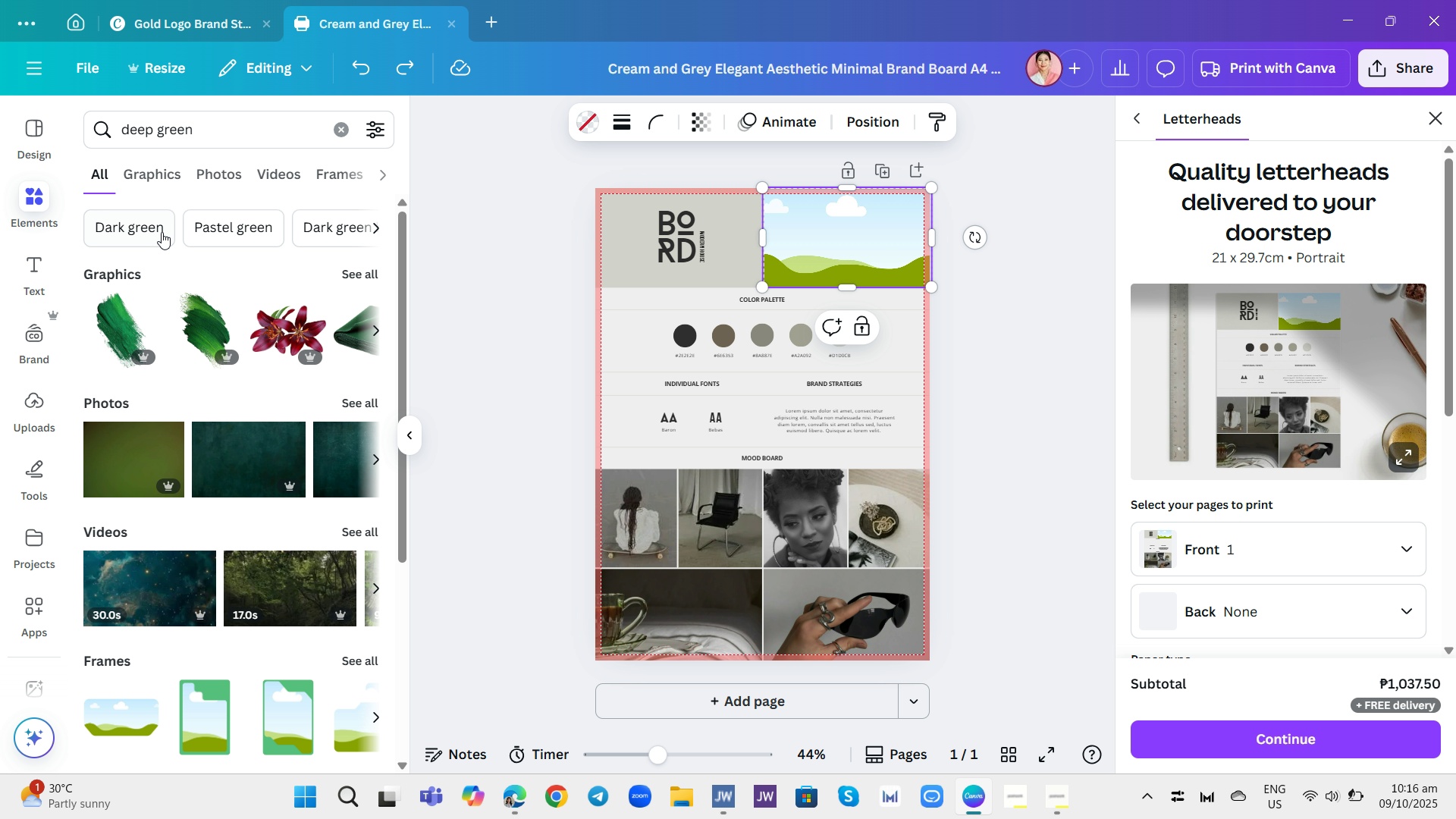 
left_click([170, 180])
 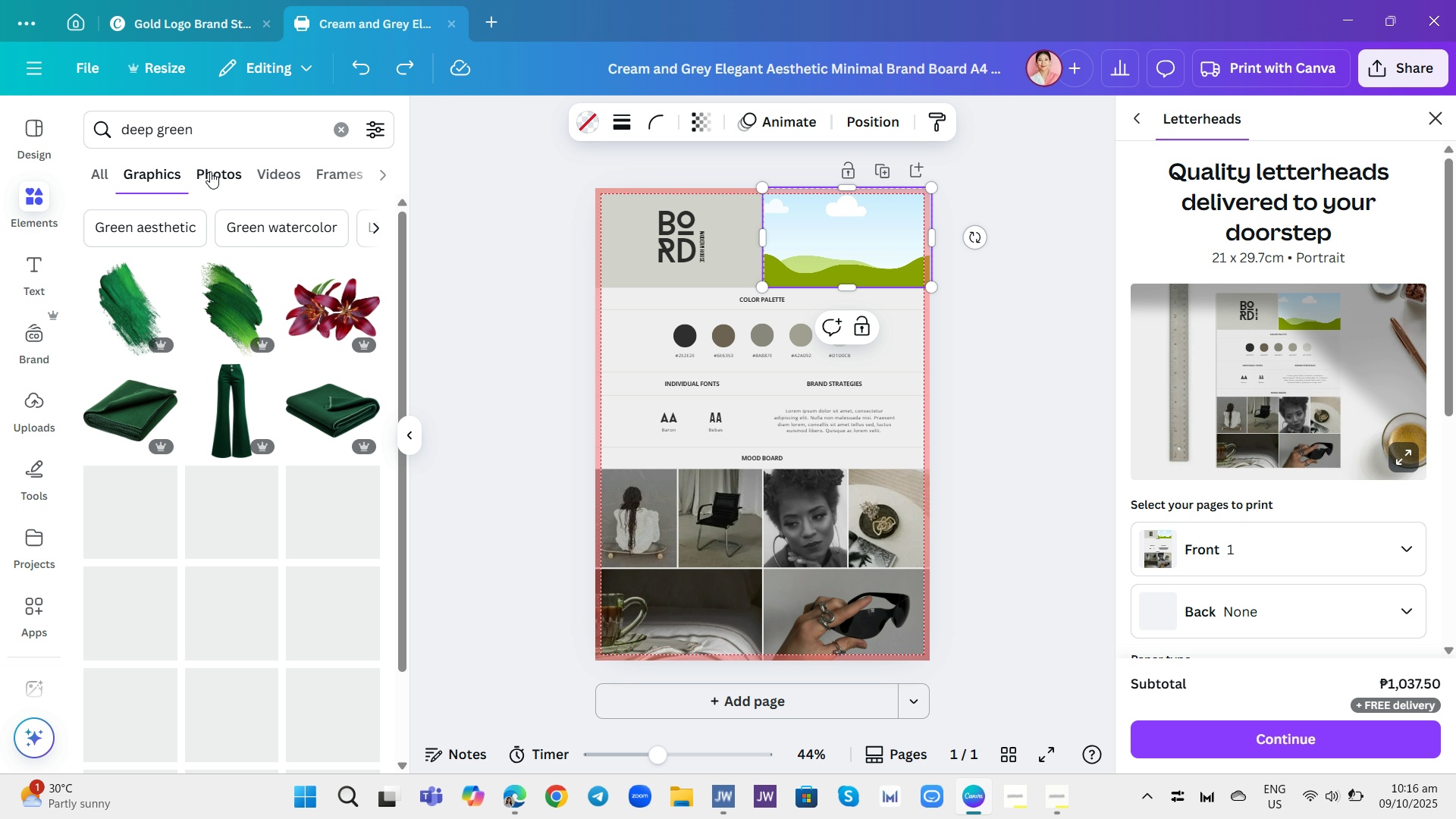 
left_click([210, 171])
 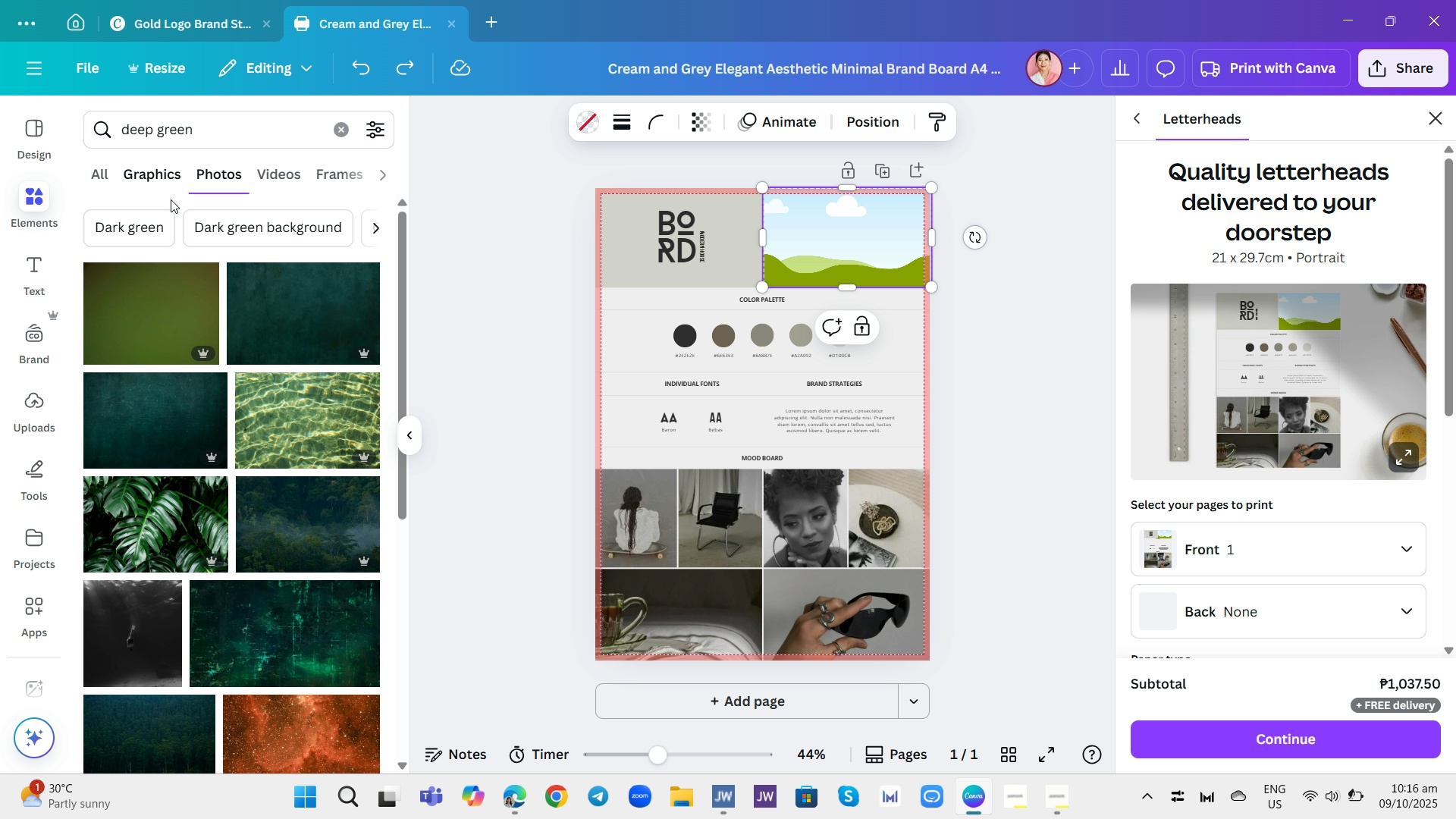 
scroll: coordinate [237, 427], scroll_direction: down, amount: 2.0
 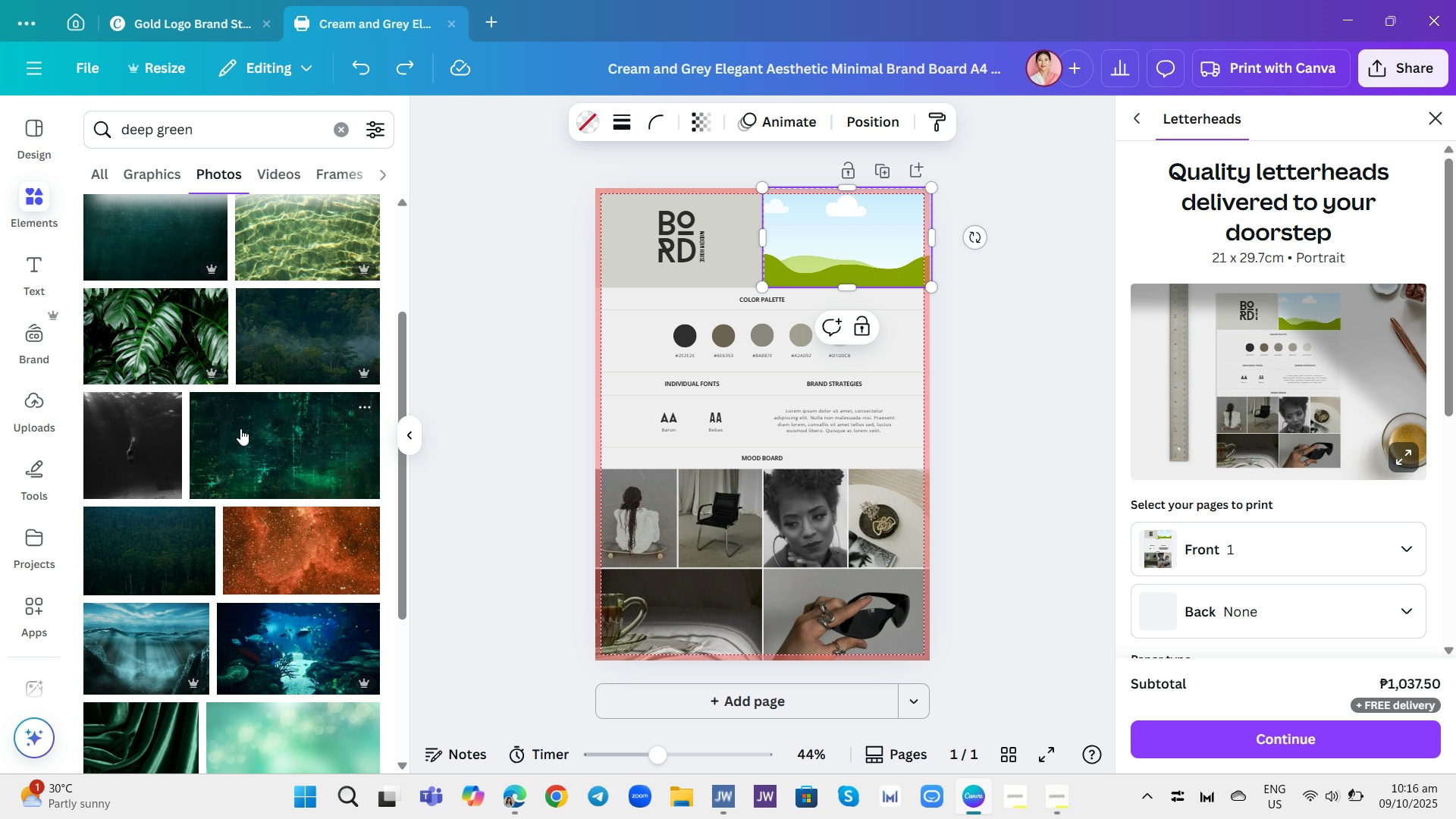 
scroll: coordinate [240, 428], scroll_direction: up, amount: 5.0
 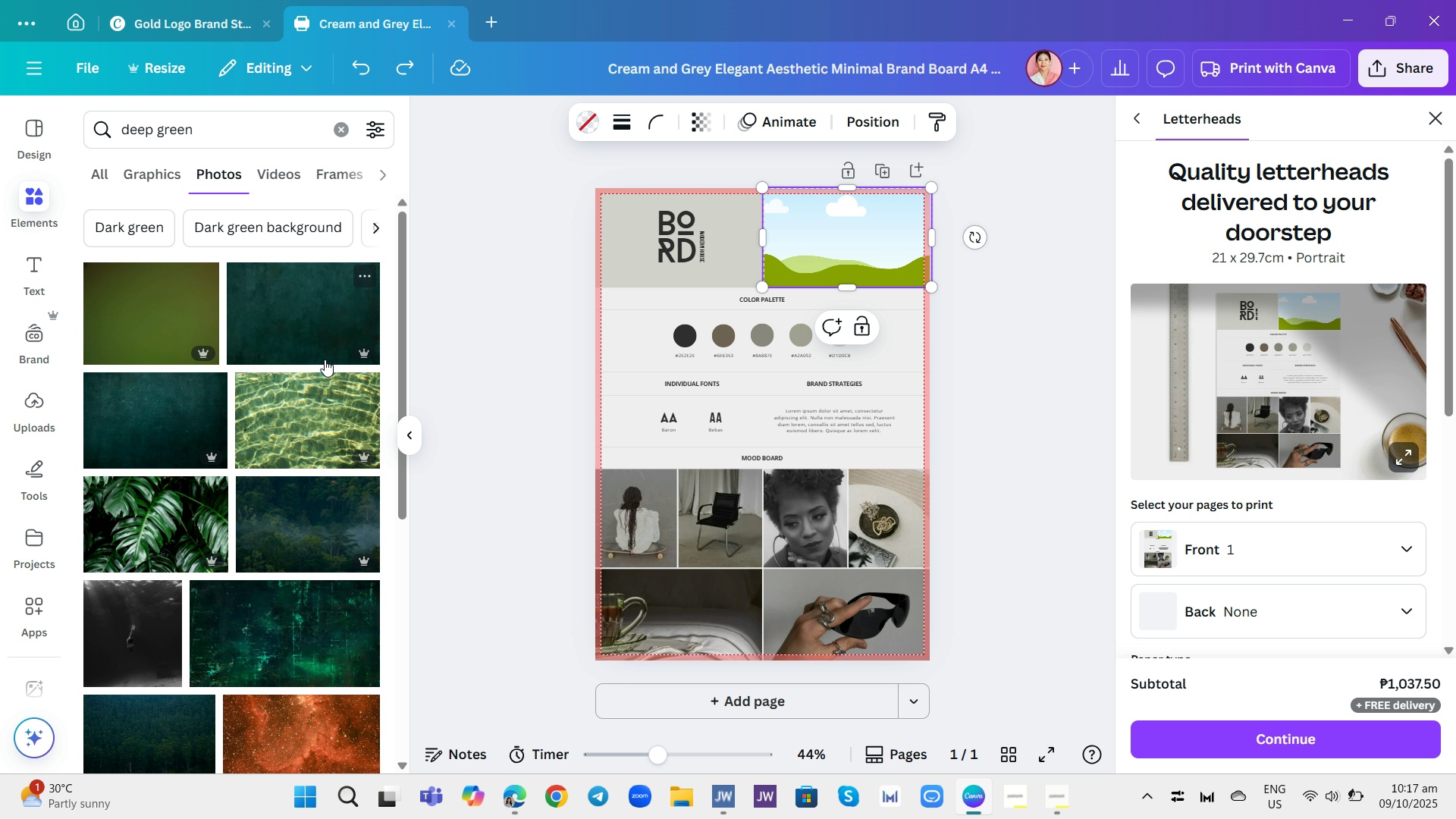 
scroll: coordinate [304, 366], scroll_direction: down, amount: 2.0
 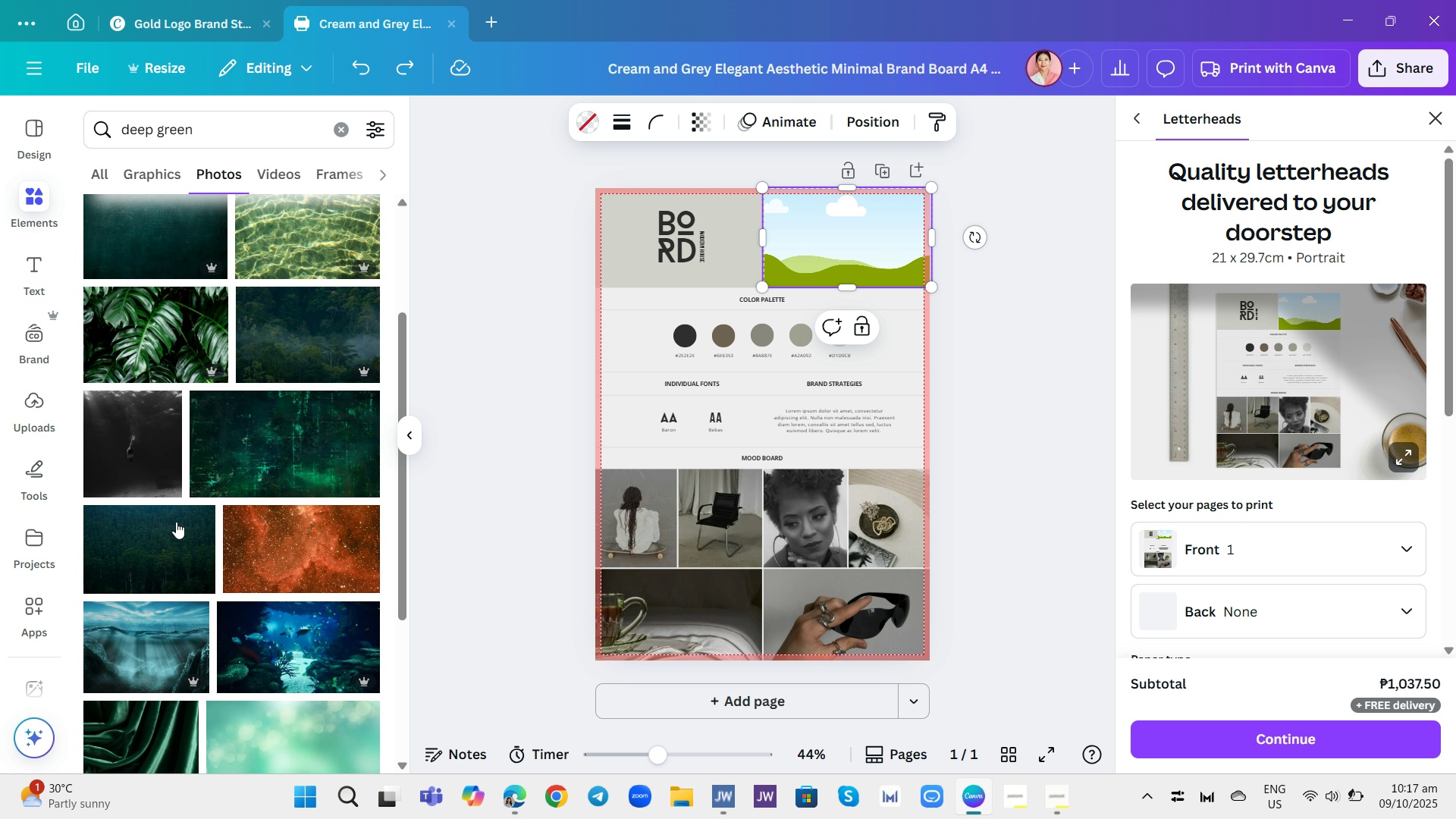 
left_click_drag(start_coordinate=[174, 538], to_coordinate=[831, 233])
 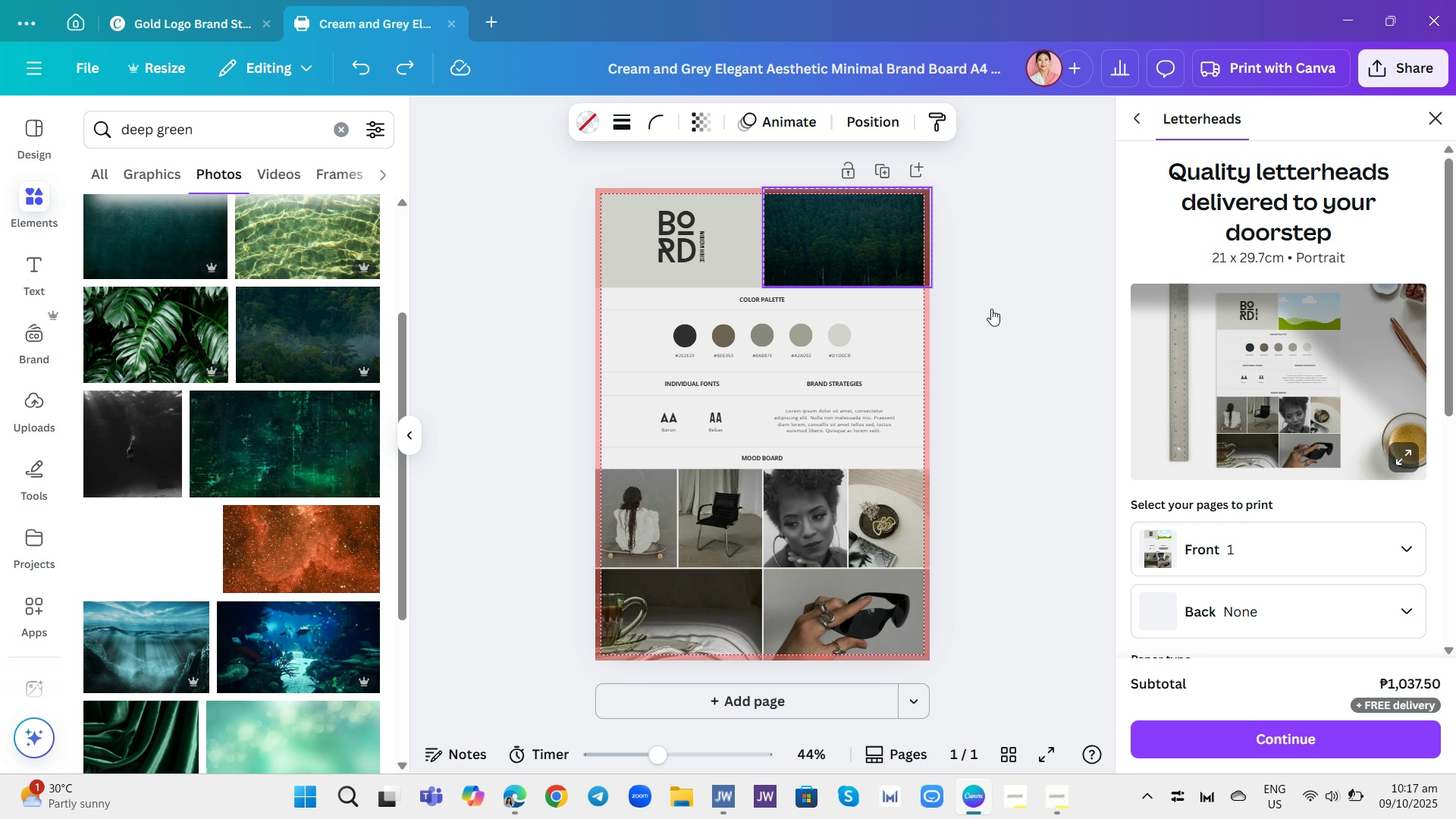 
left_click([991, 309])
 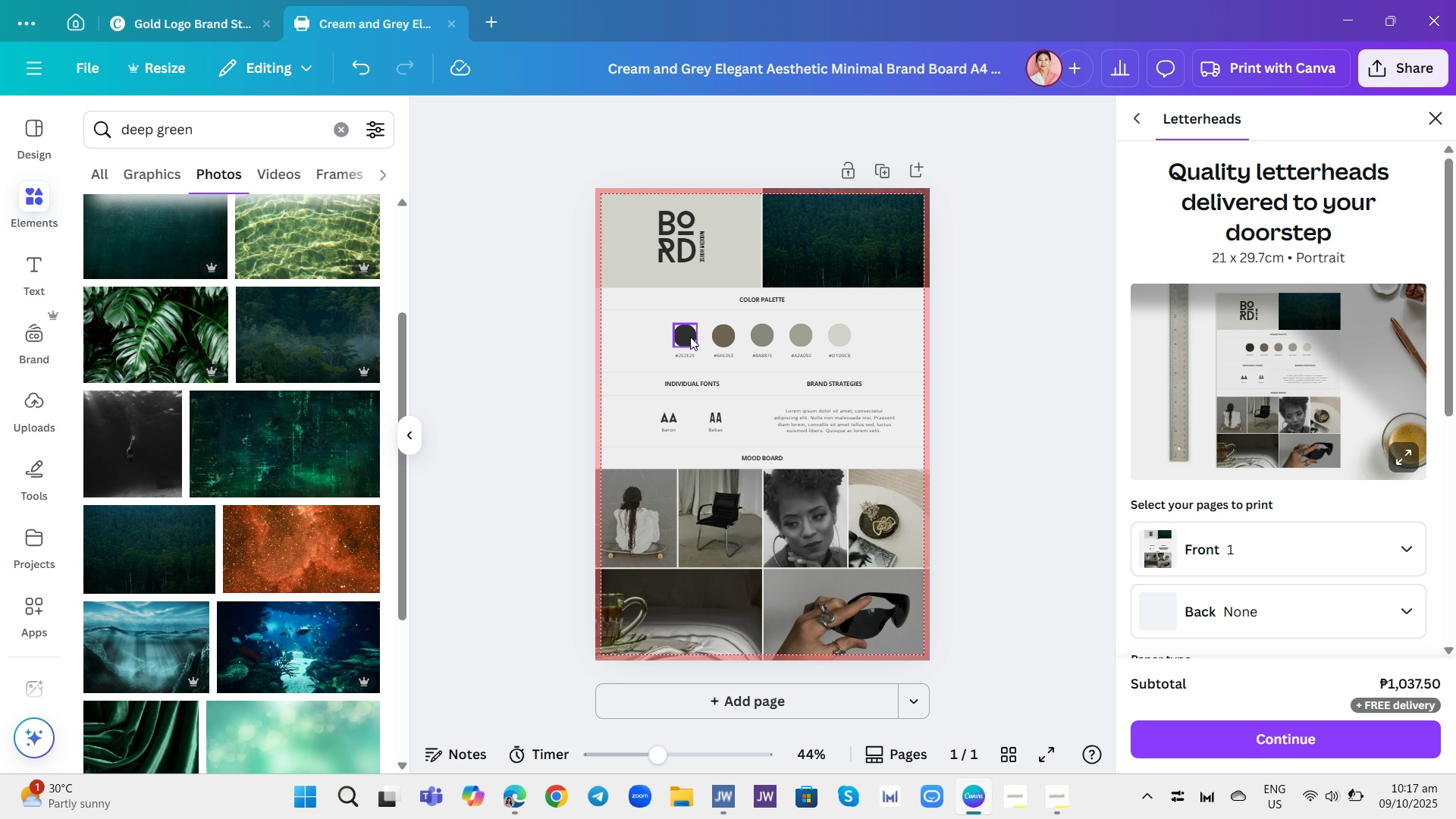 
left_click([690, 337])
 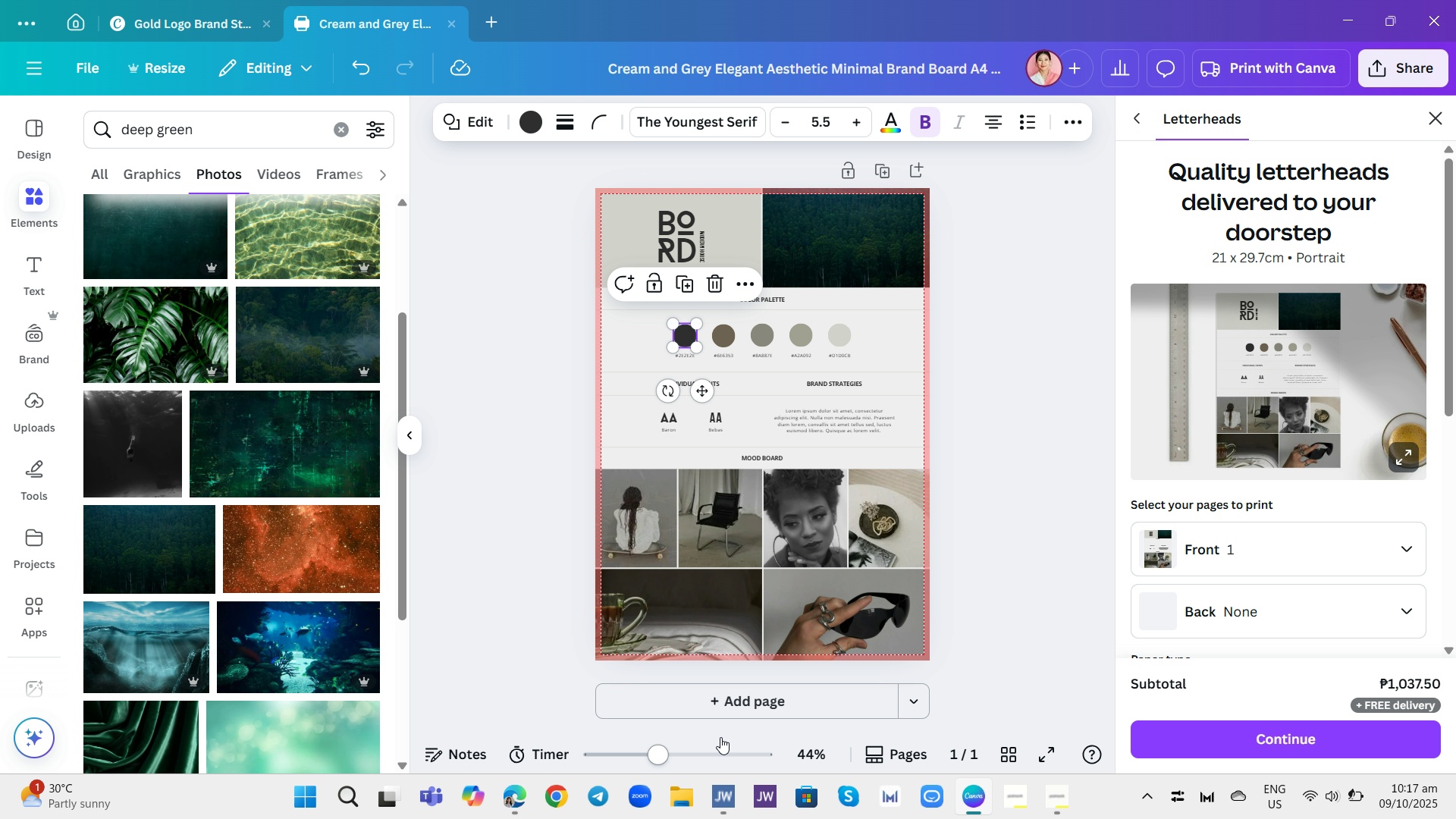 
left_click_drag(start_coordinate=[657, 752], to_coordinate=[689, 770])
 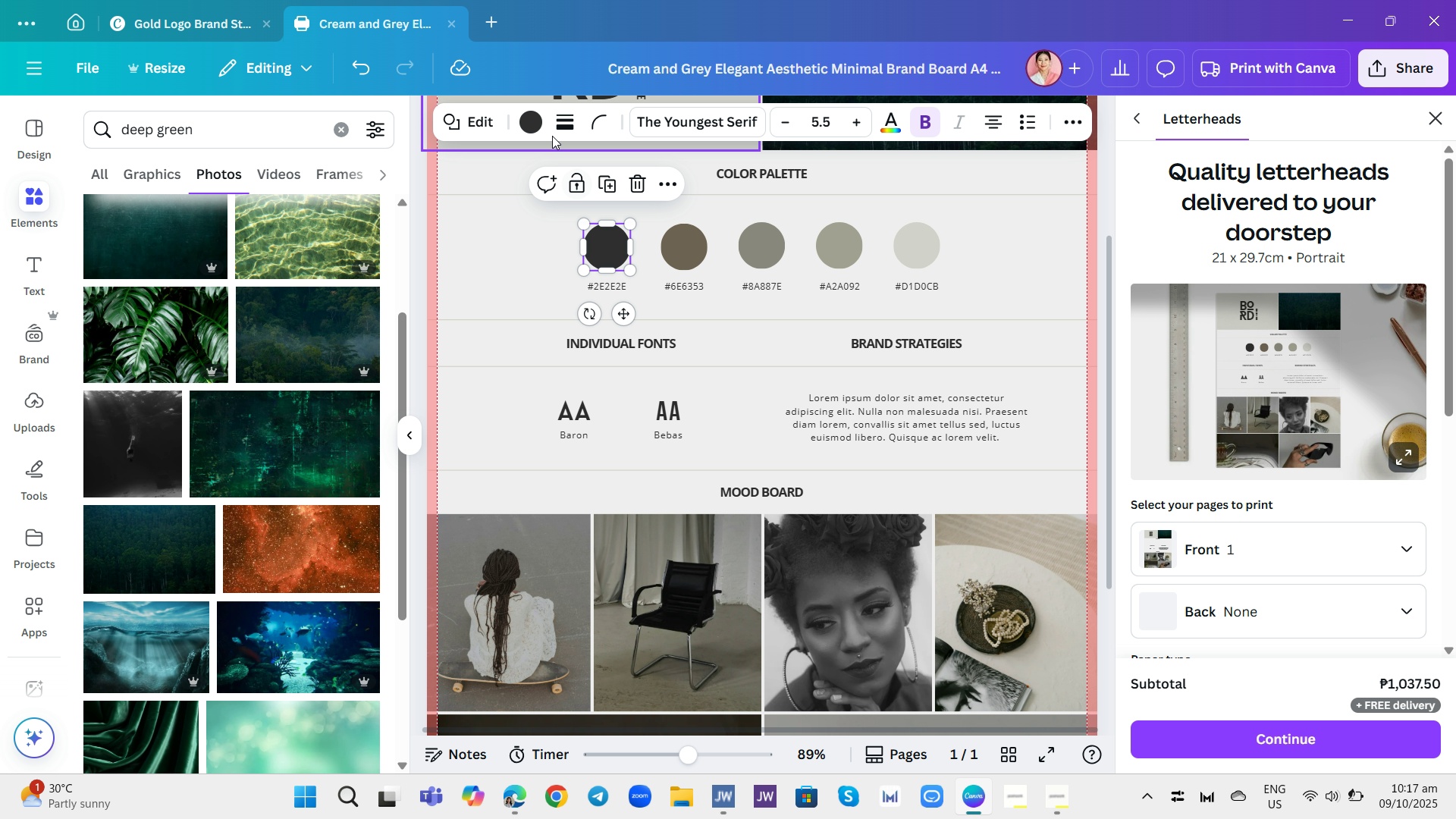 
left_click([538, 112])
 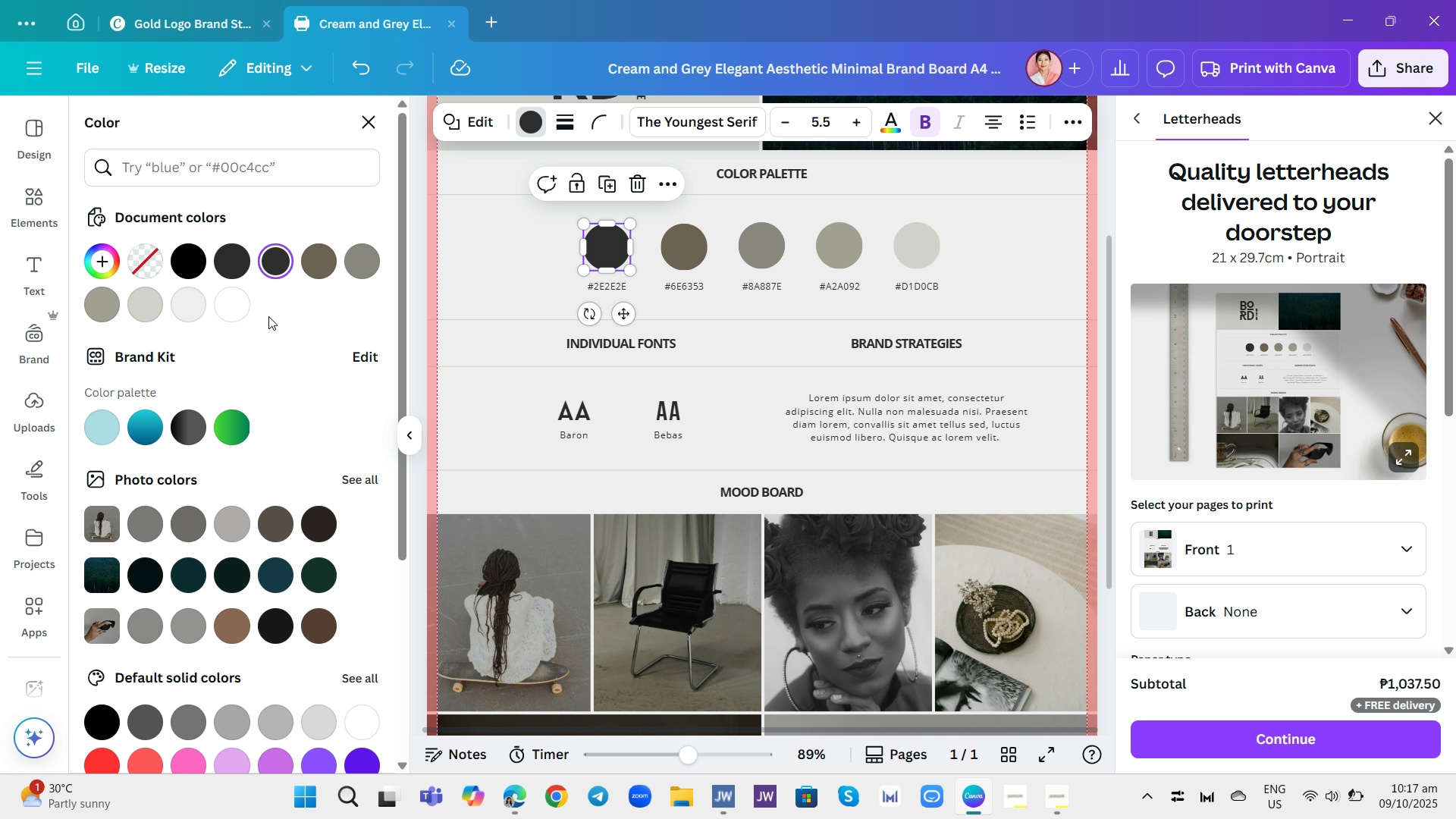 
mouse_move([299, 574])
 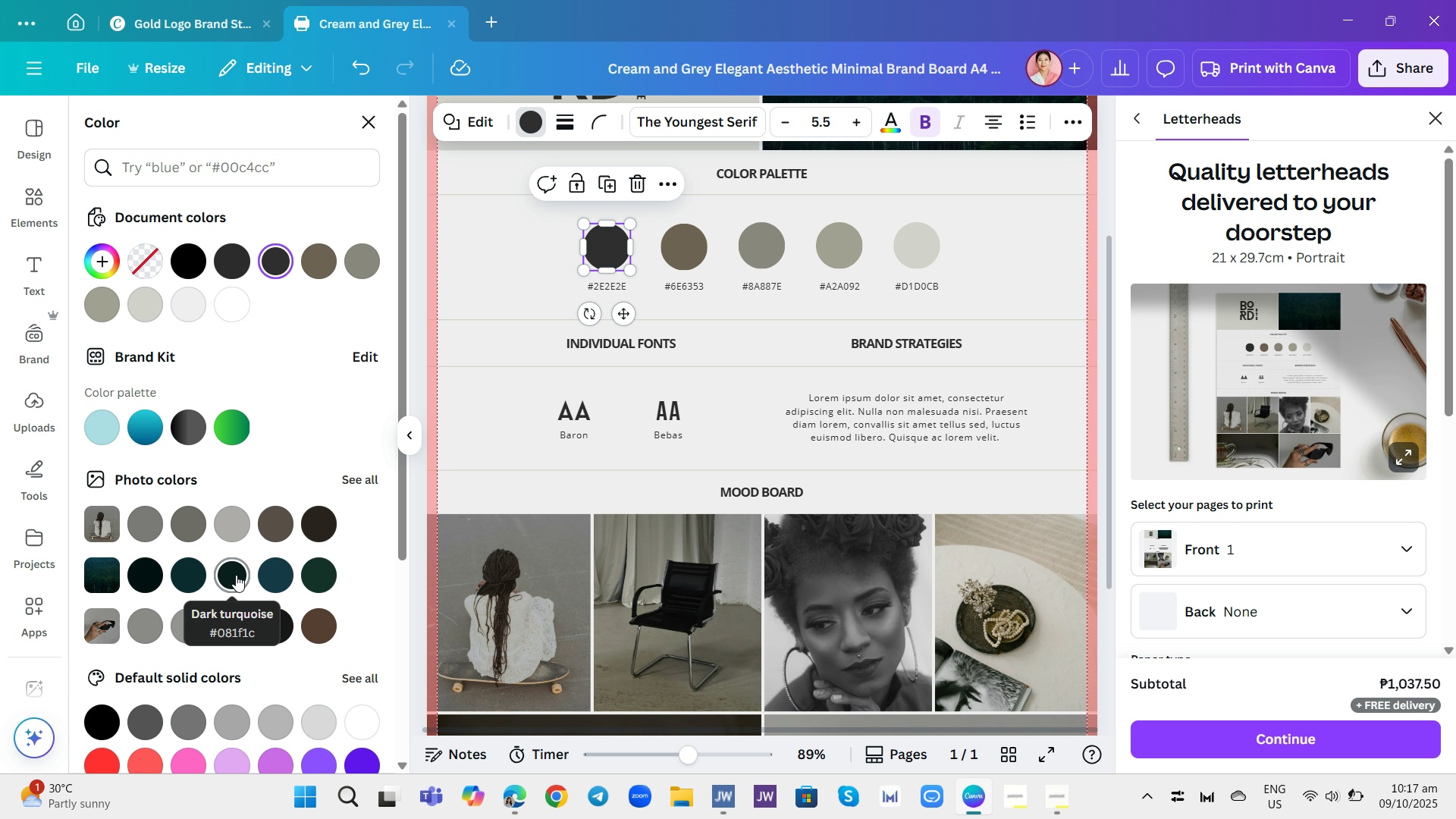 
wait(16.11)
 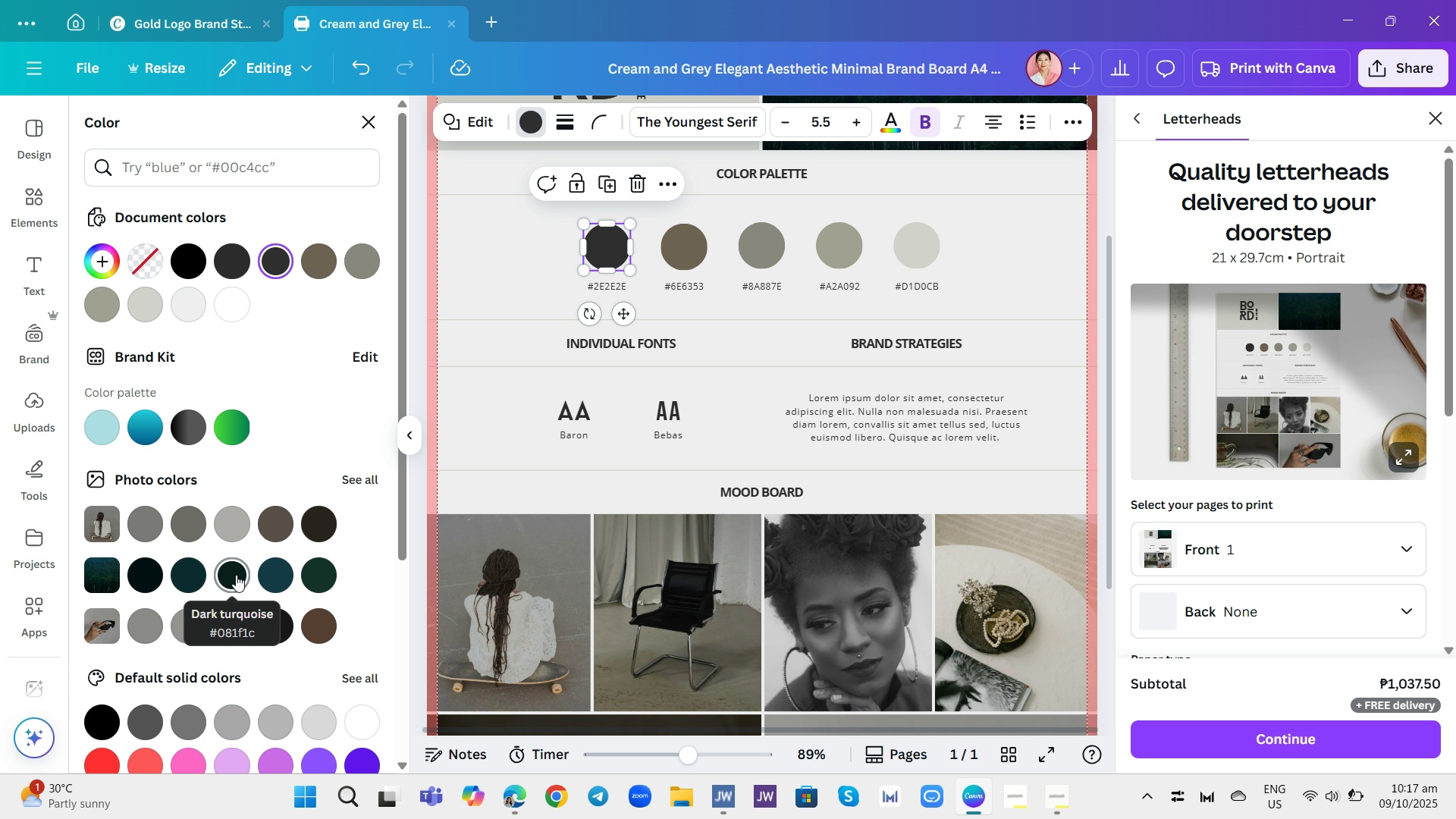 
left_click([307, 167])
 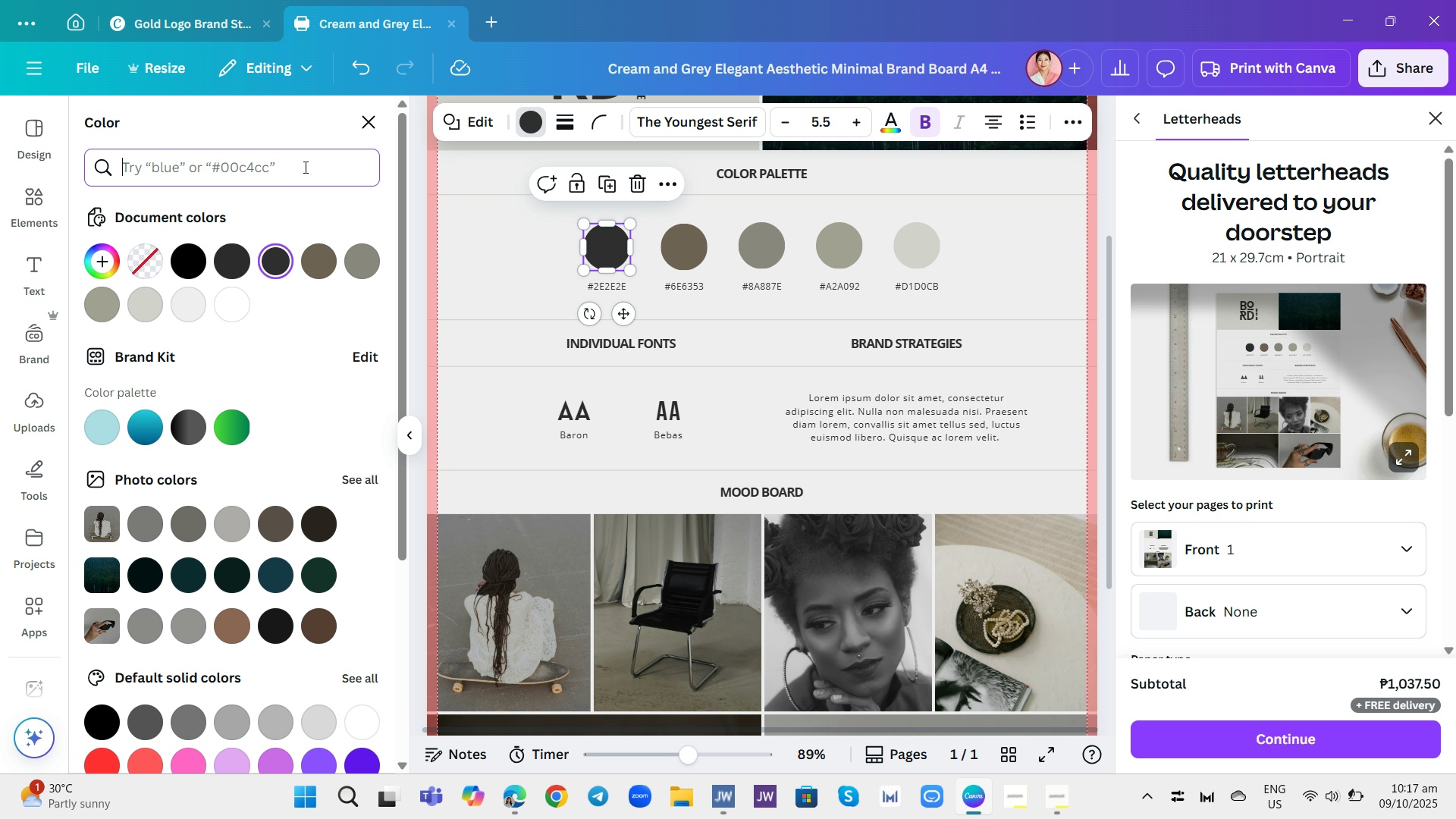 
type(3d4039)
 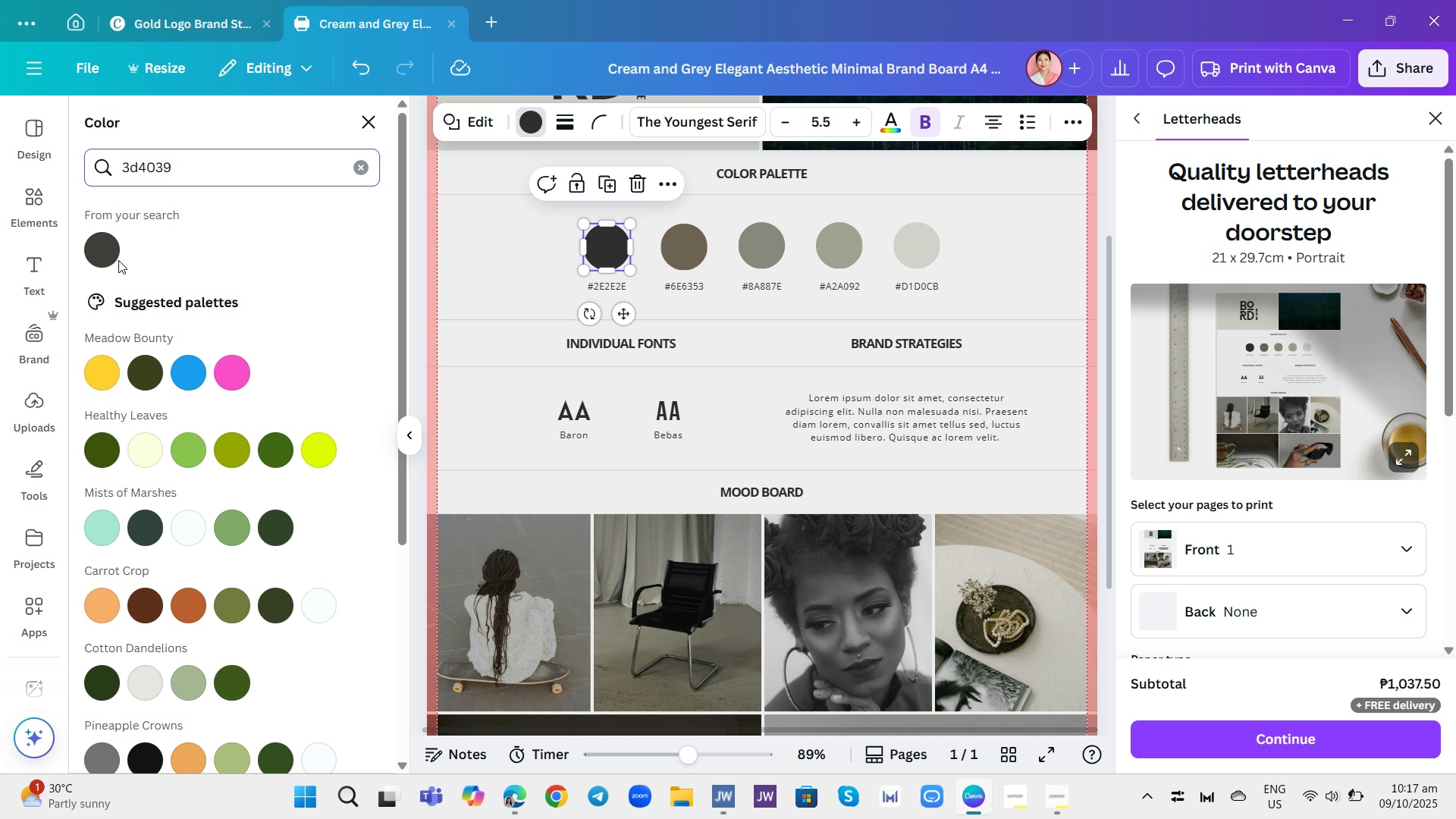 
left_click([108, 257])
 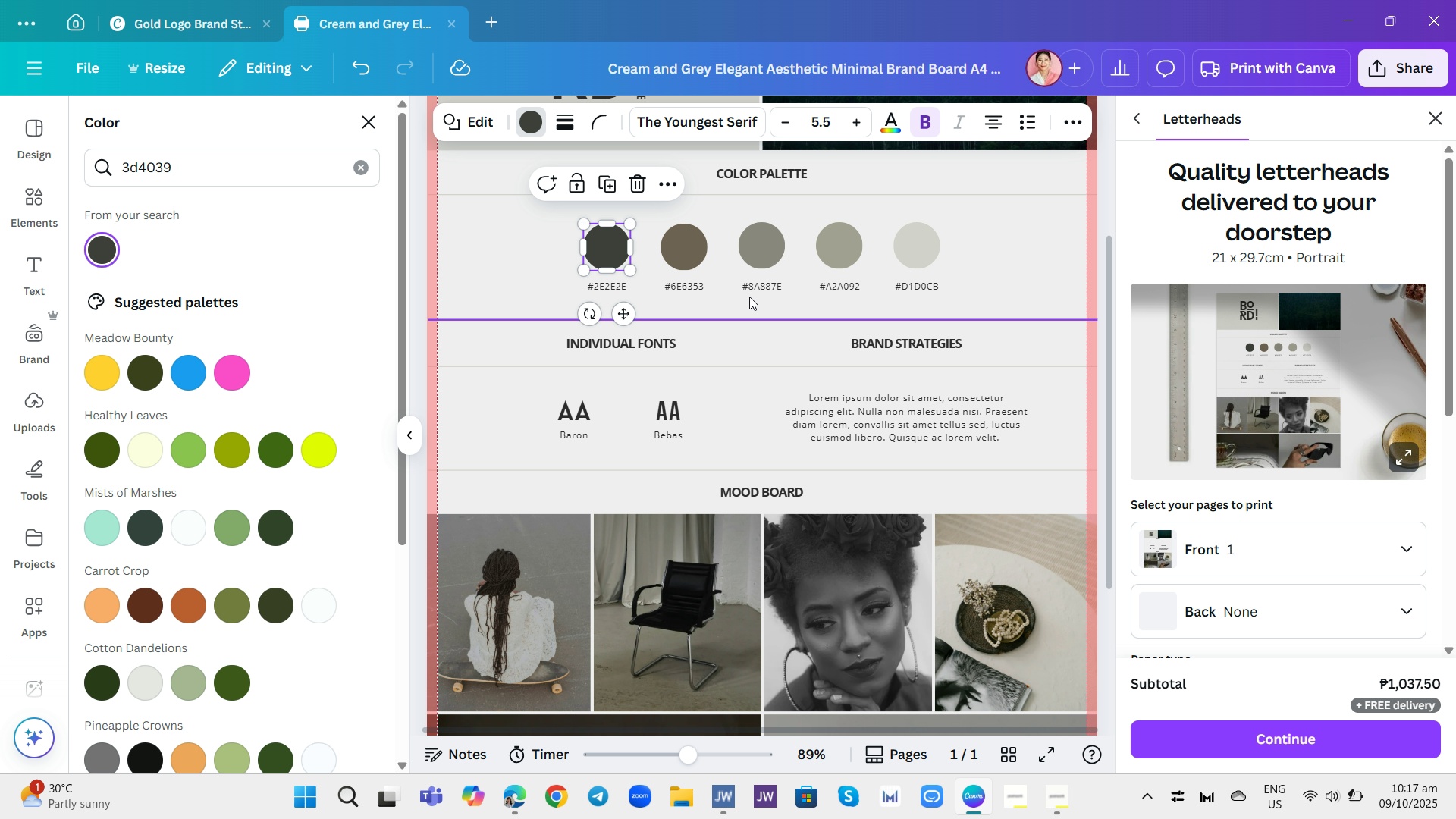 
scroll: coordinate [788, 297], scroll_direction: up, amount: 2.0
 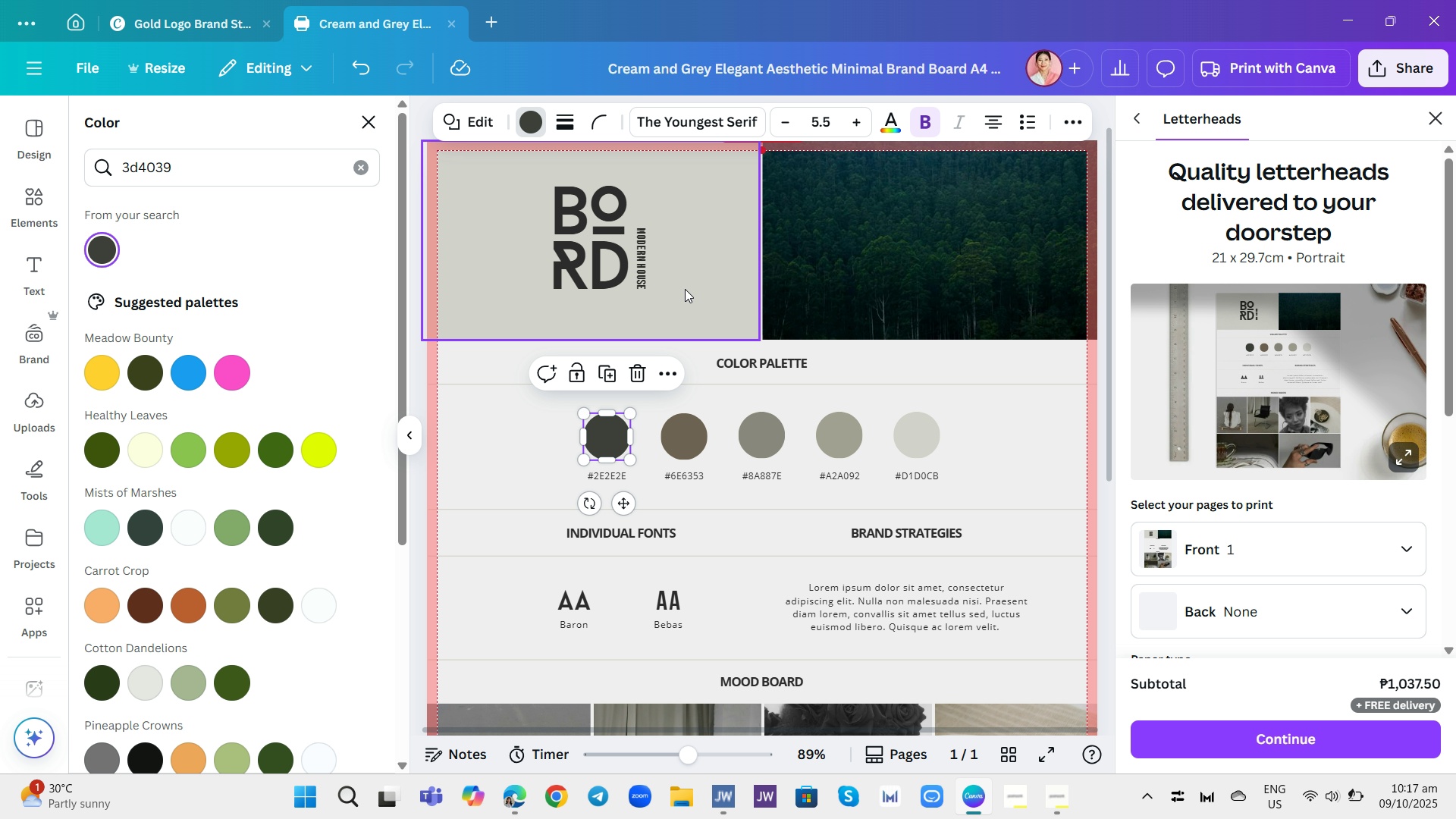 
left_click([598, 264])
 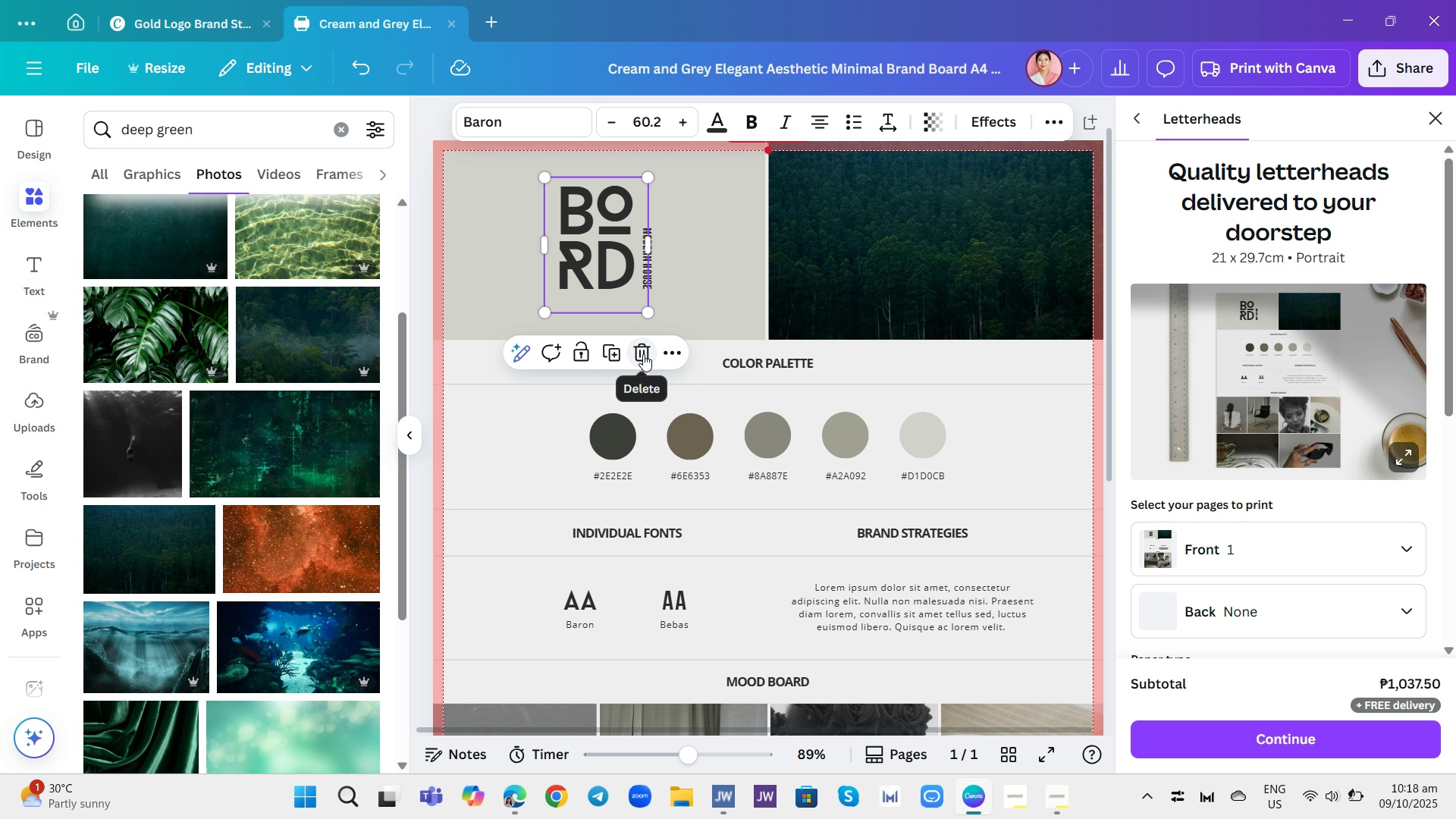 
wait(32.84)
 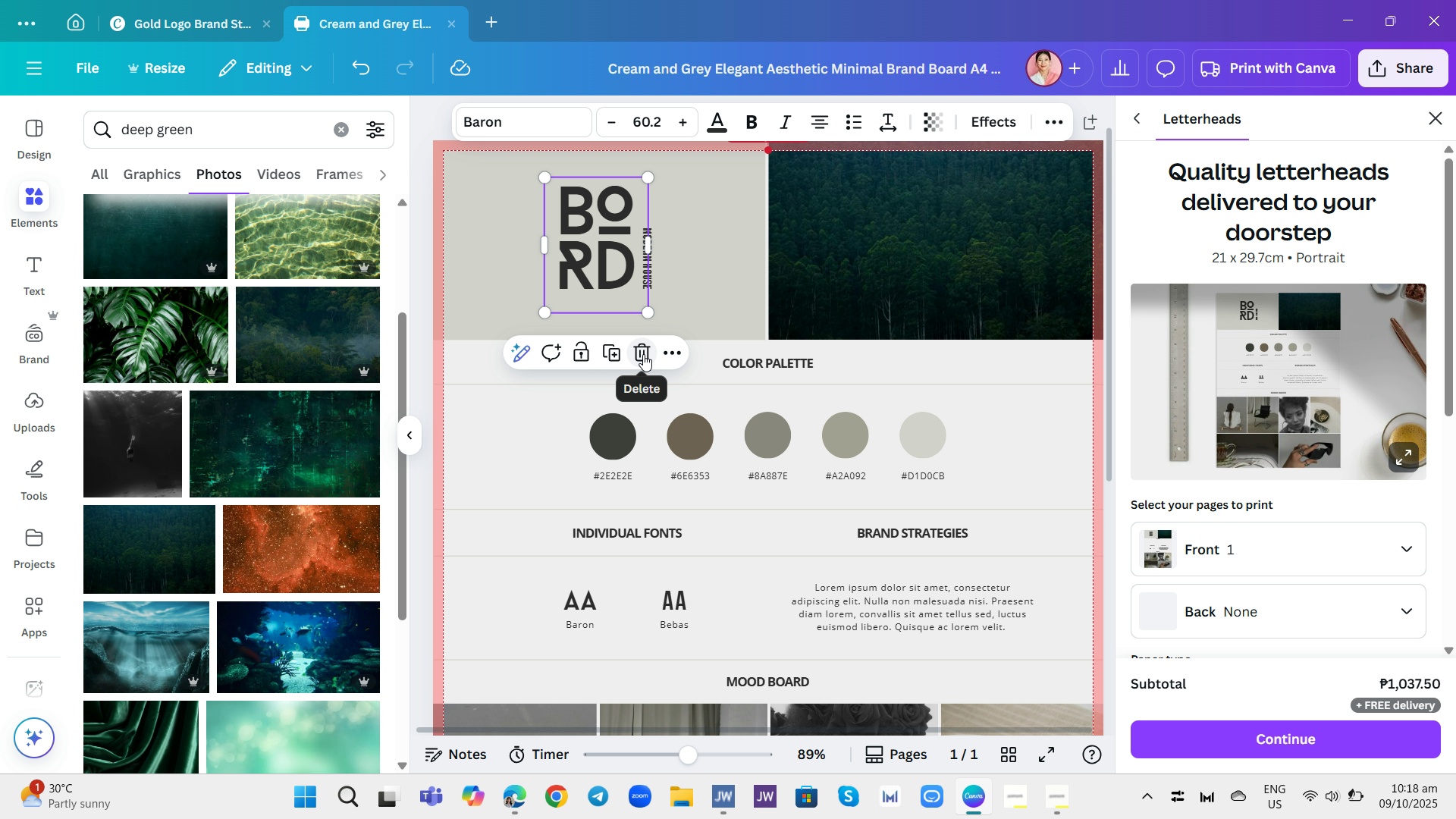 
left_click([438, 300])
 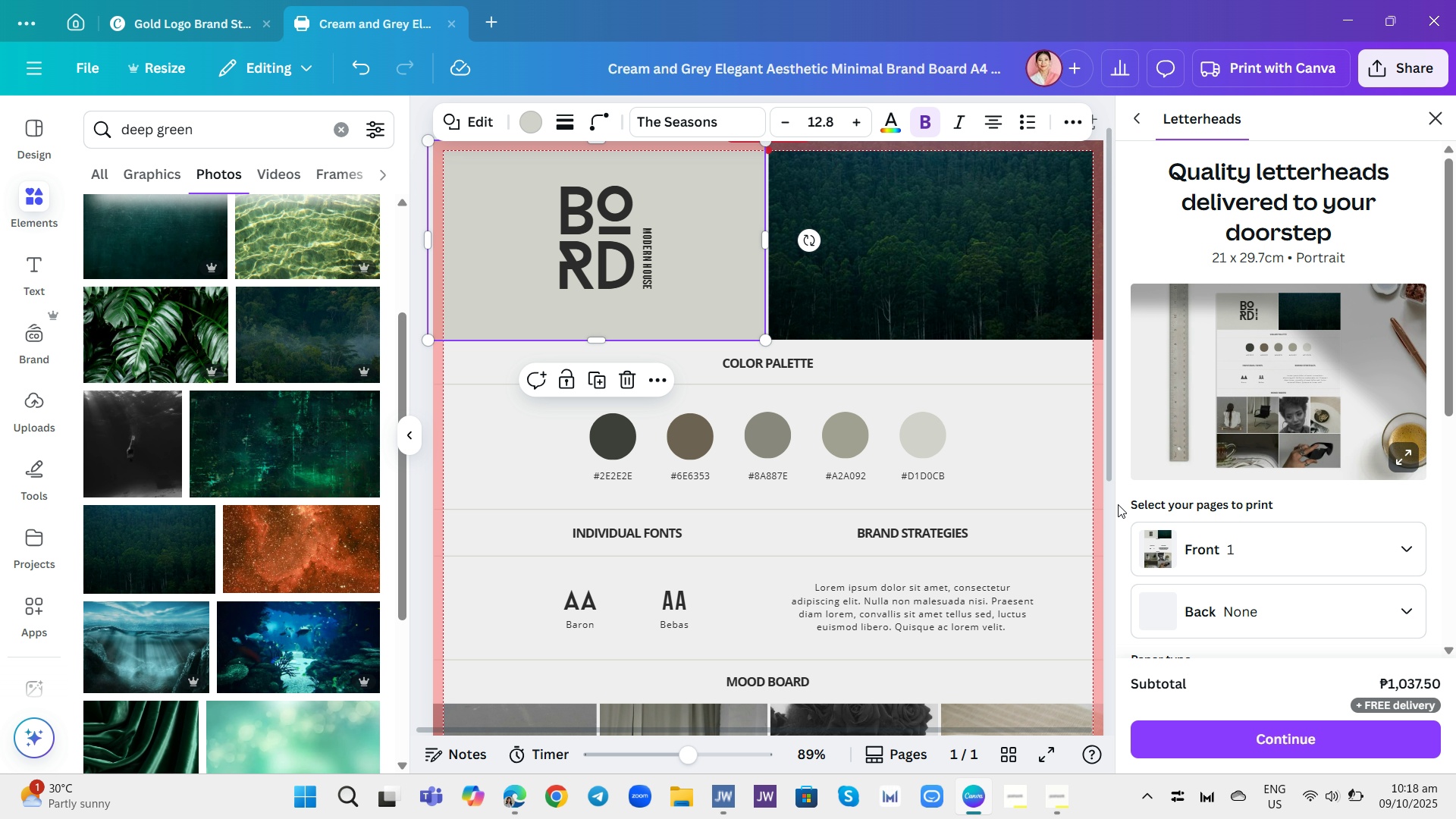 
left_click([1106, 533])
 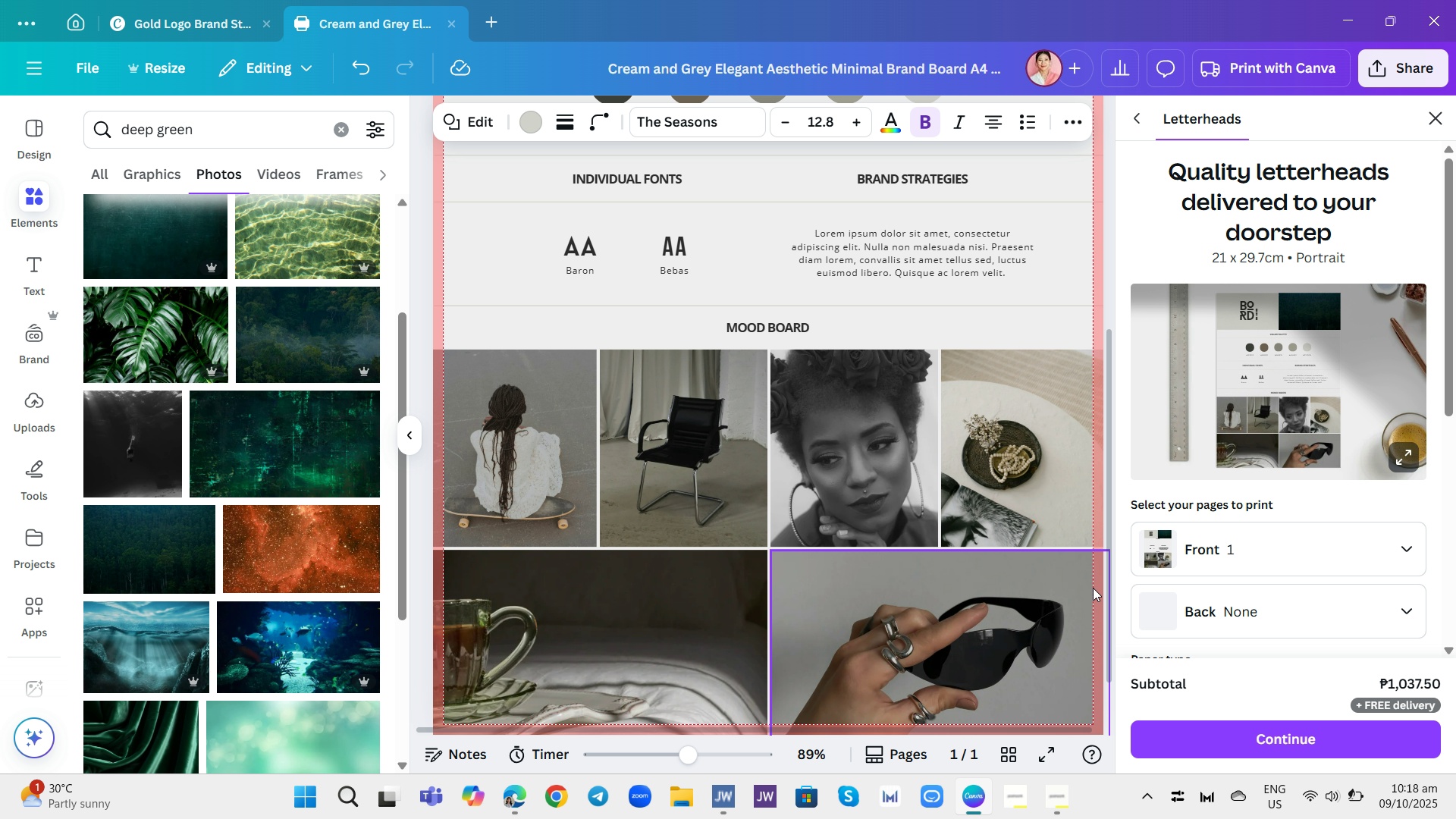 
scroll: coordinate [1053, 474], scroll_direction: down, amount: 3.0
 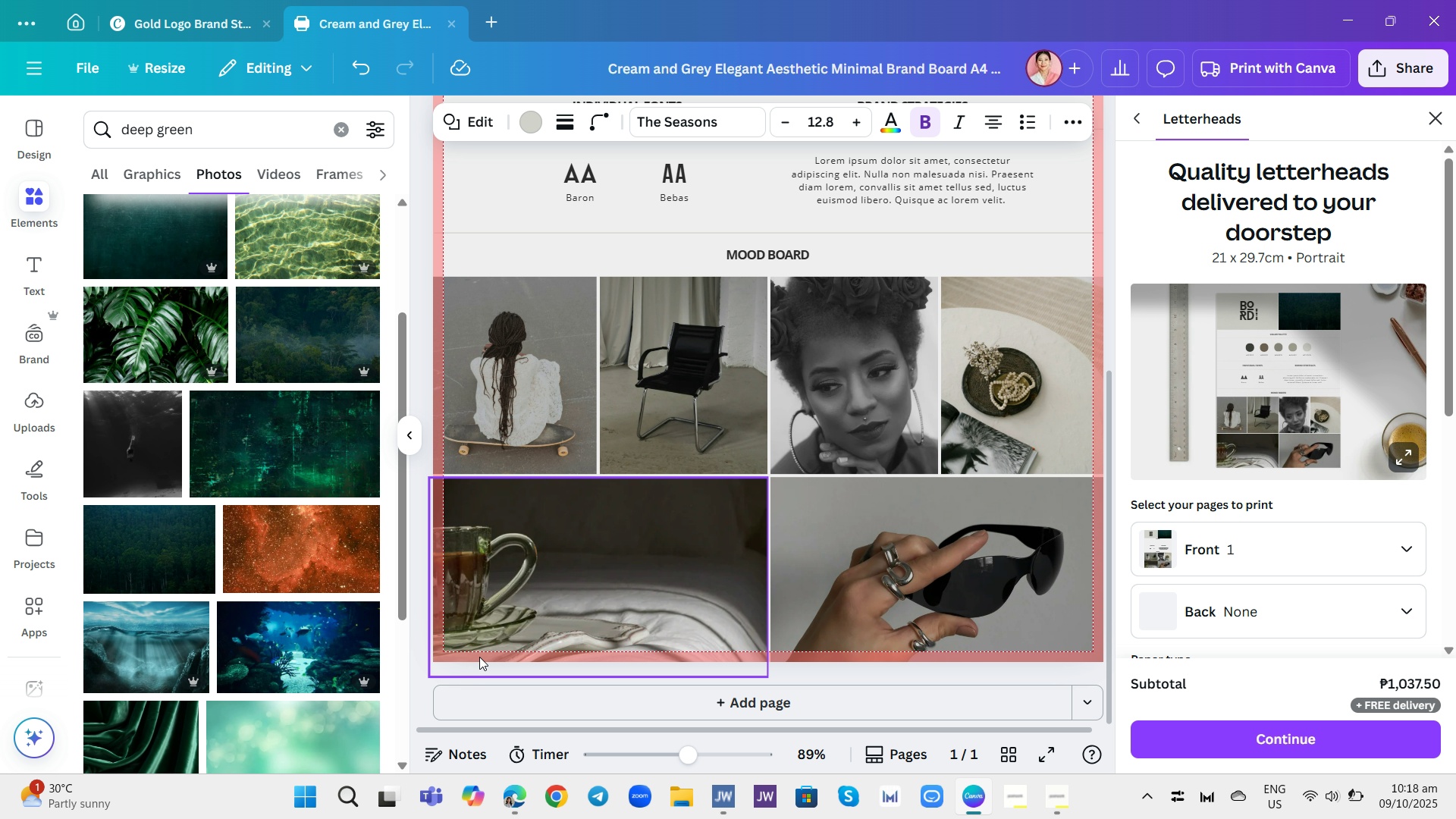 
left_click([479, 657])
 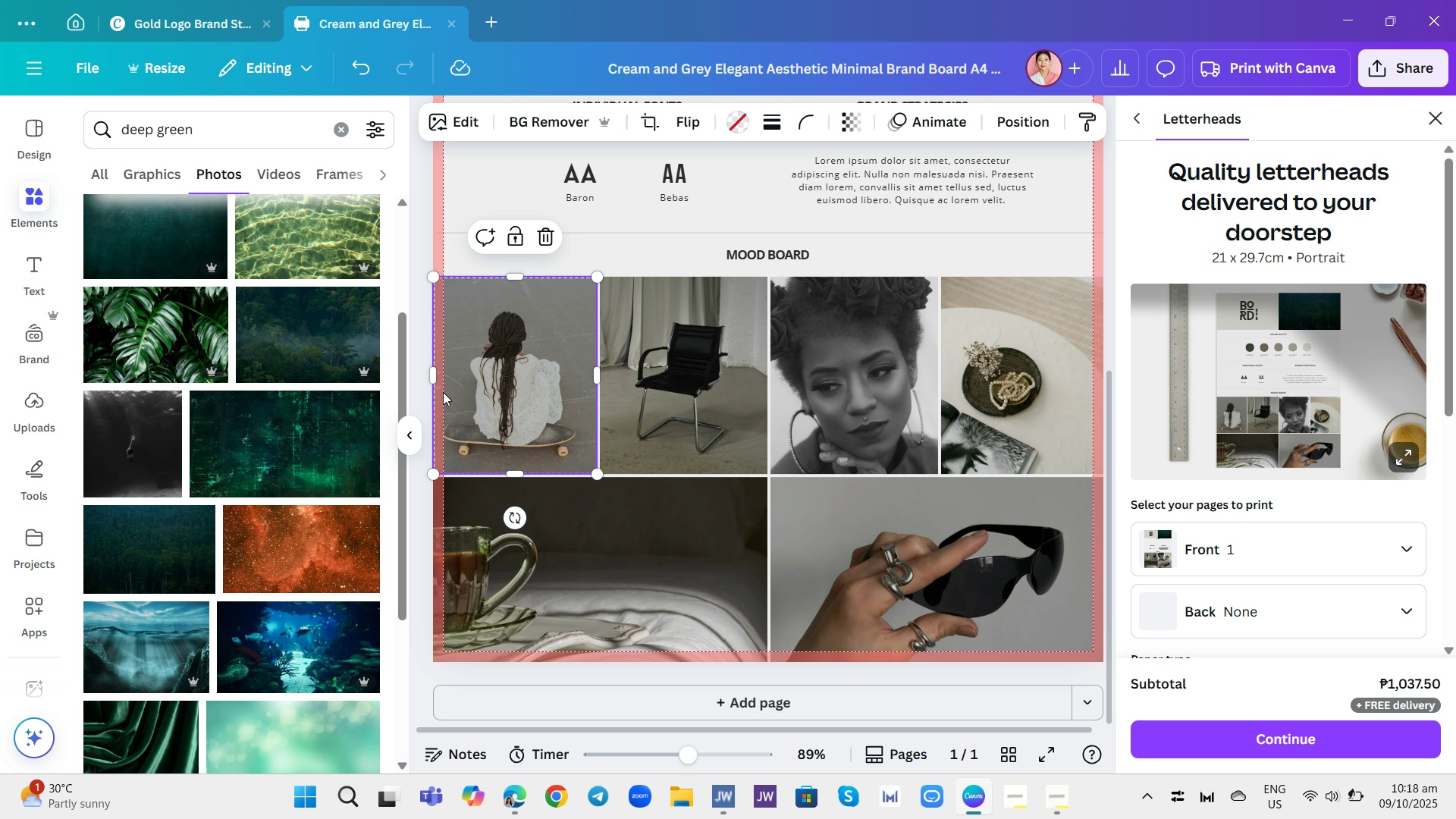 
left_click([443, 392])
 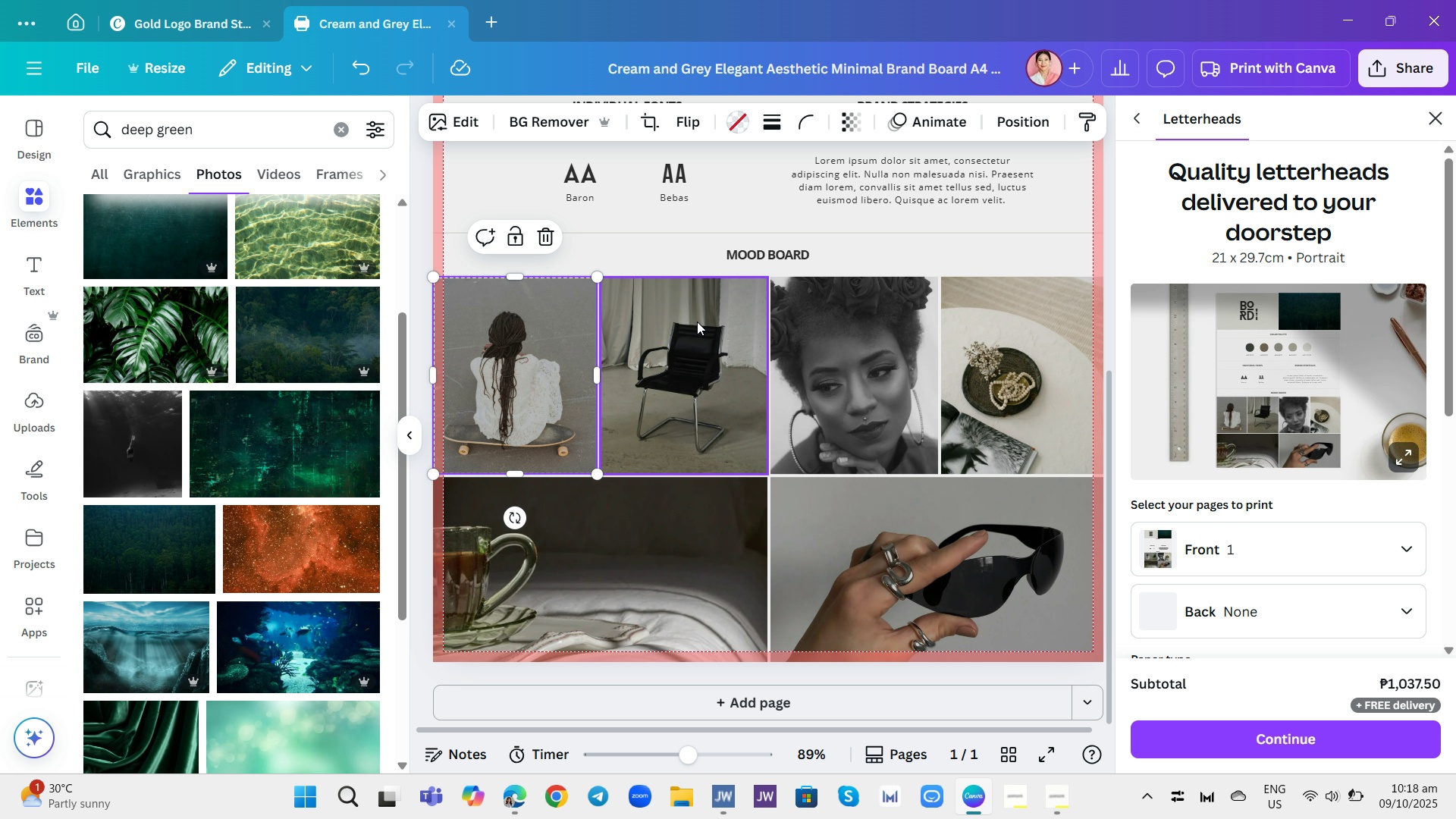 
scroll: coordinate [713, 312], scroll_direction: up, amount: 7.0
 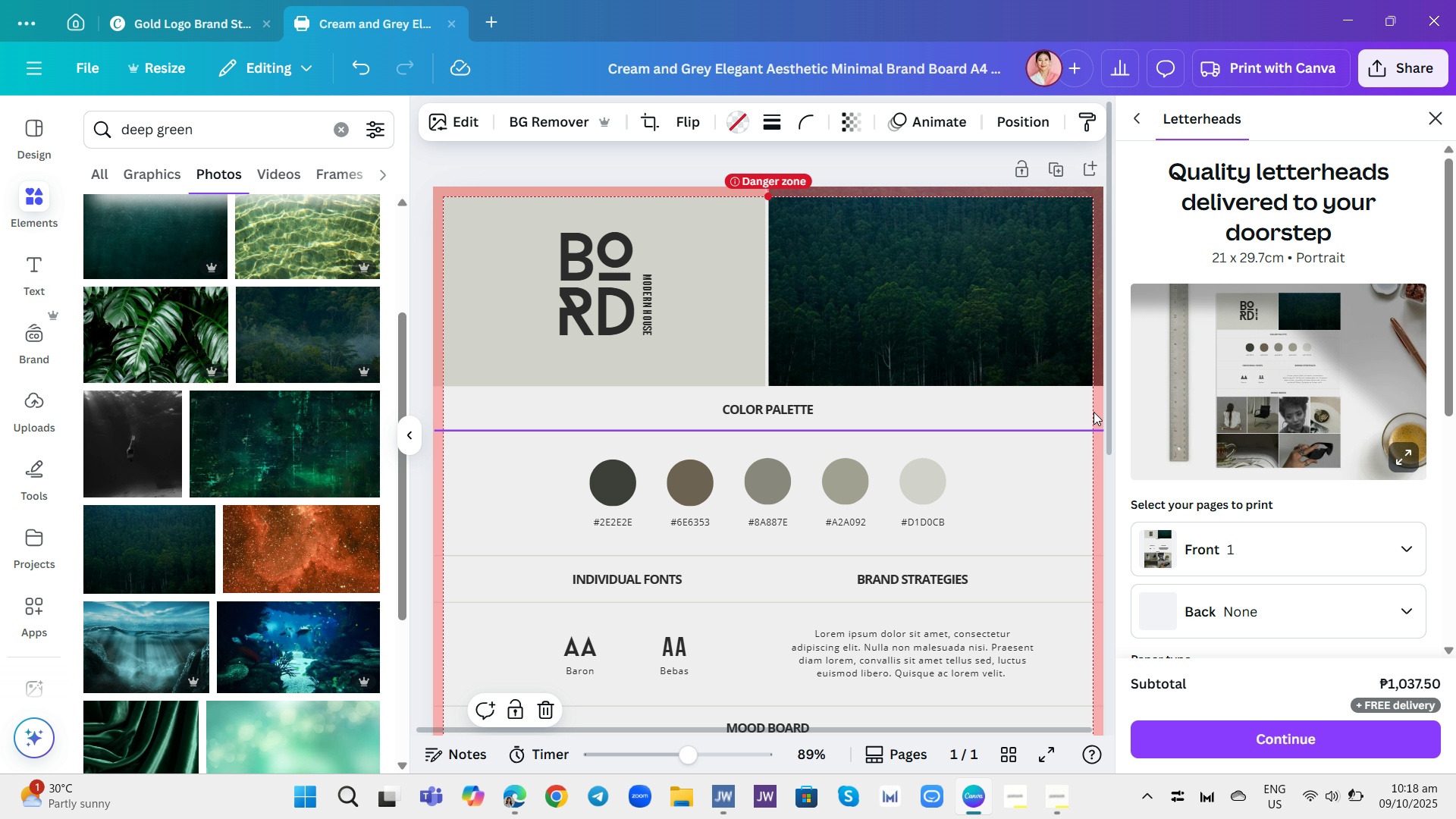 
left_click([1094, 410])
 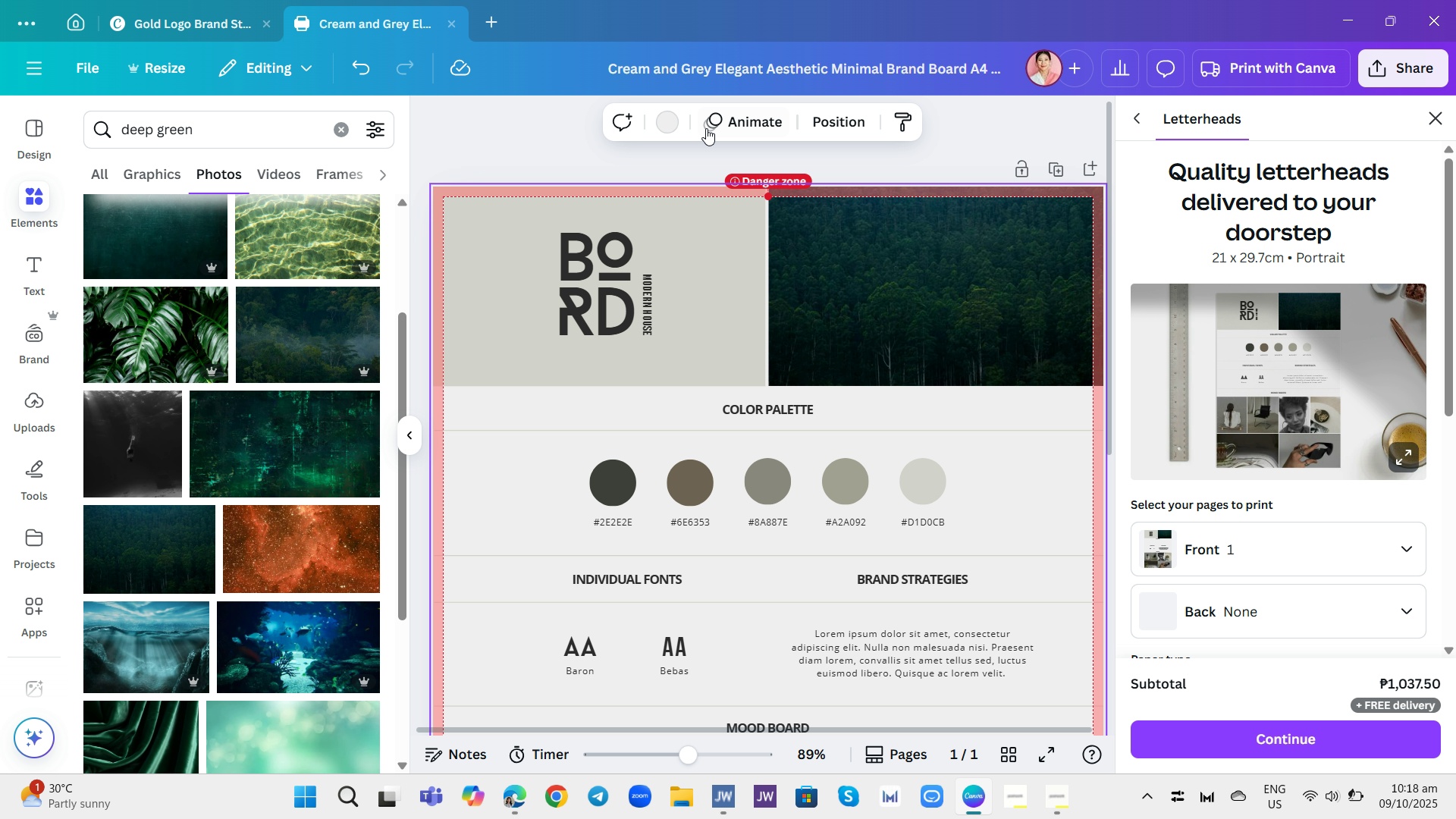 
left_click([667, 121])
 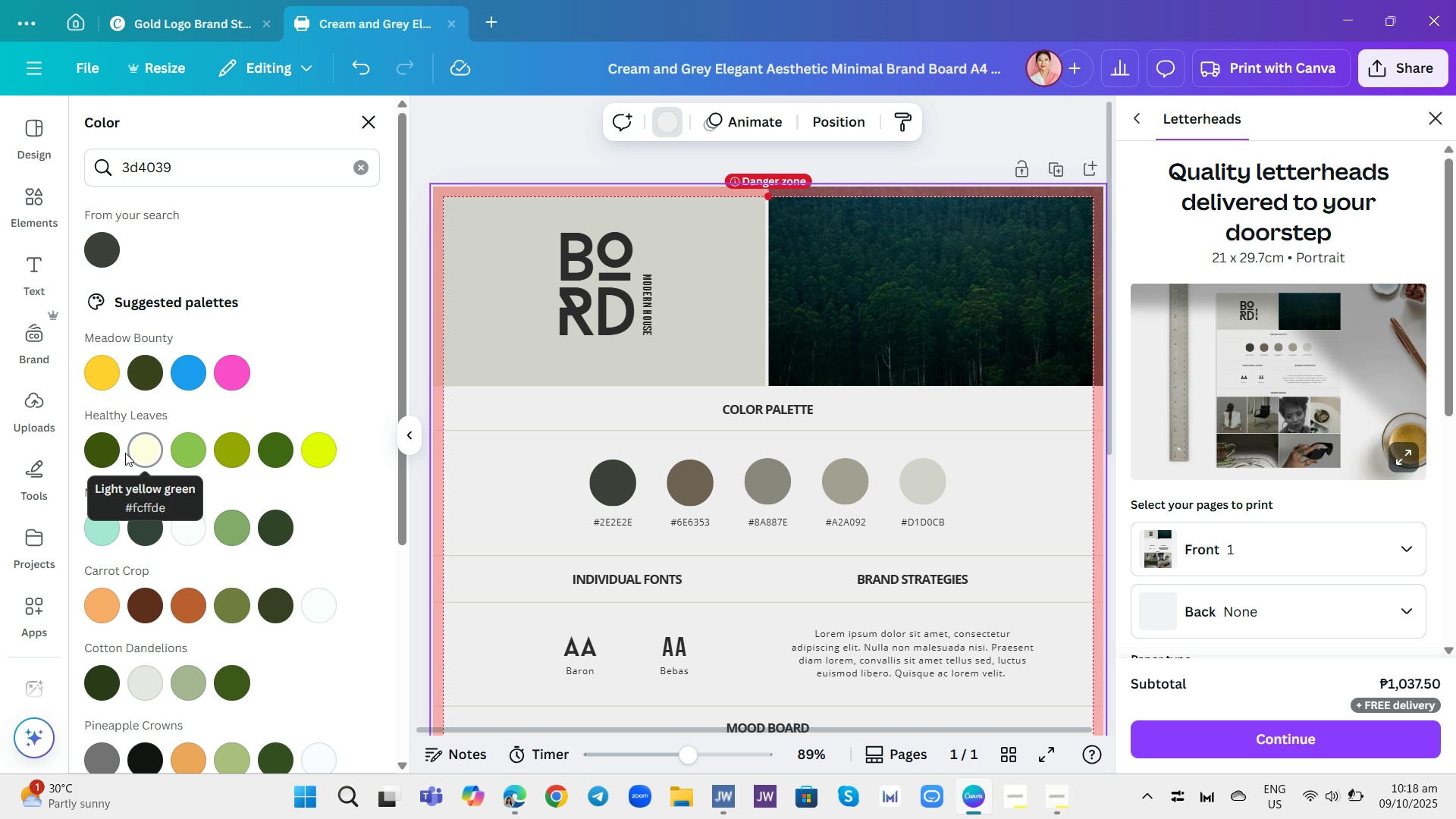 
left_click([228, 531])
 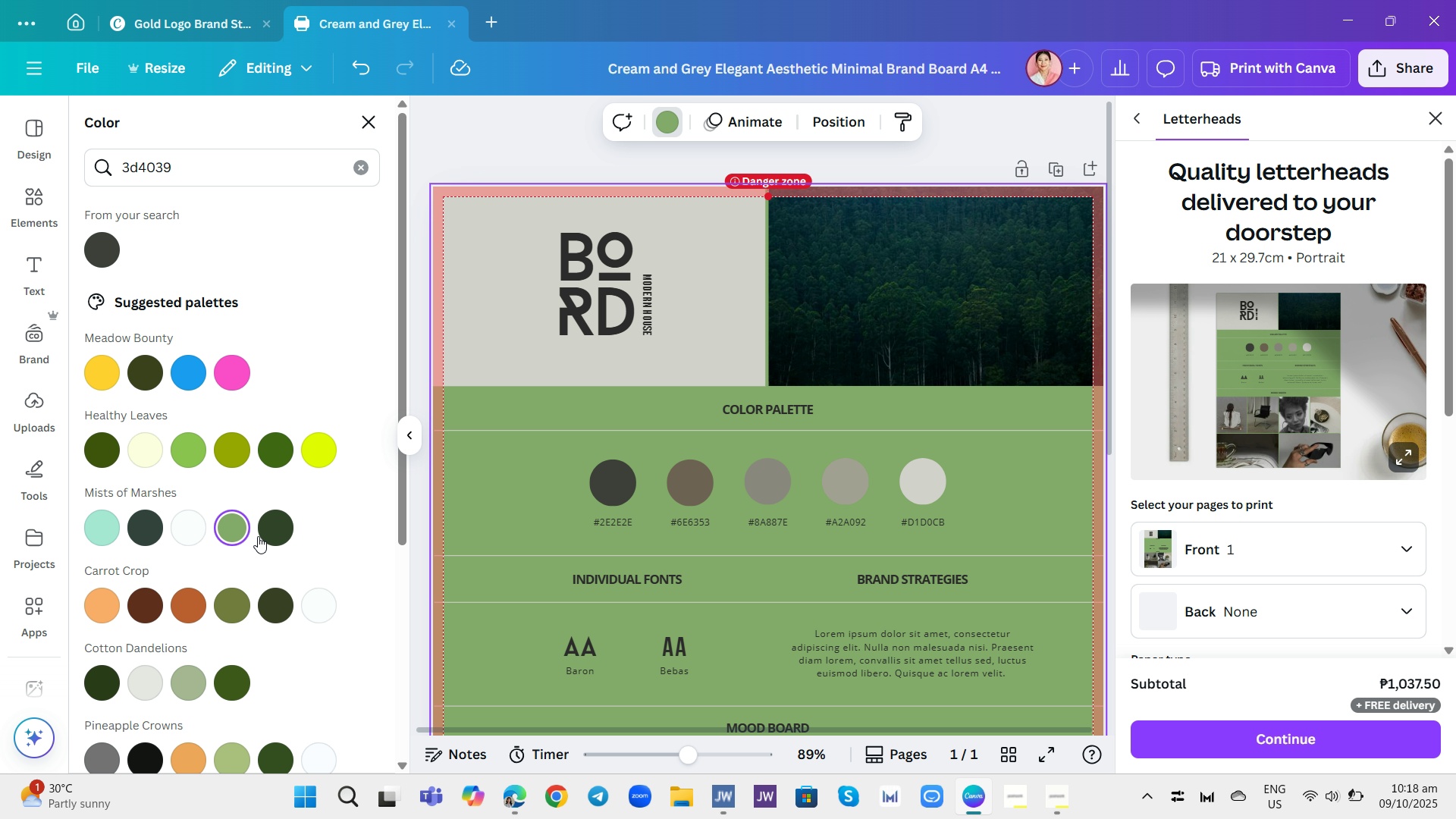 
scroll: coordinate [957, 348], scroll_direction: down, amount: 4.0
 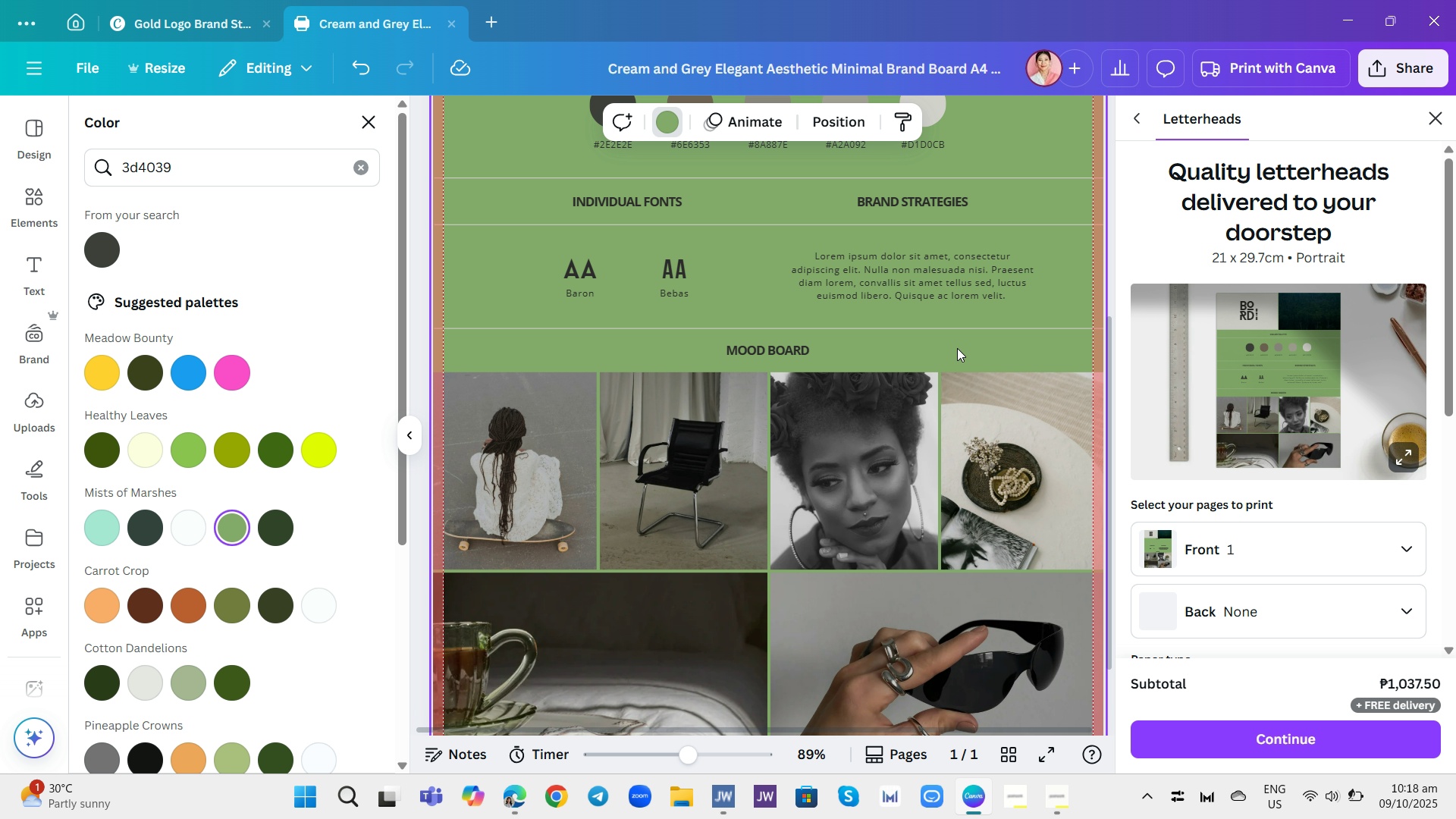 
scroll: coordinate [957, 348], scroll_direction: up, amount: 1.0
 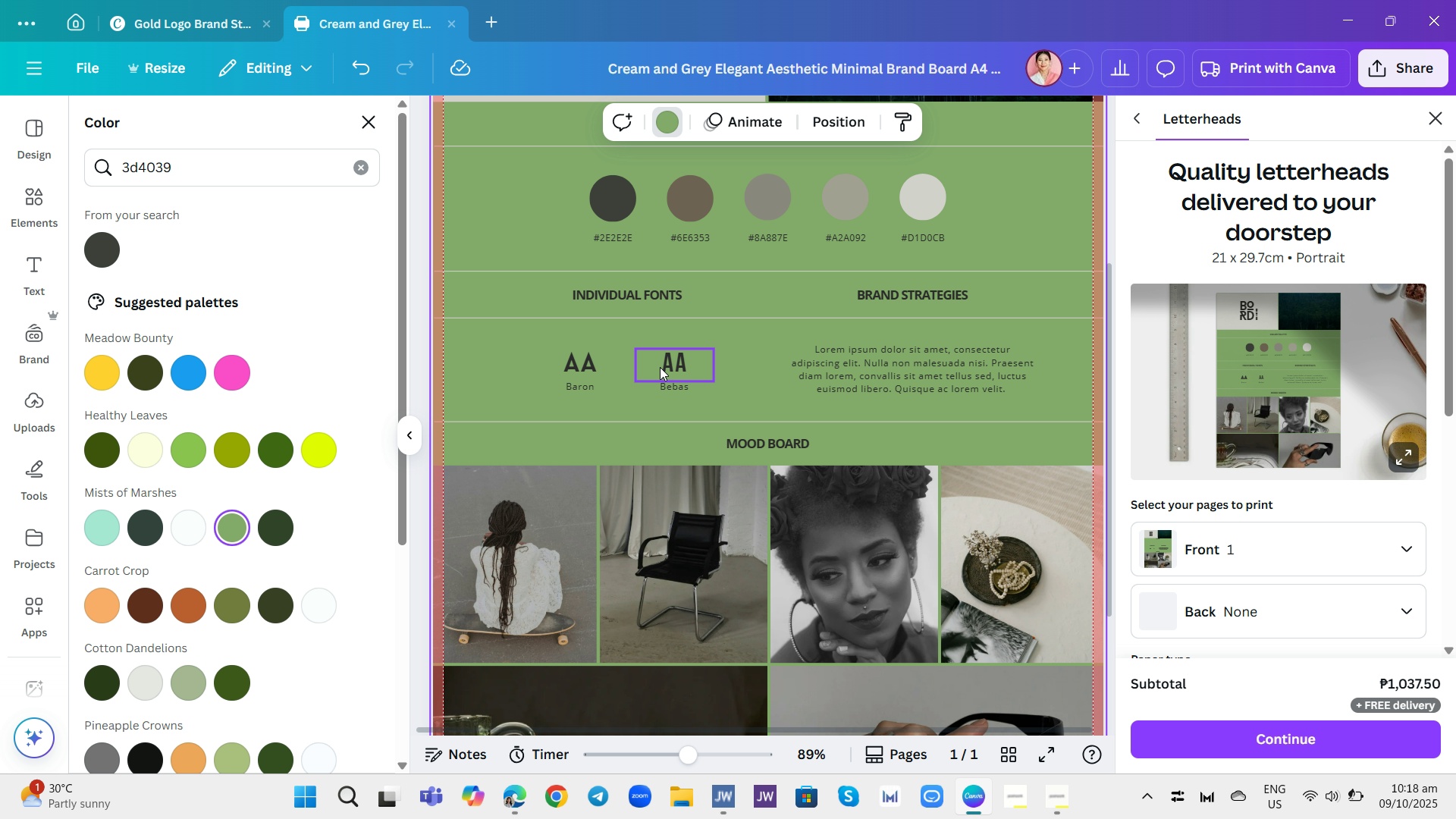 
key(Control+Z)
 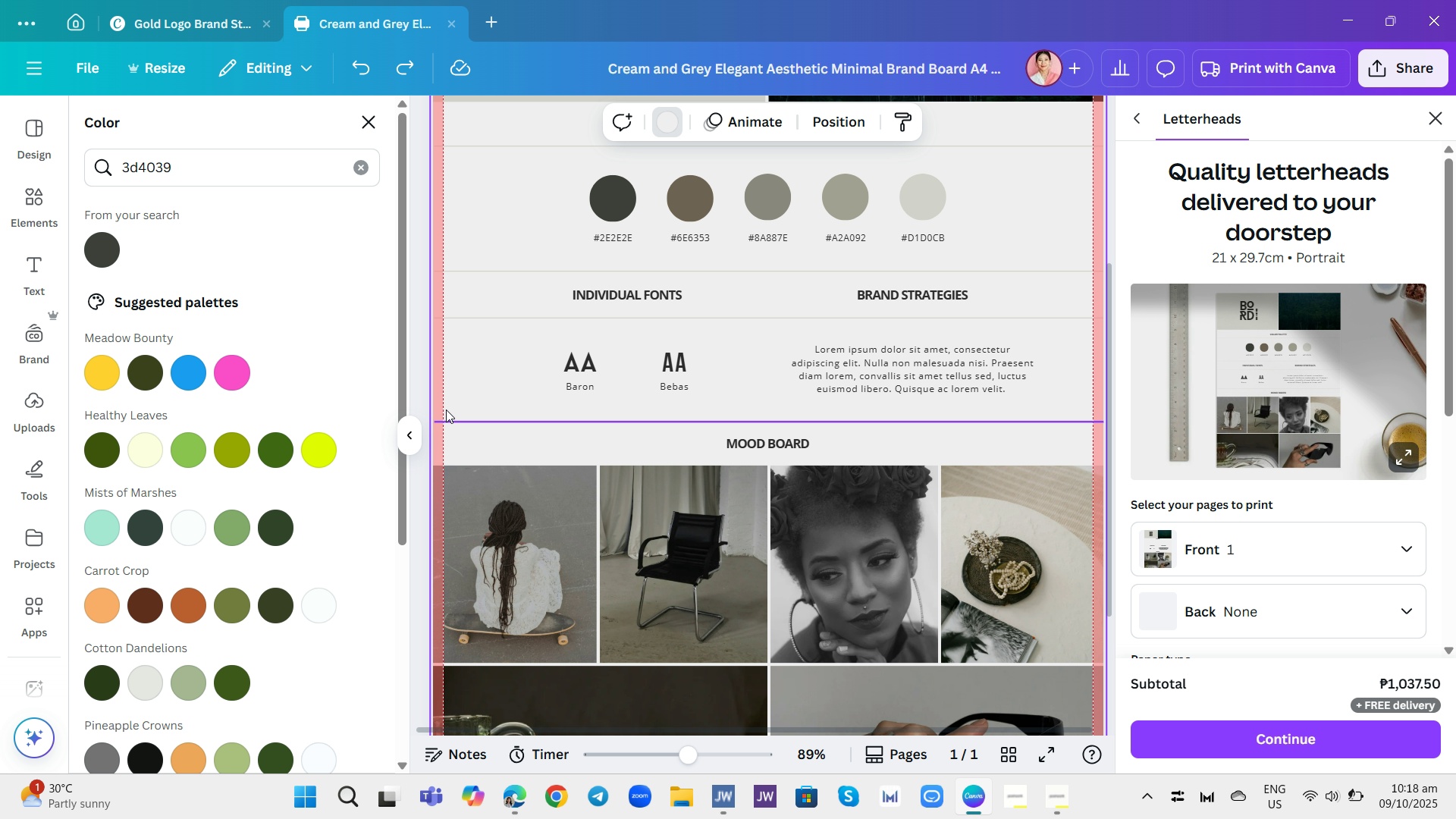 
left_click([444, 408])
 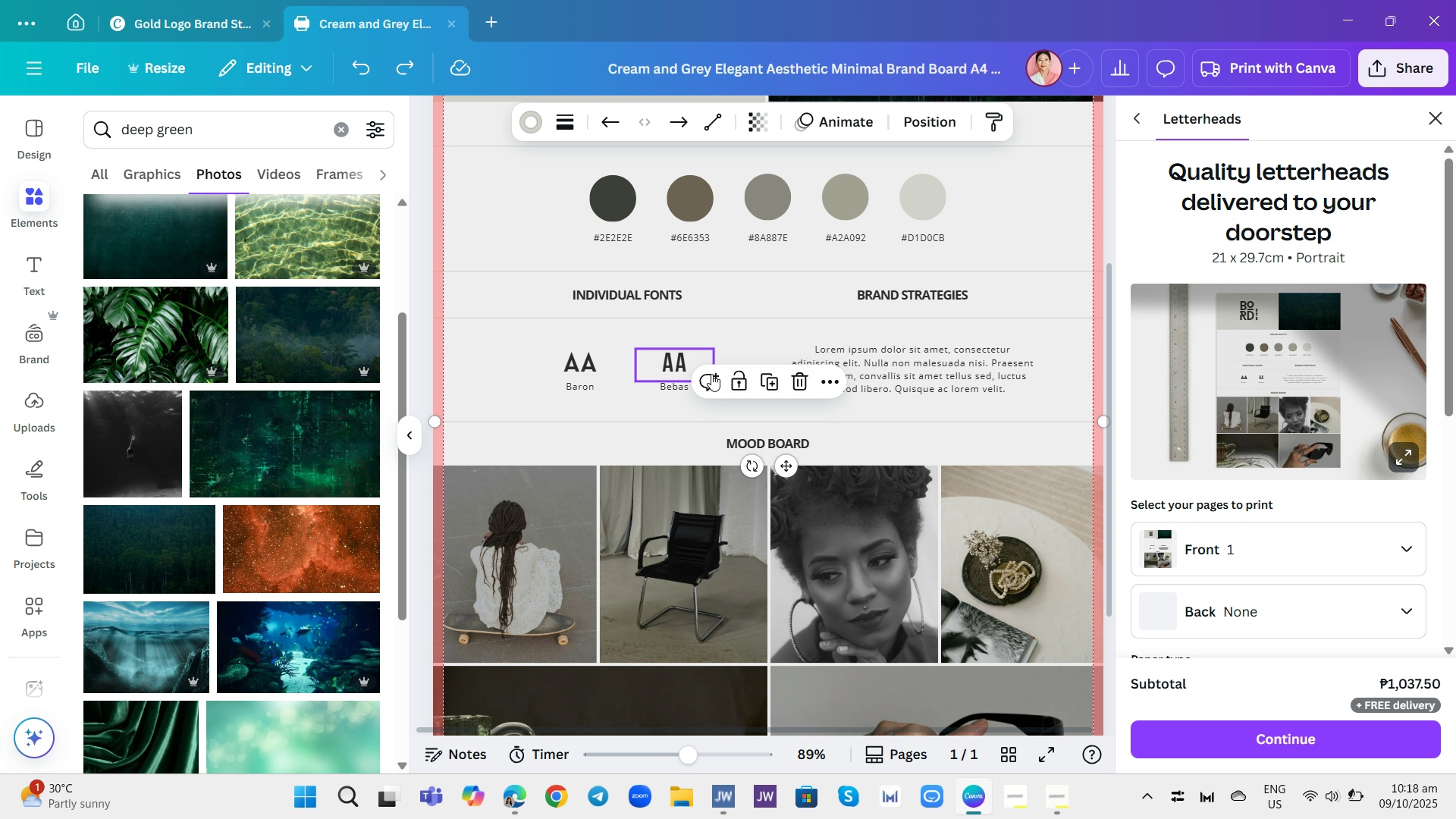 
scroll: coordinate [738, 357], scroll_direction: up, amount: 2.0
 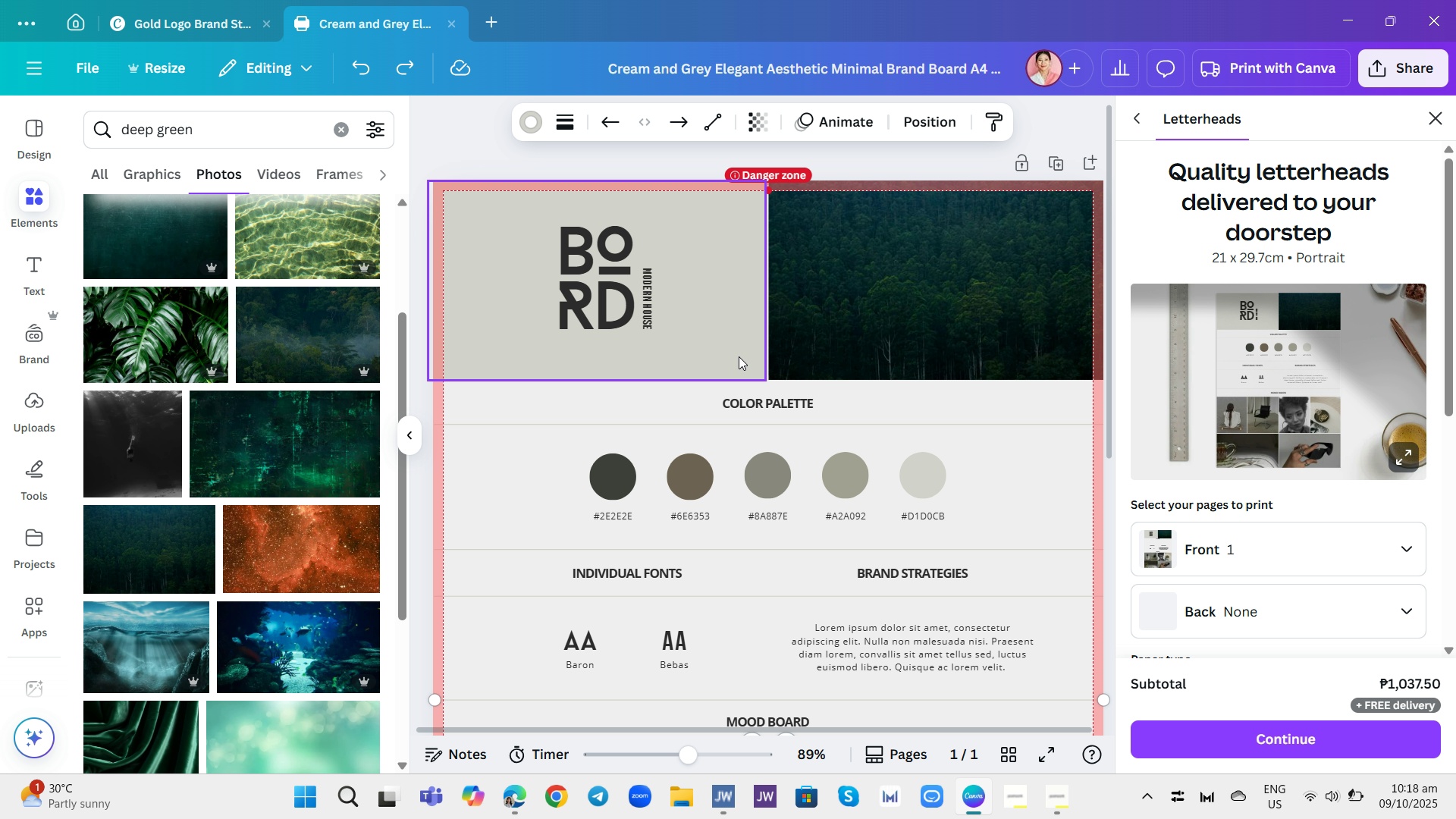 
scroll: coordinate [739, 356], scroll_direction: down, amount: 2.0
 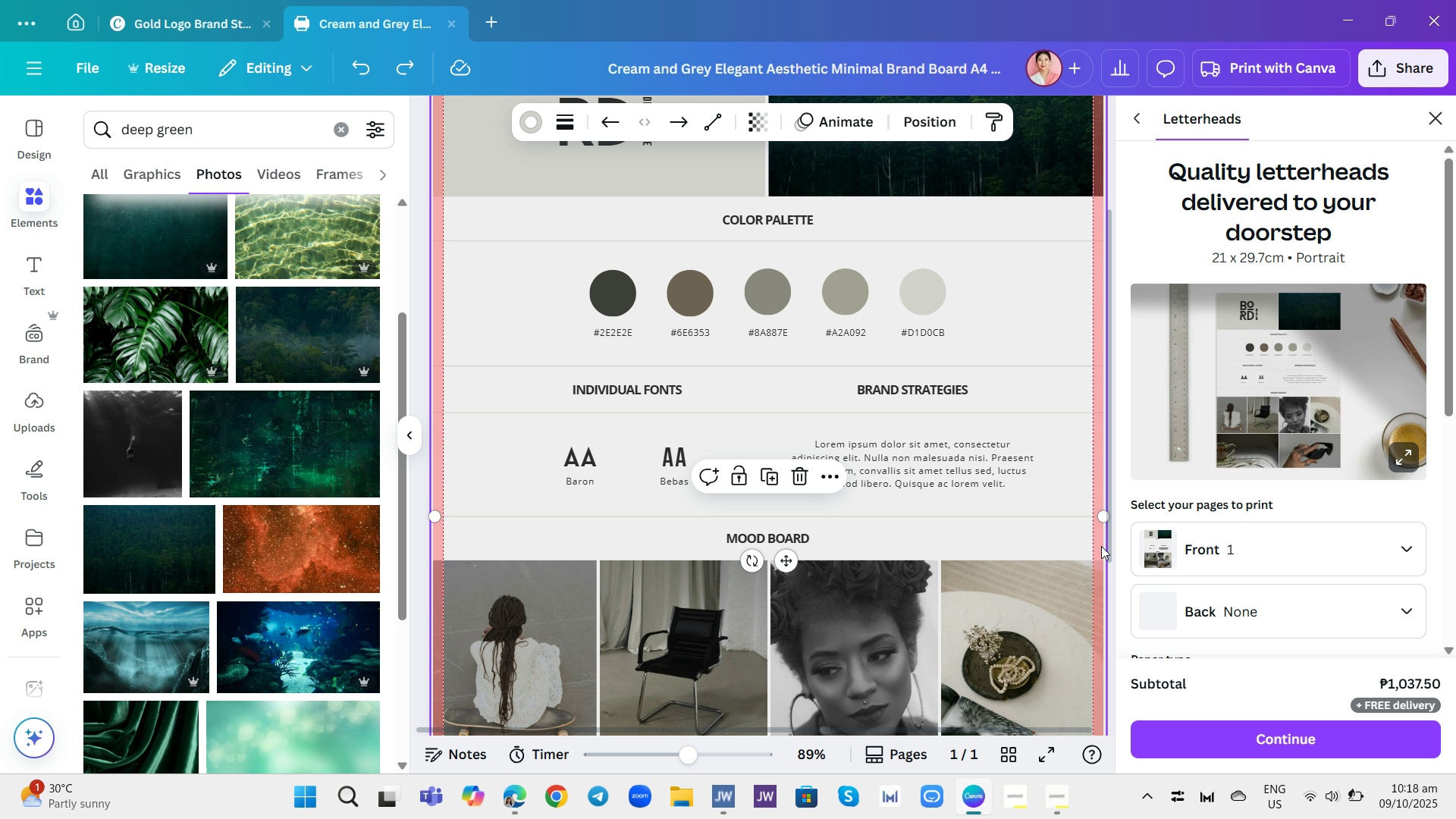 
left_click([1103, 543])
 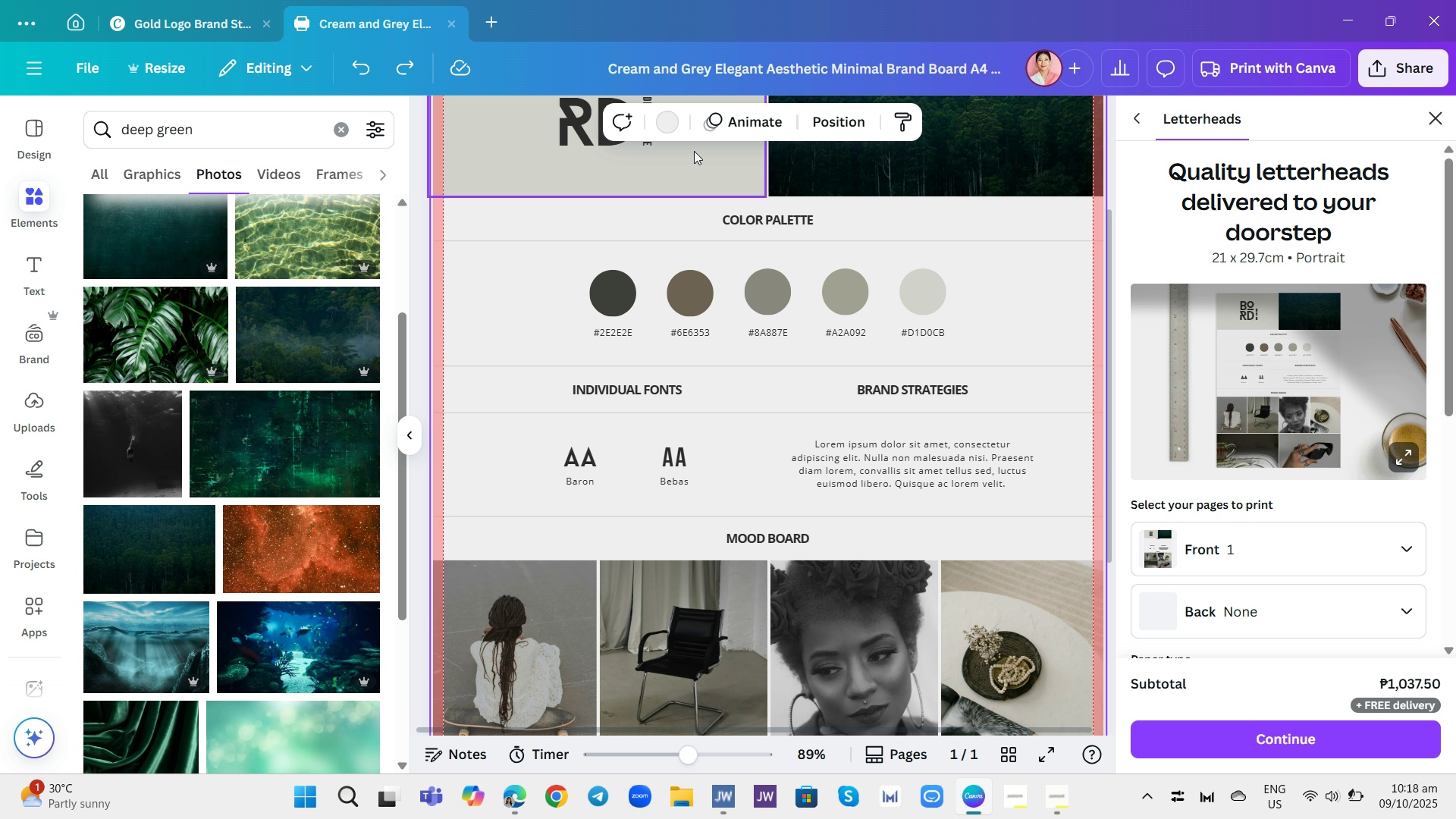 
left_click([668, 123])
 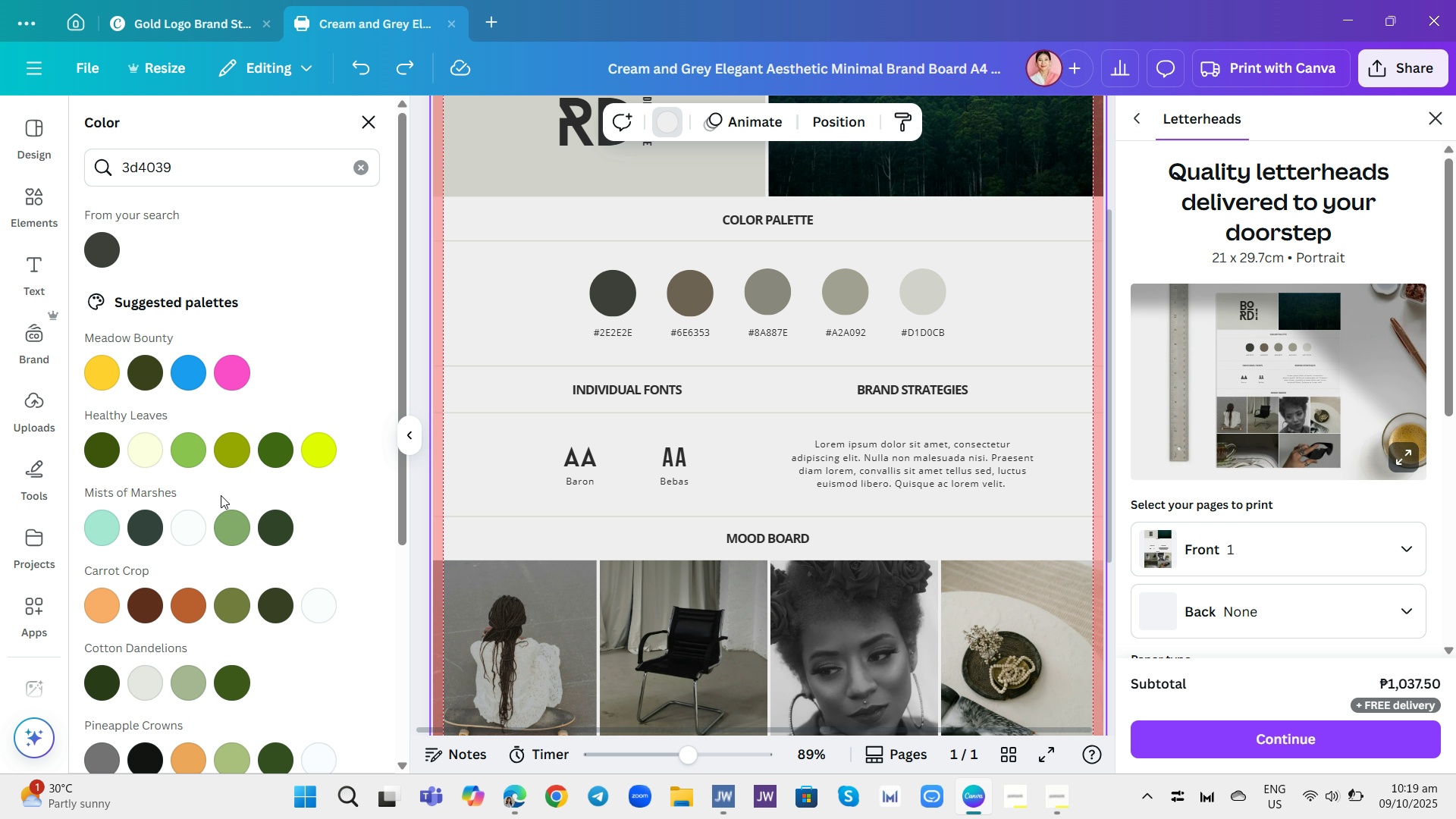 
left_click([228, 524])
 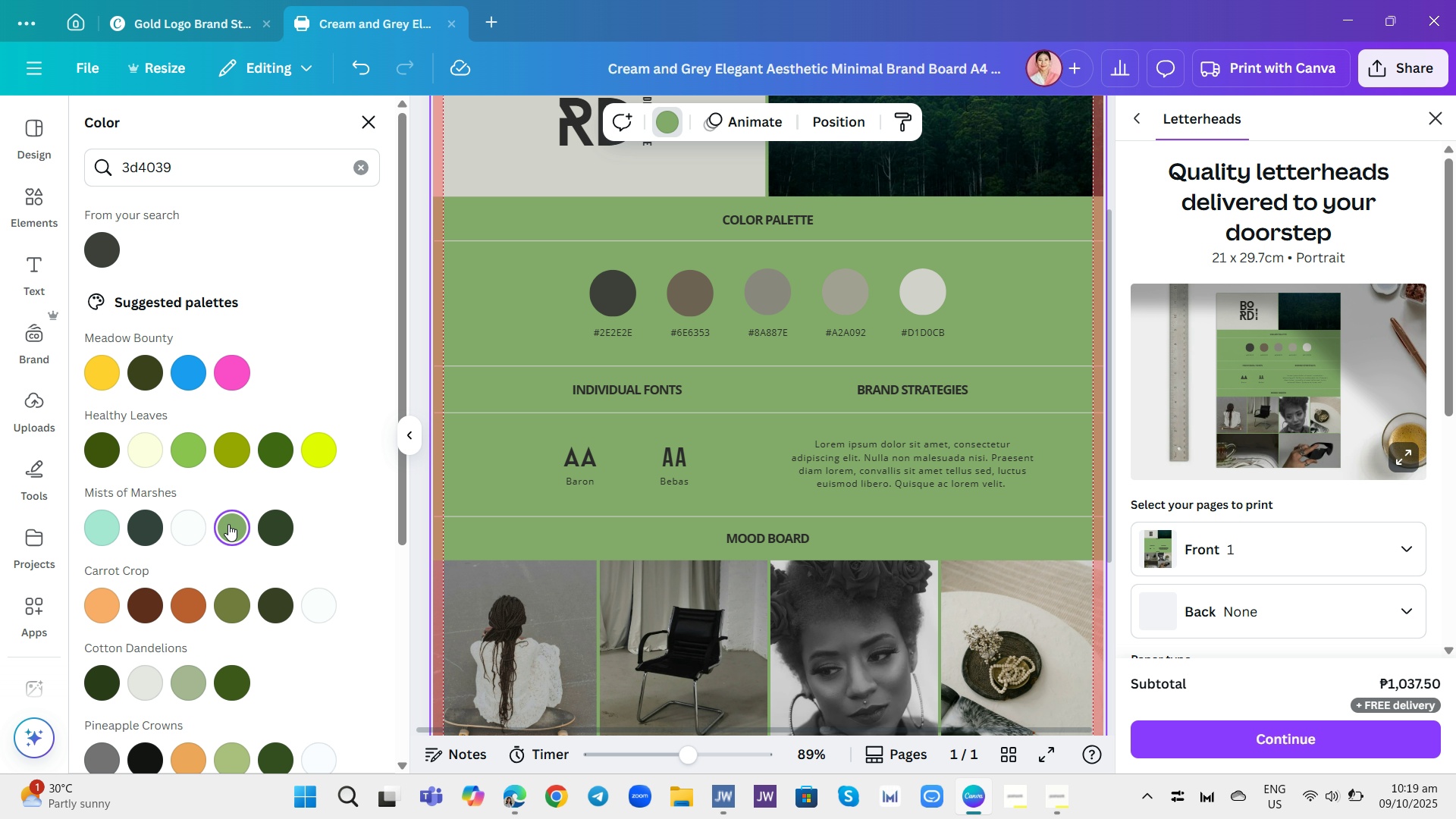 
key(Control+Z)
 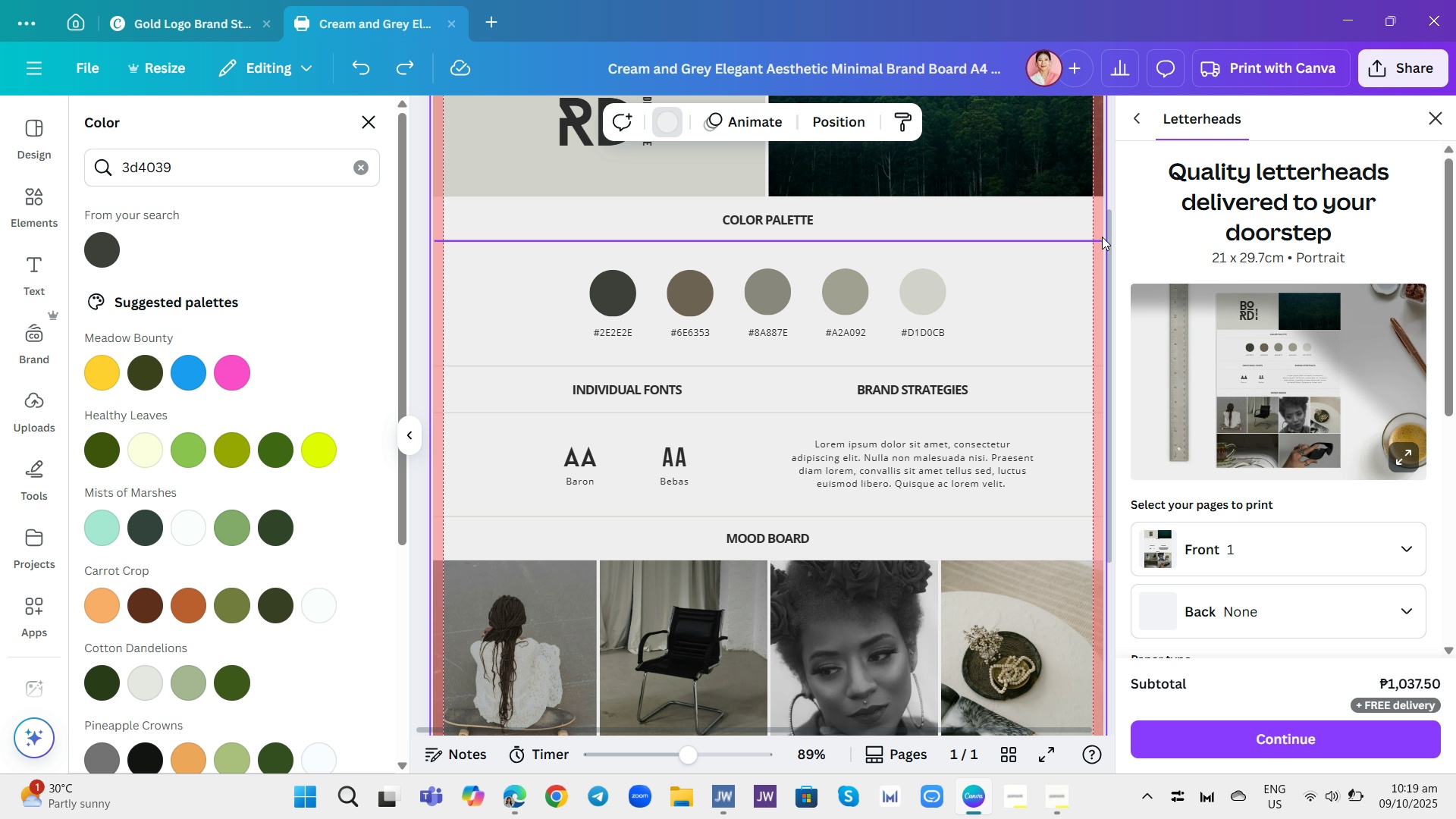 
left_click([1103, 237])
 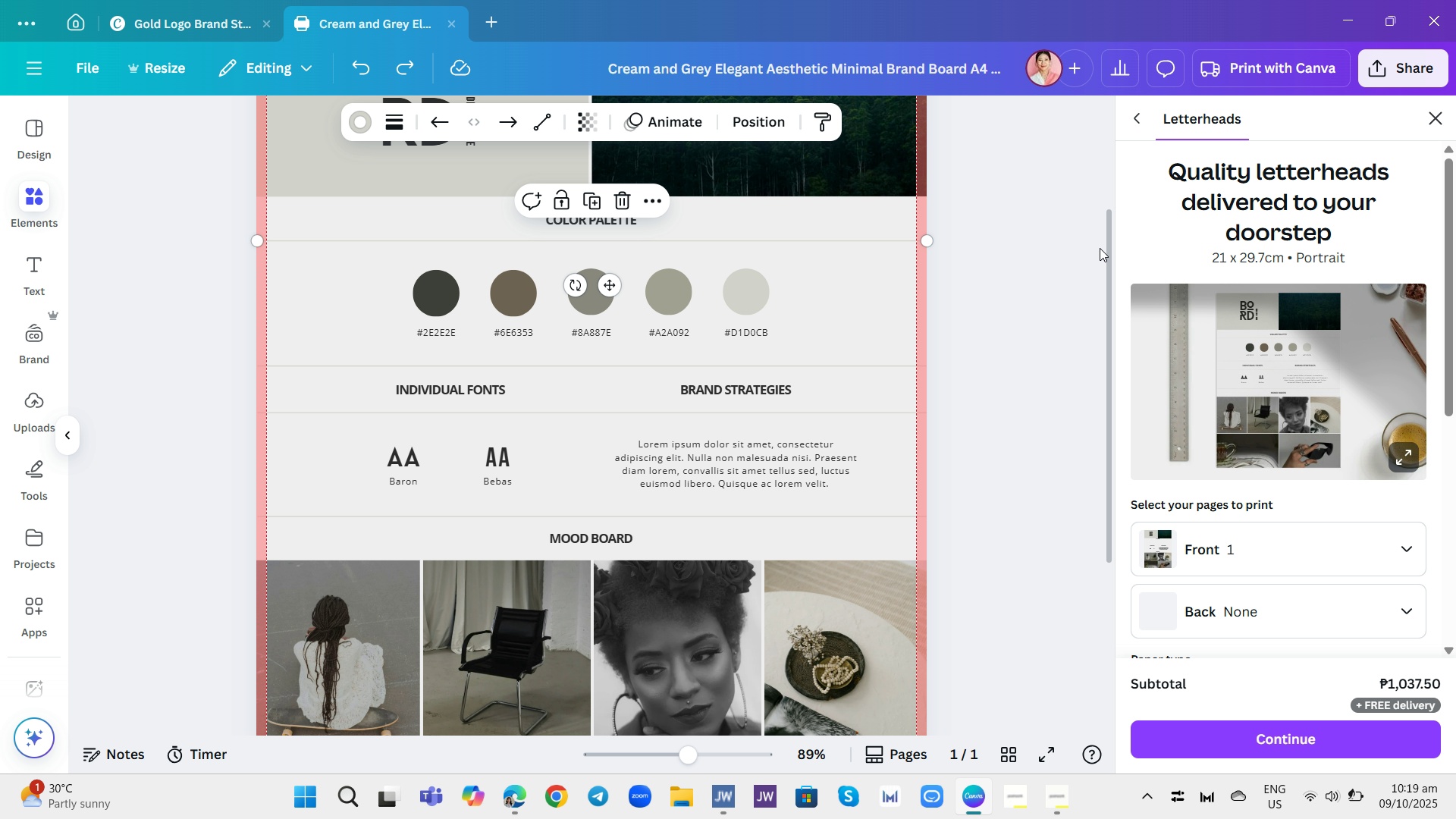 
left_click([1100, 248])
 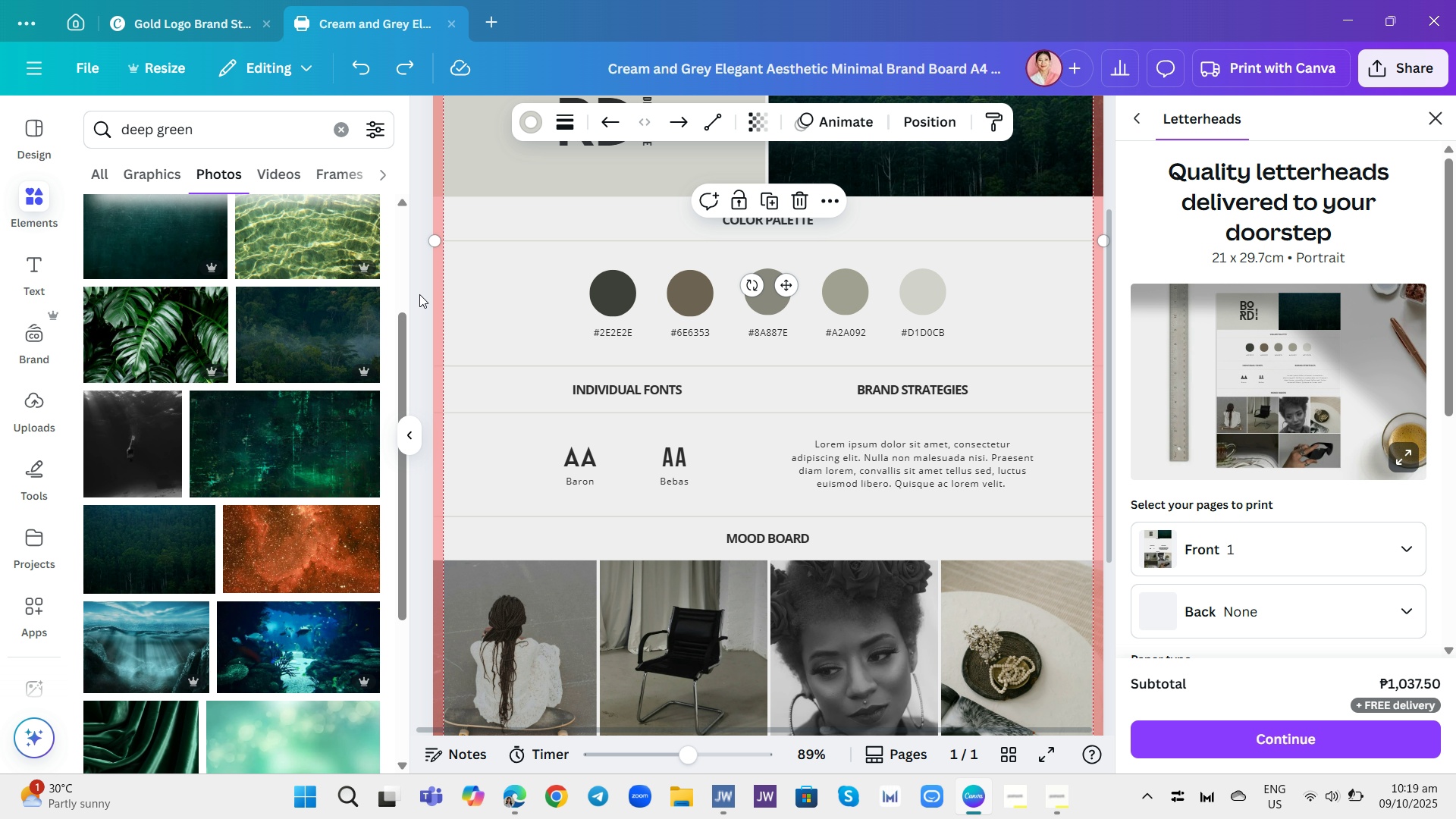 
left_click([418, 293])
 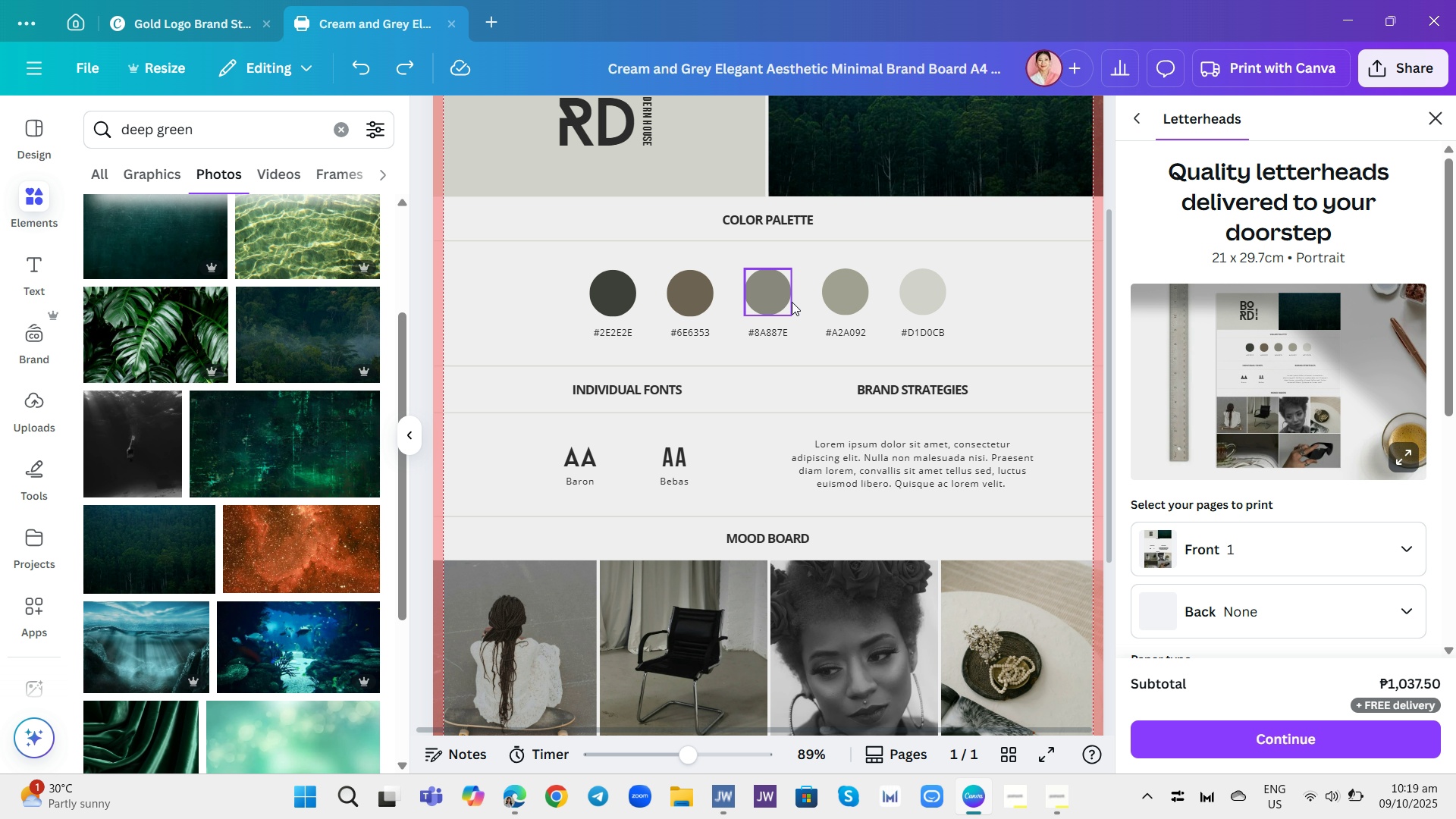 
scroll: coordinate [792, 302], scroll_direction: up, amount: 4.0
 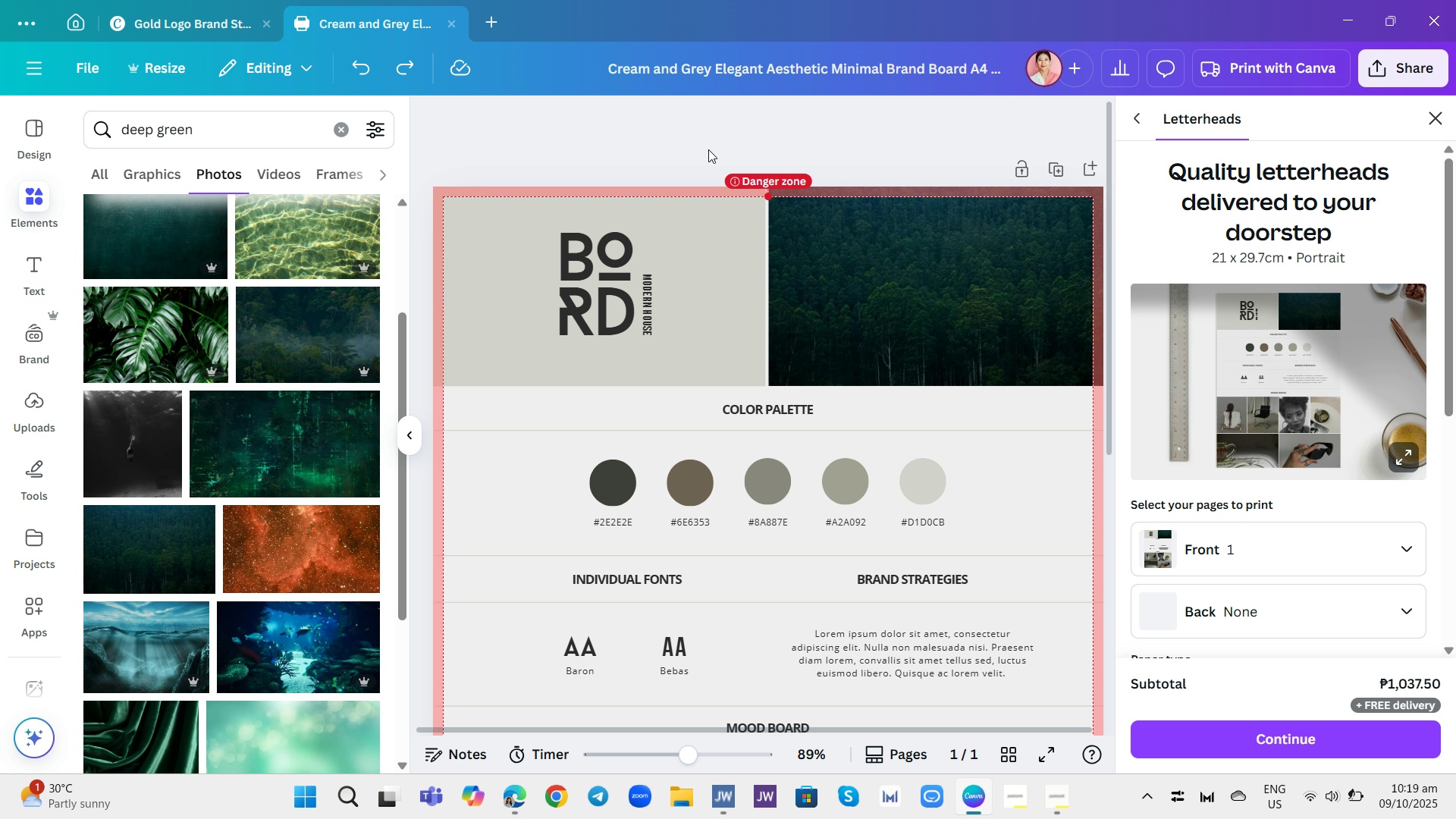 
left_click([648, 146])
 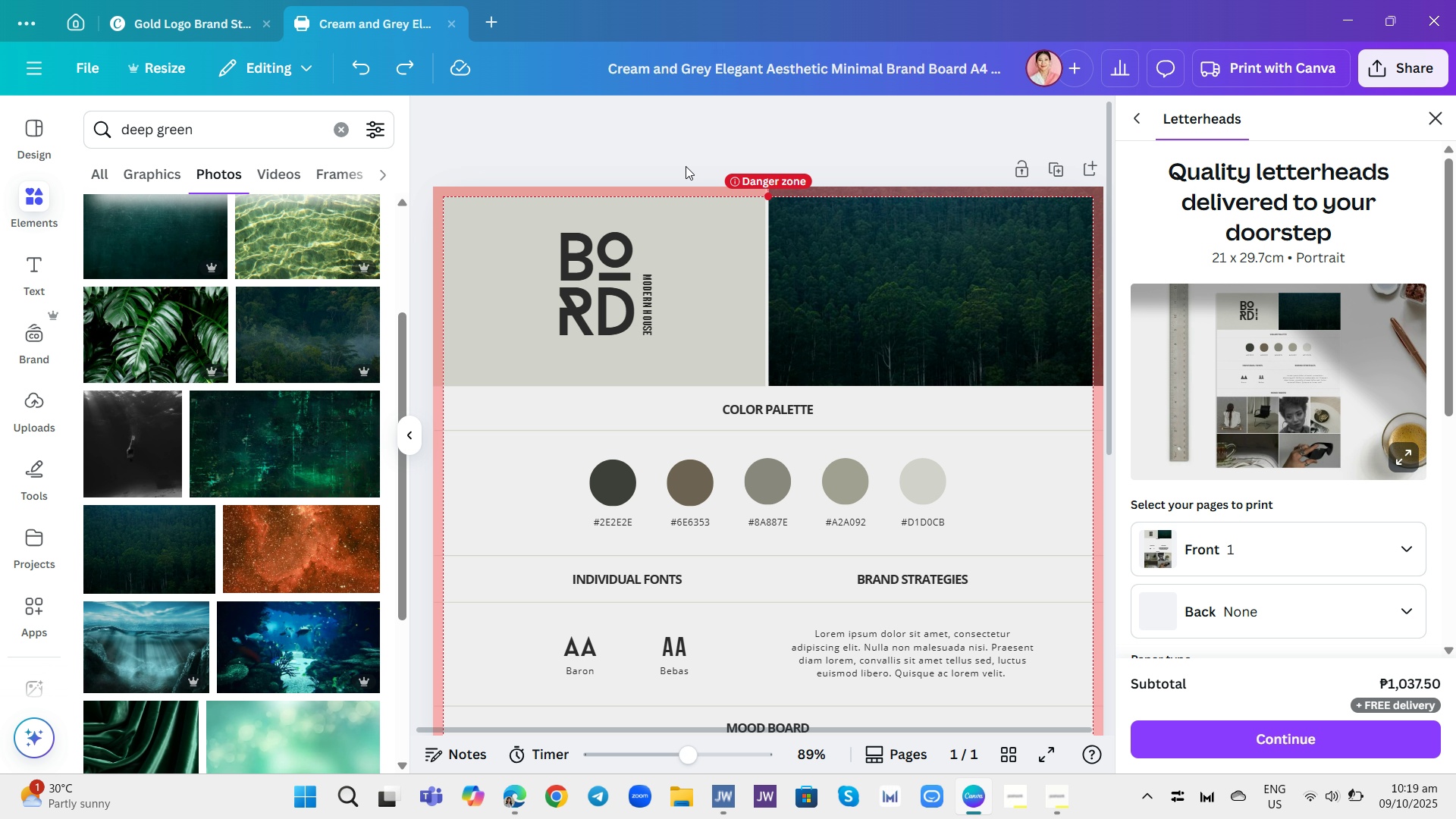 
left_click([681, 158])
 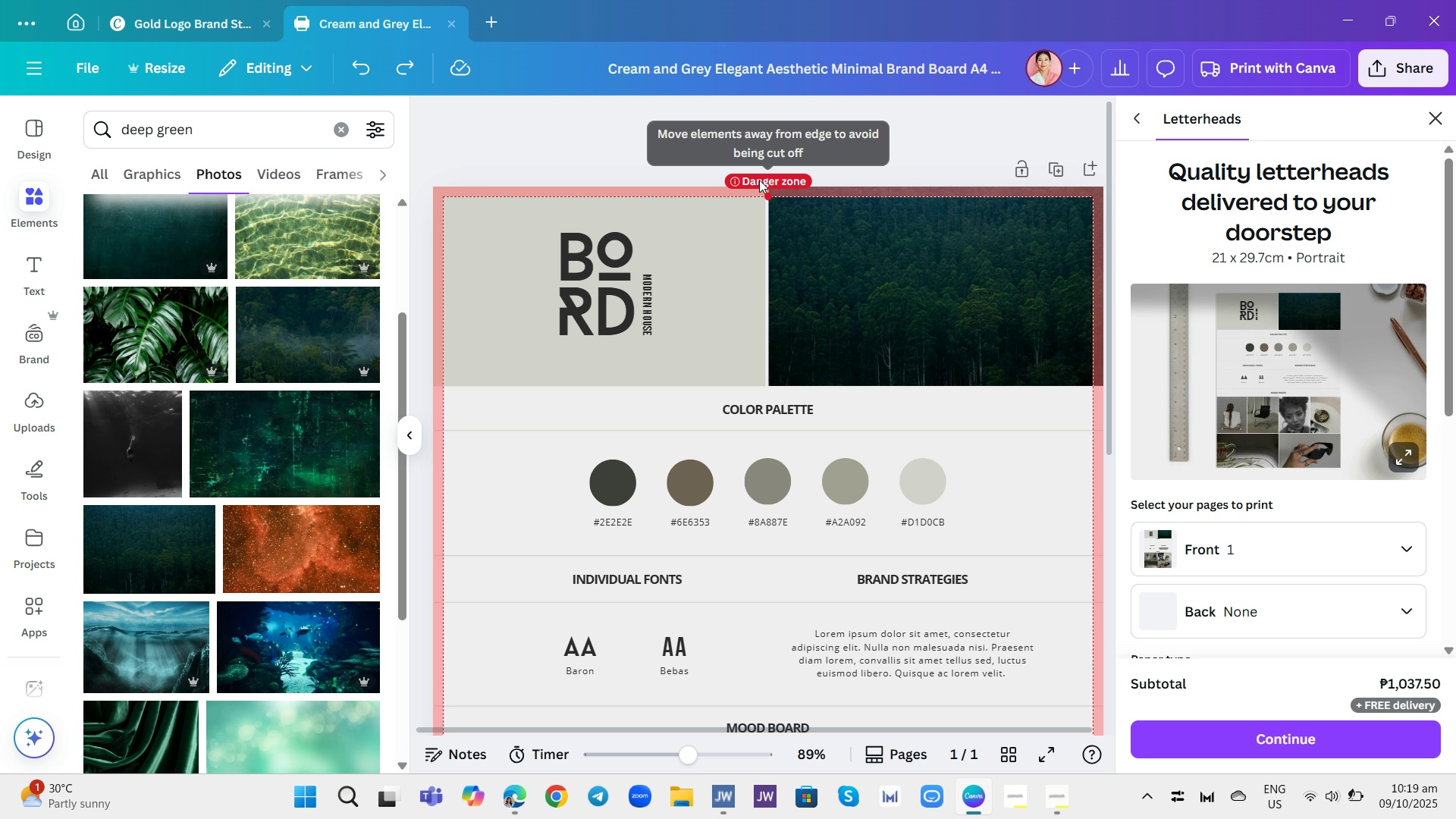 
left_click([759, 180])
 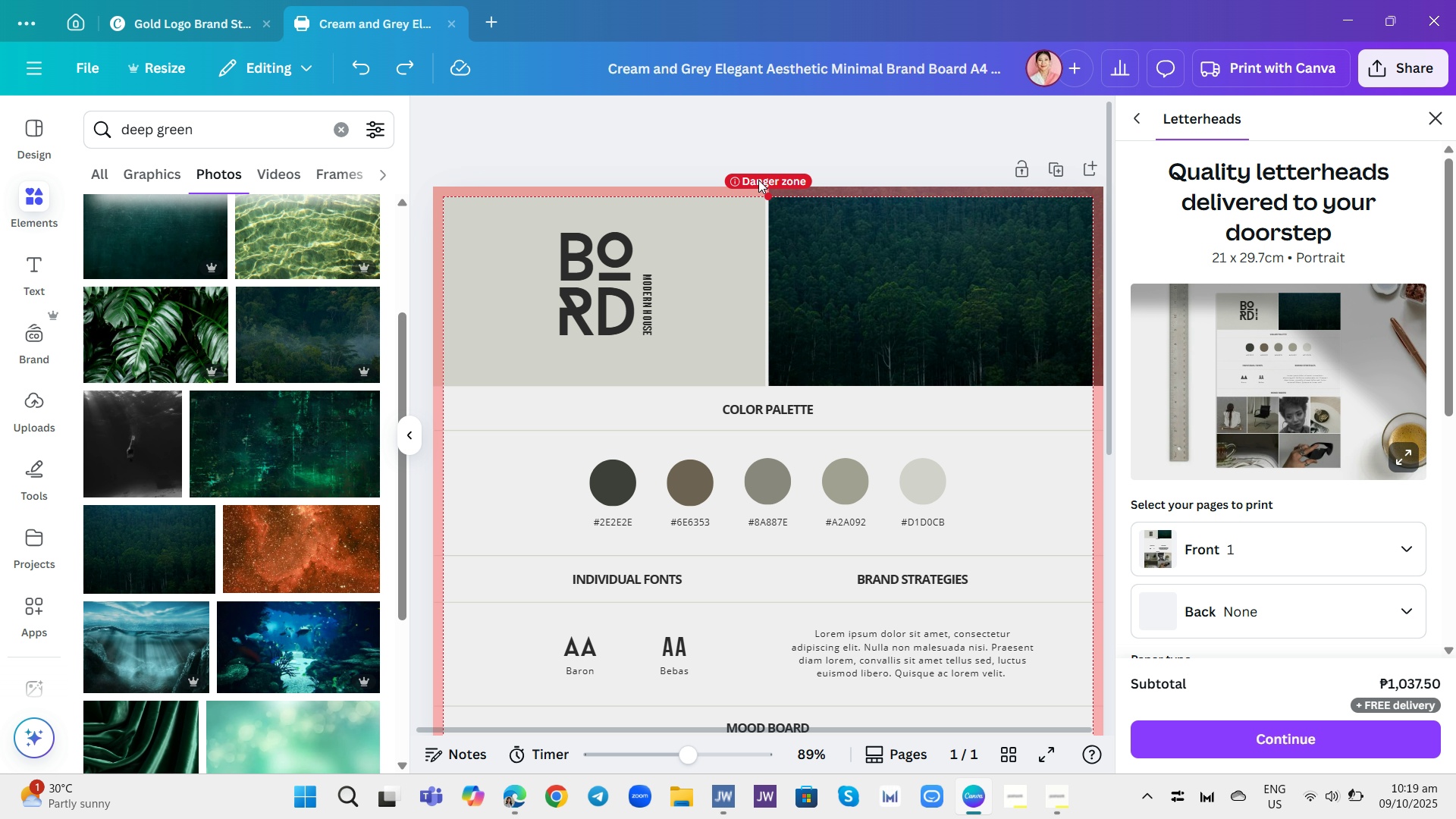 
left_click([759, 180])
 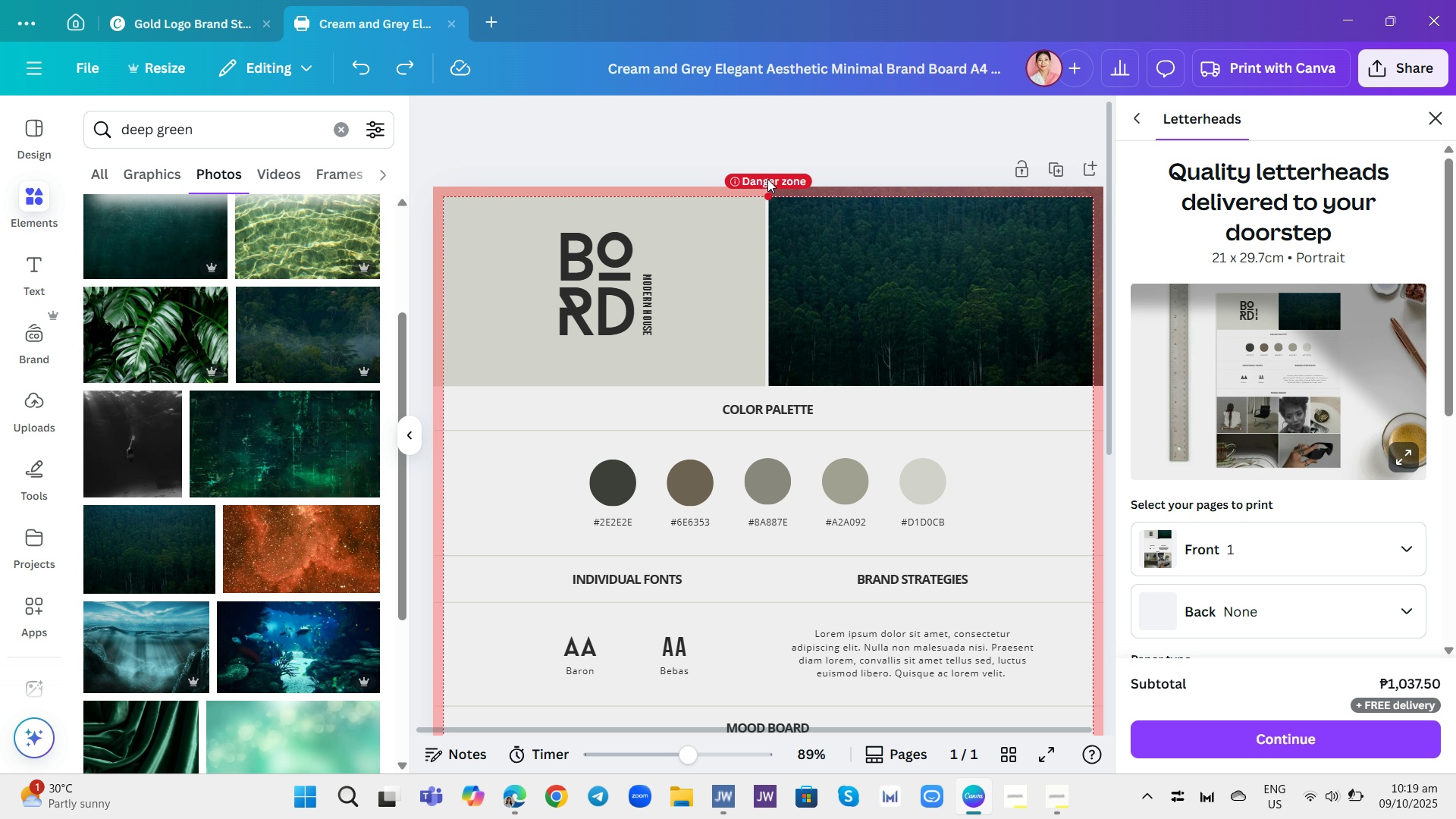 
left_click([767, 179])
 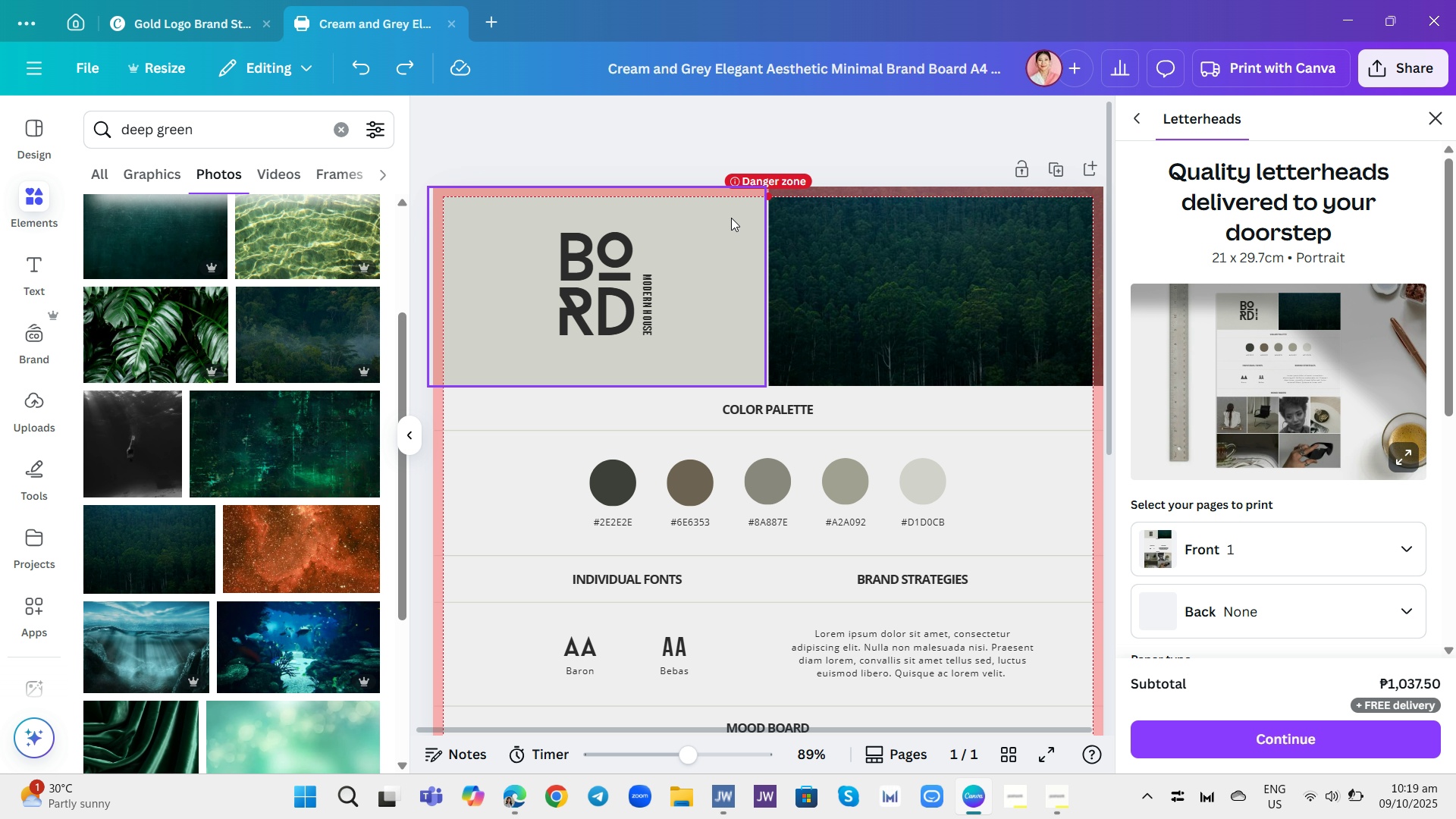 
left_click([597, 289])
 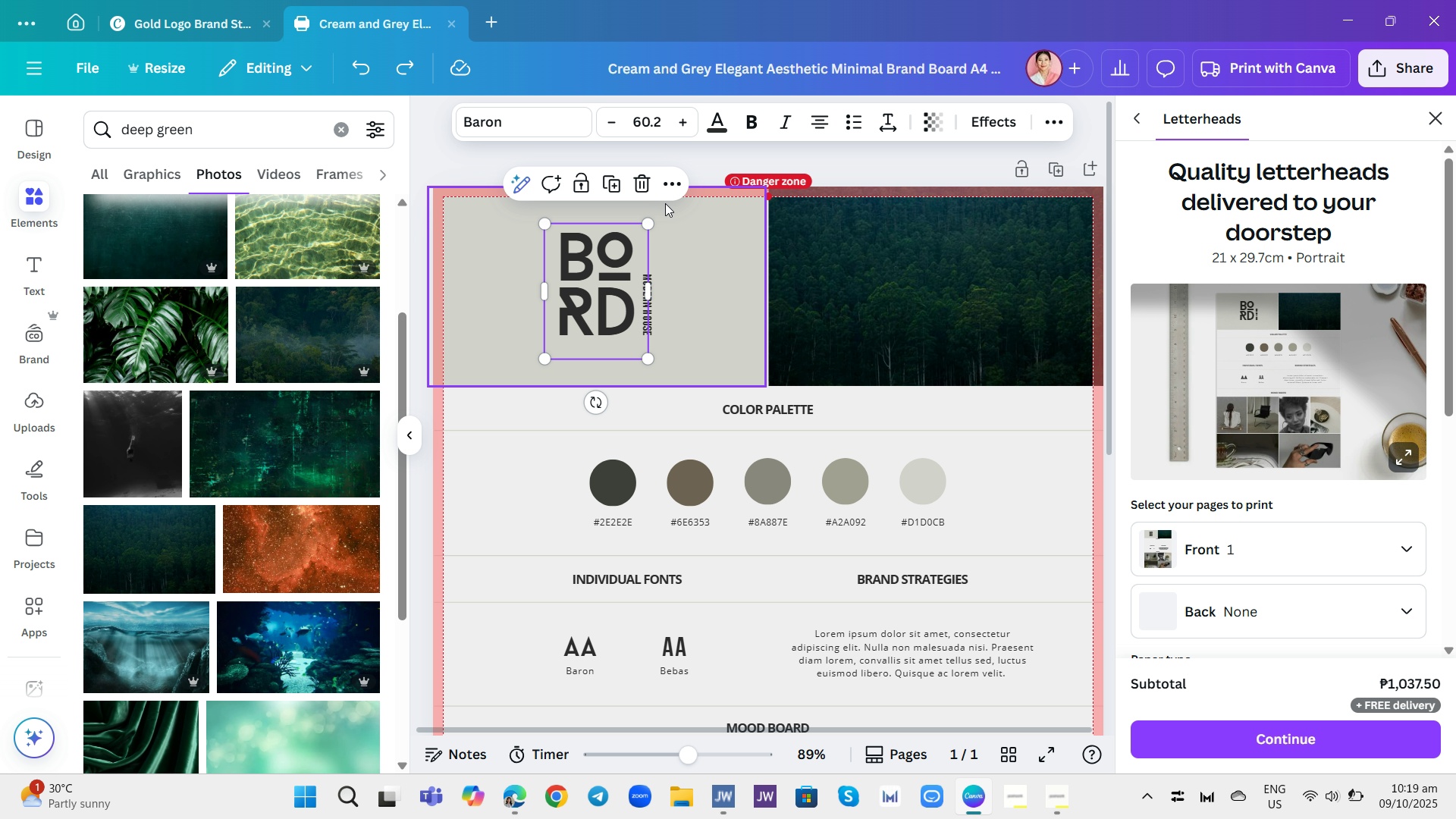 
key(Control+A)
 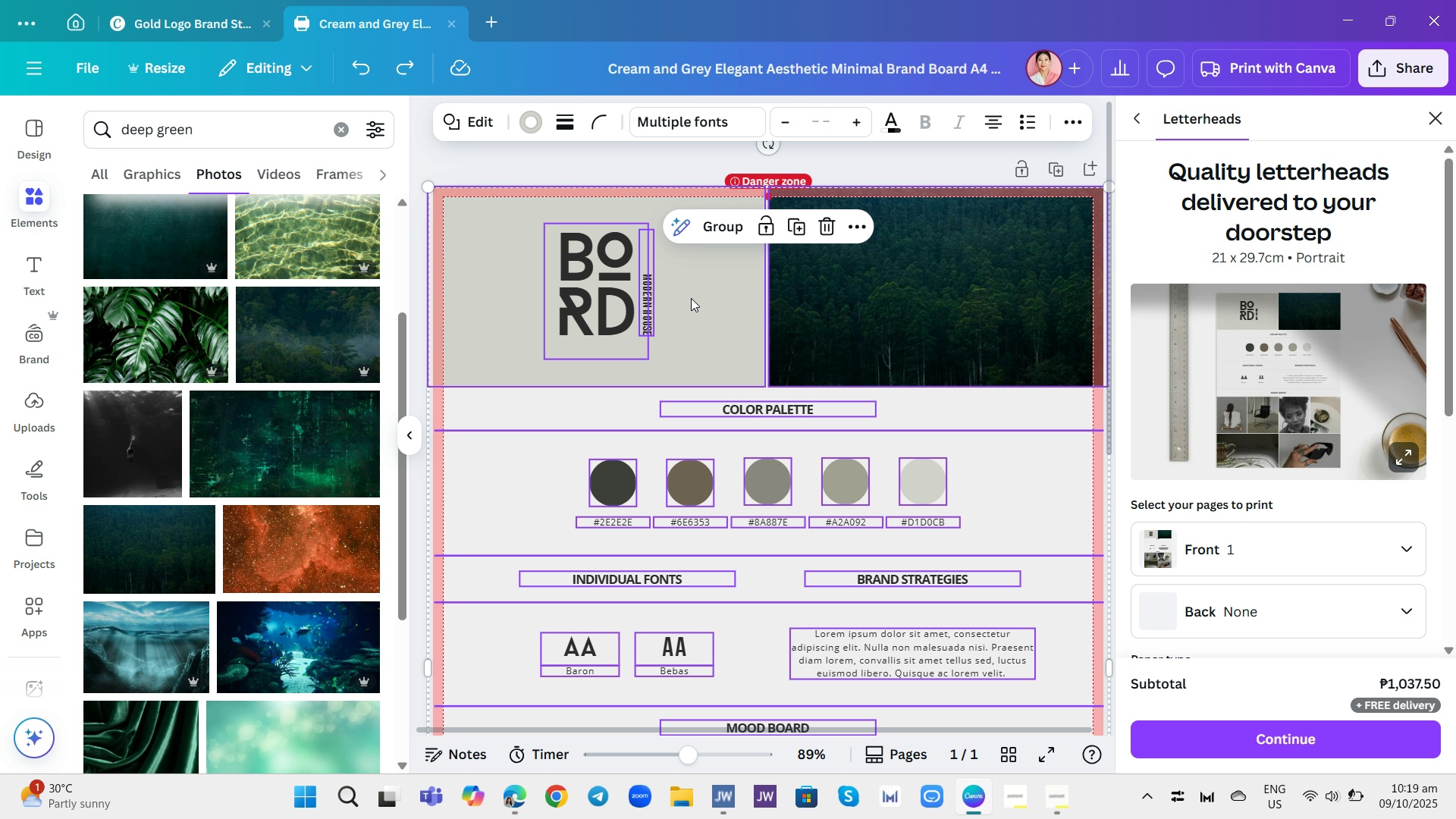 
left_click([691, 298])
 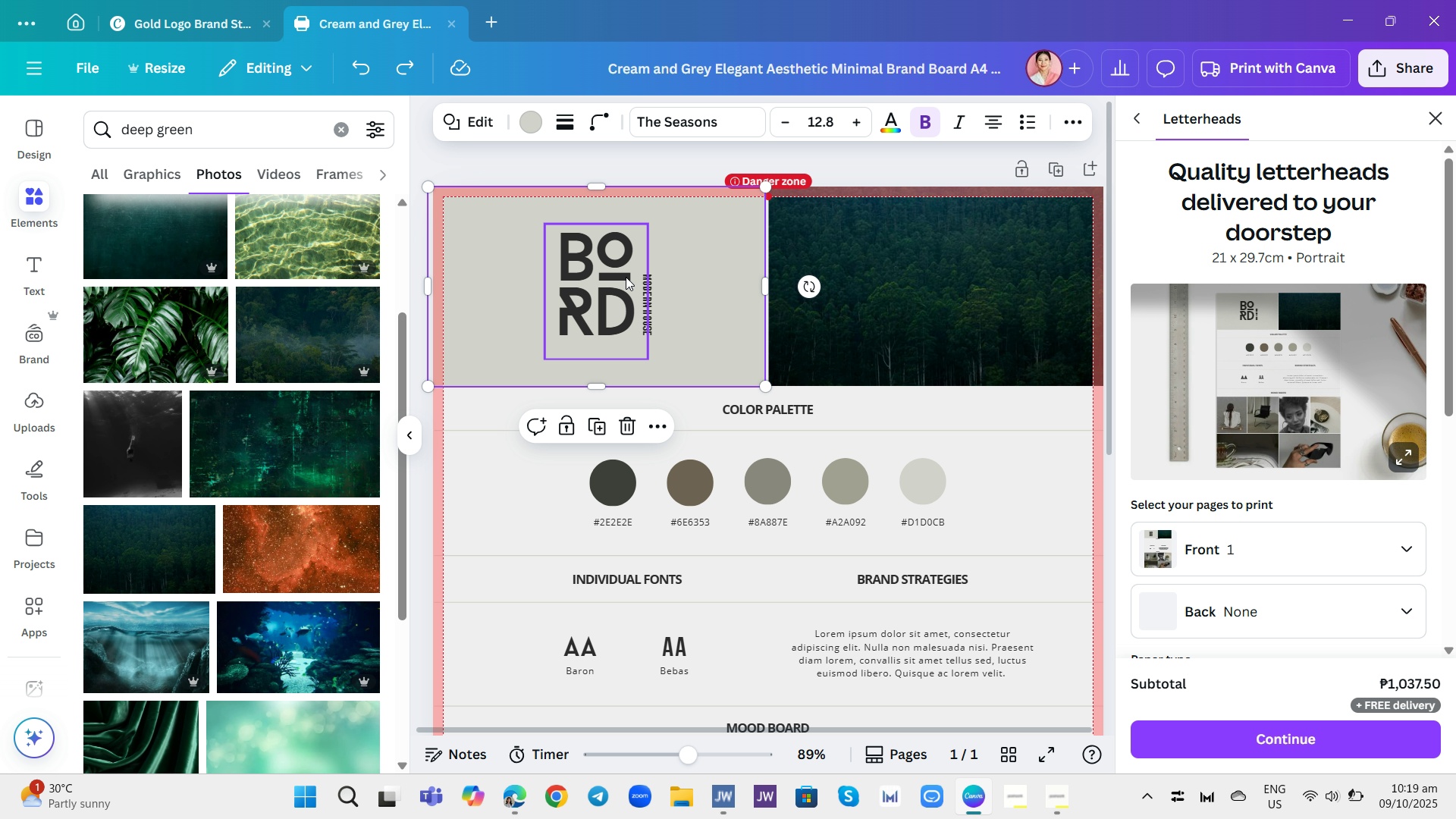 
left_click([626, 277])
 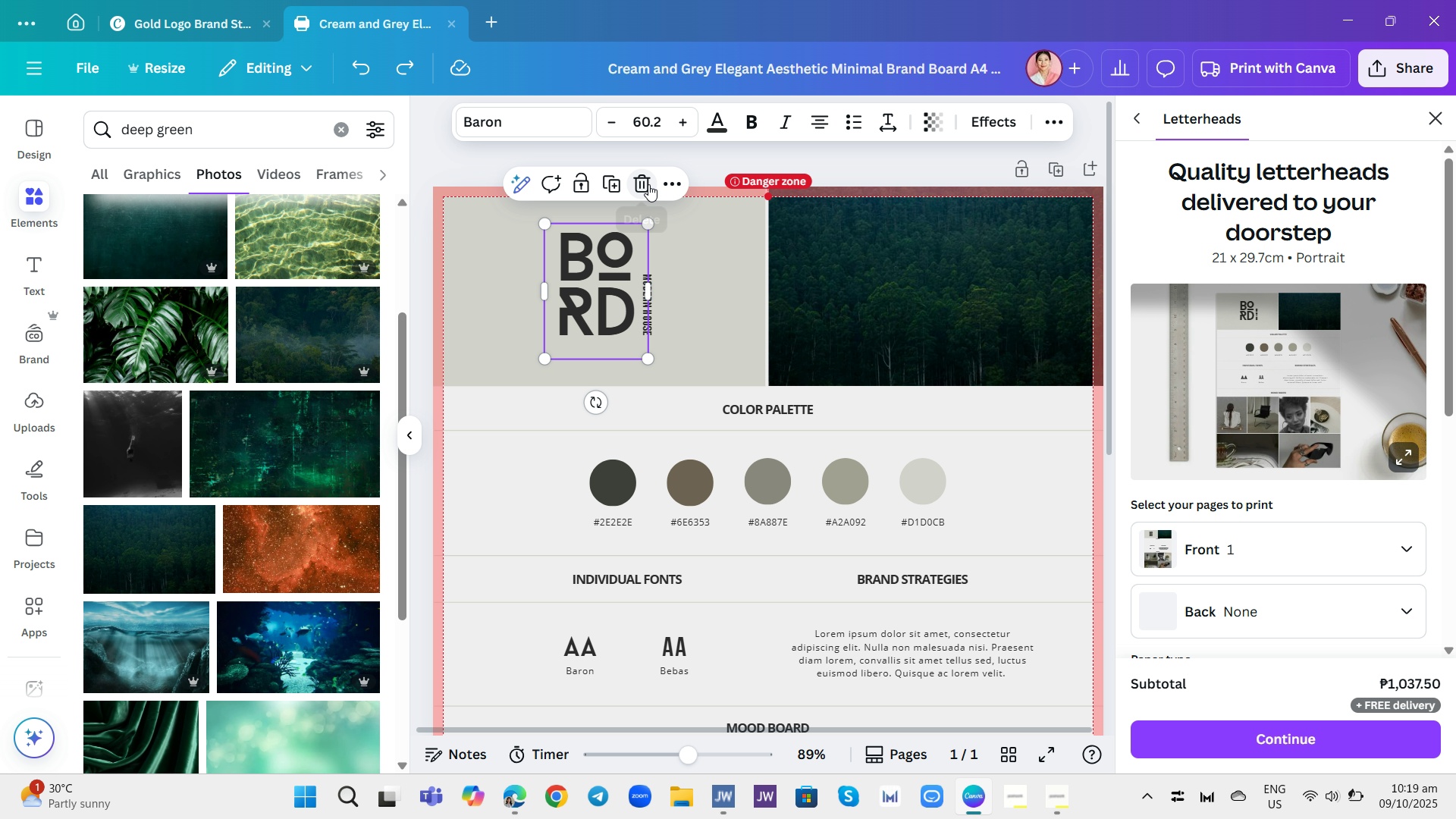 
left_click([648, 184])
 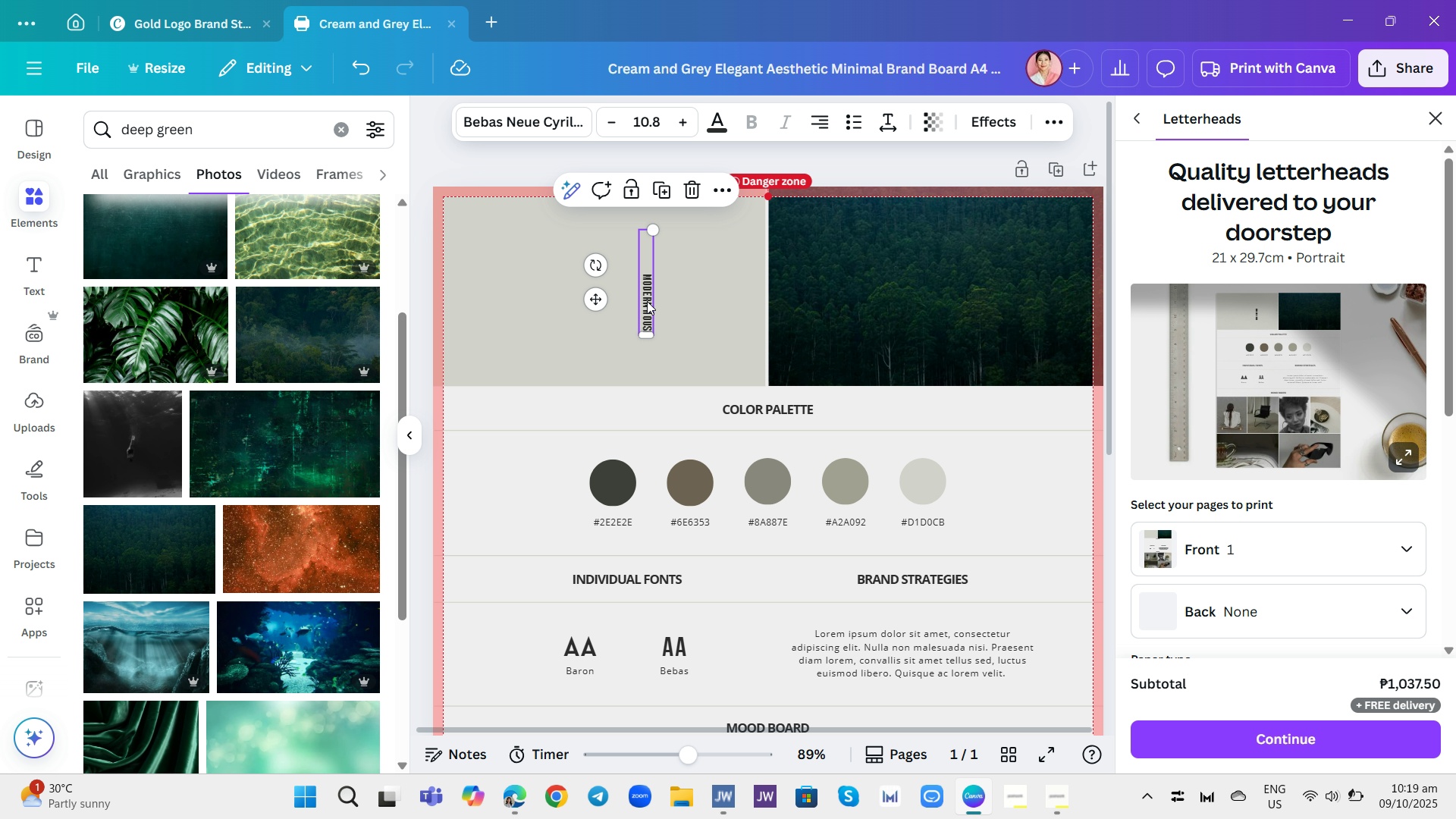 
left_click([647, 301])
 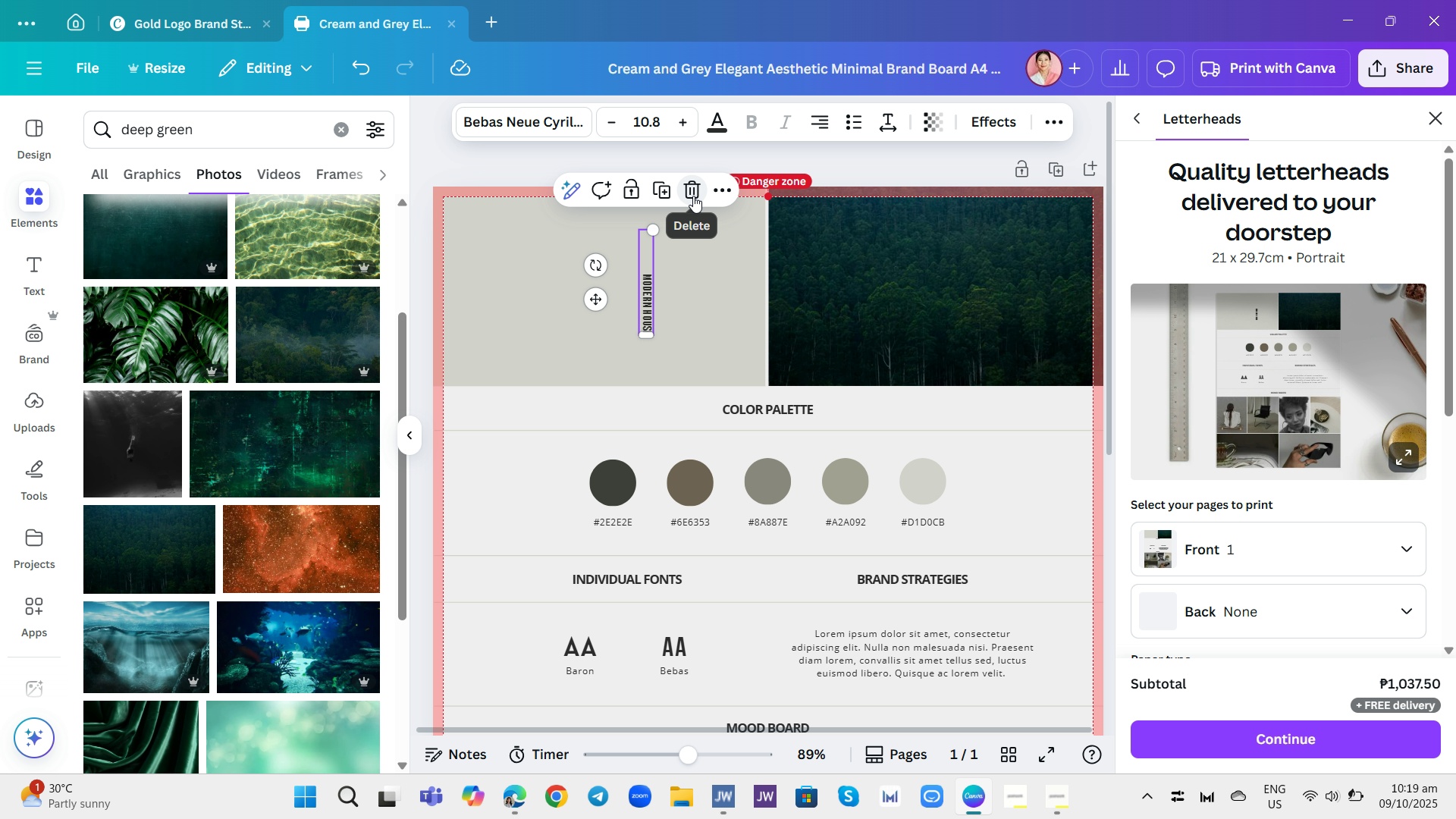 
left_click([693, 196])
 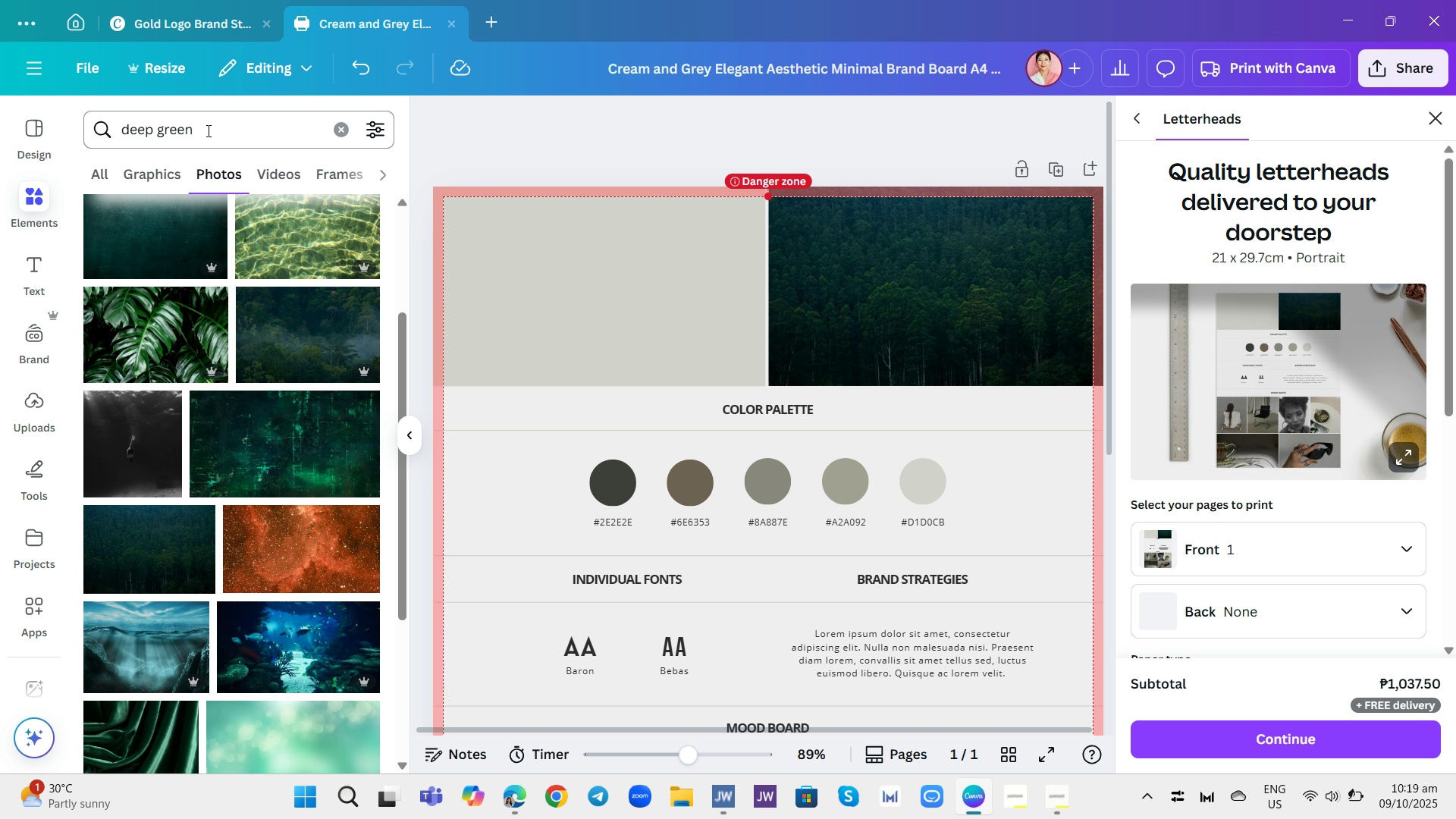 
left_click([206, 131])
 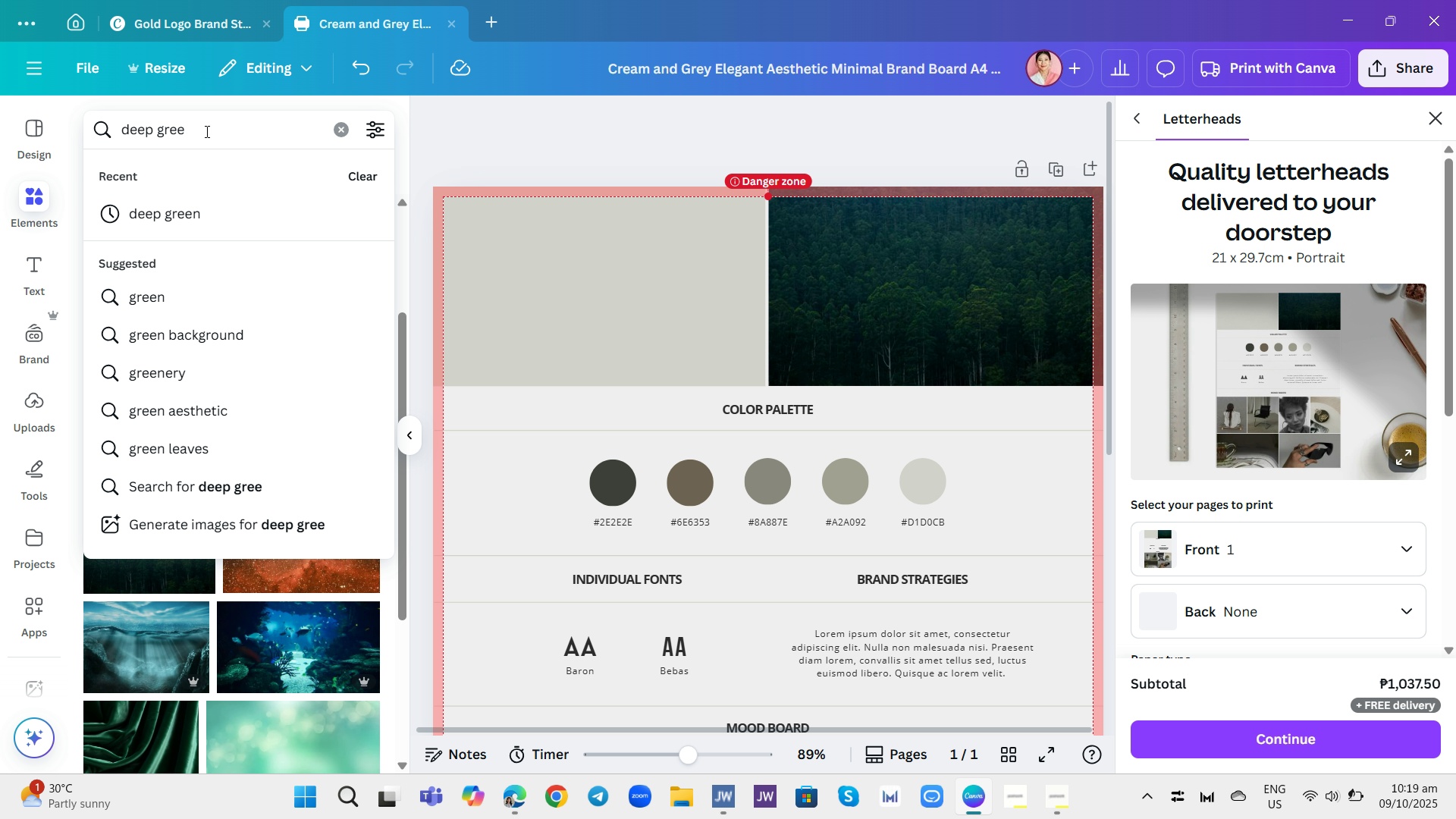 
hold_key(key=Backspace, duration=1.26)
 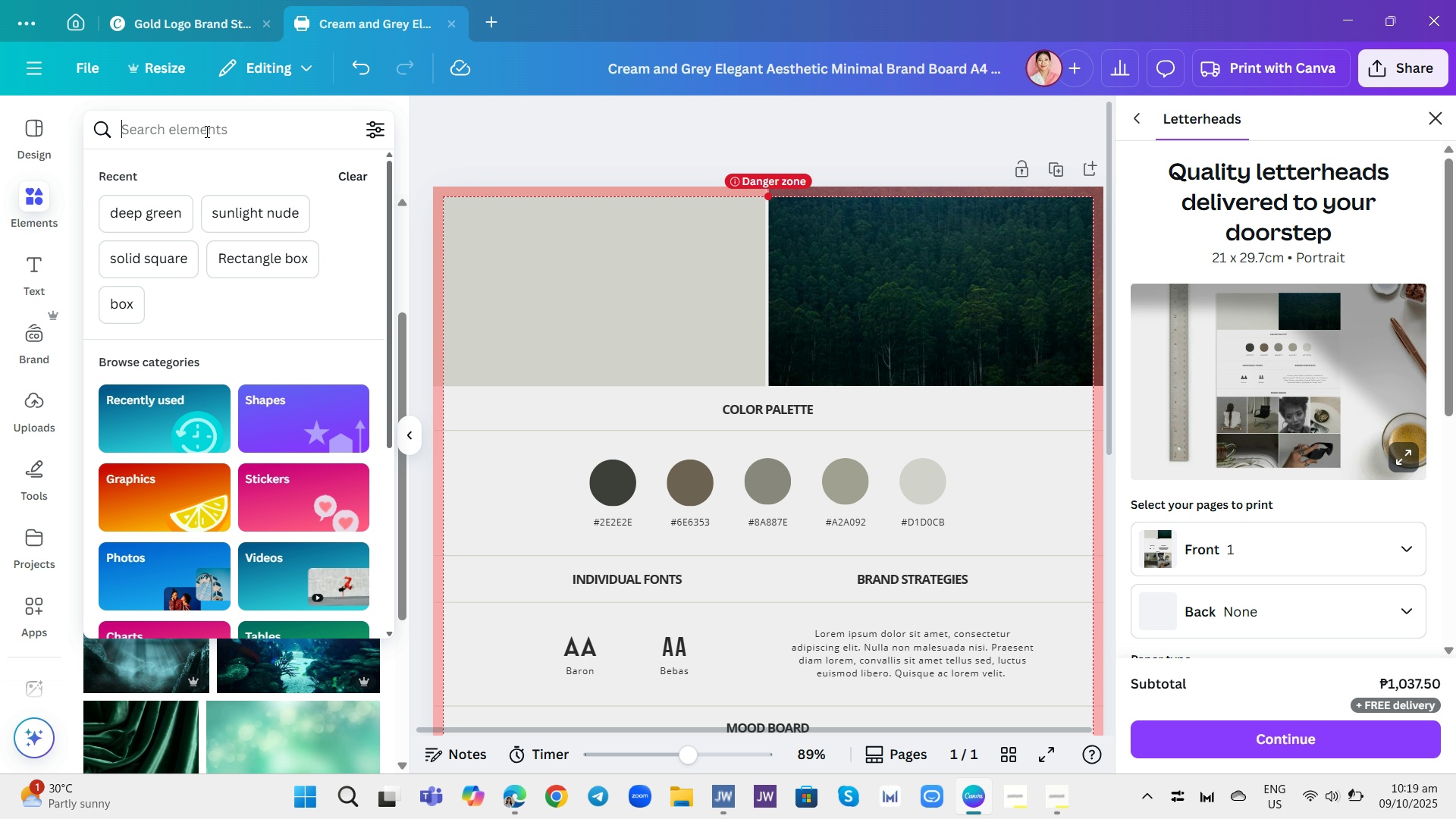 
wait(6.14)
 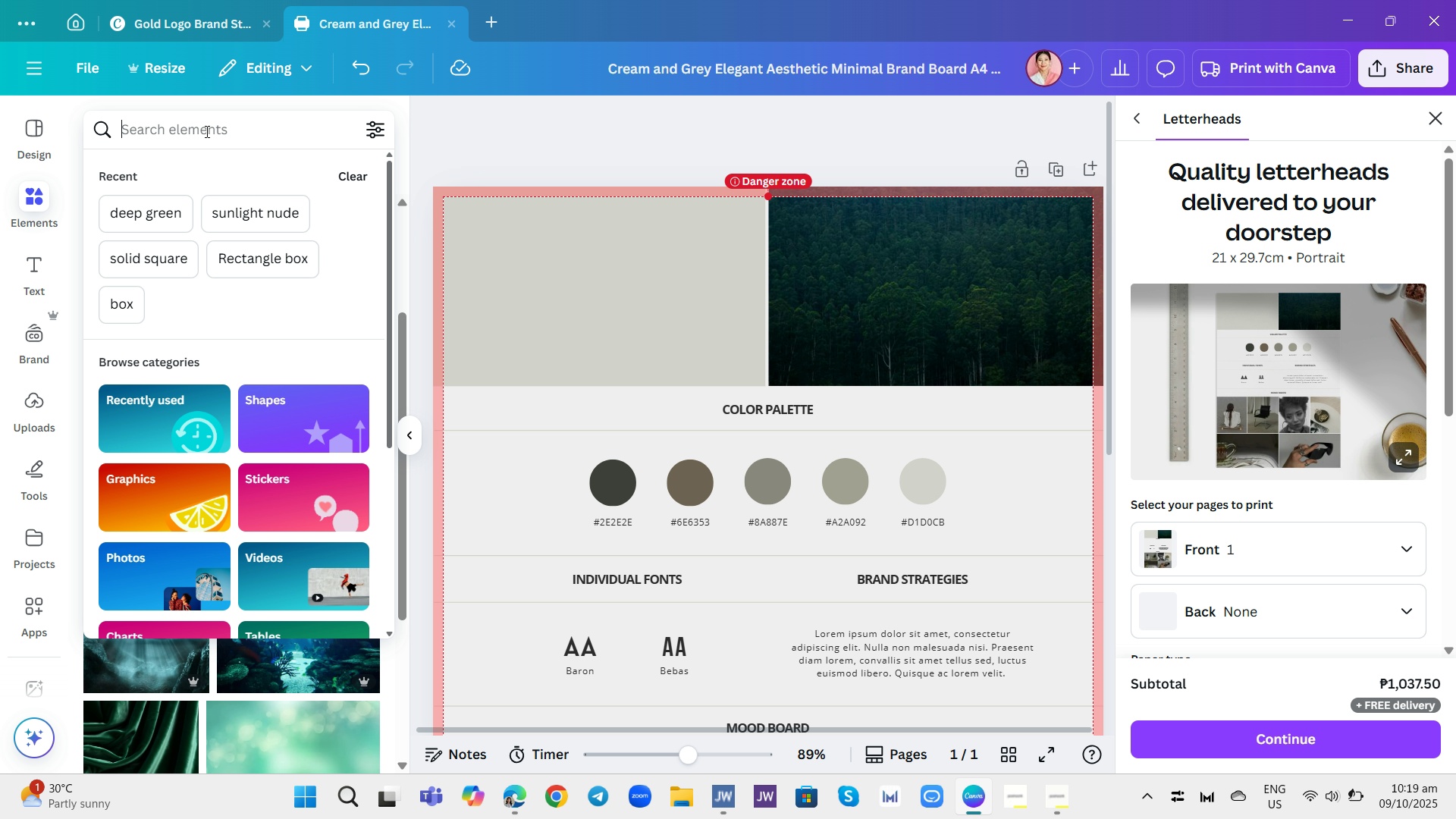 
type(leaf)
 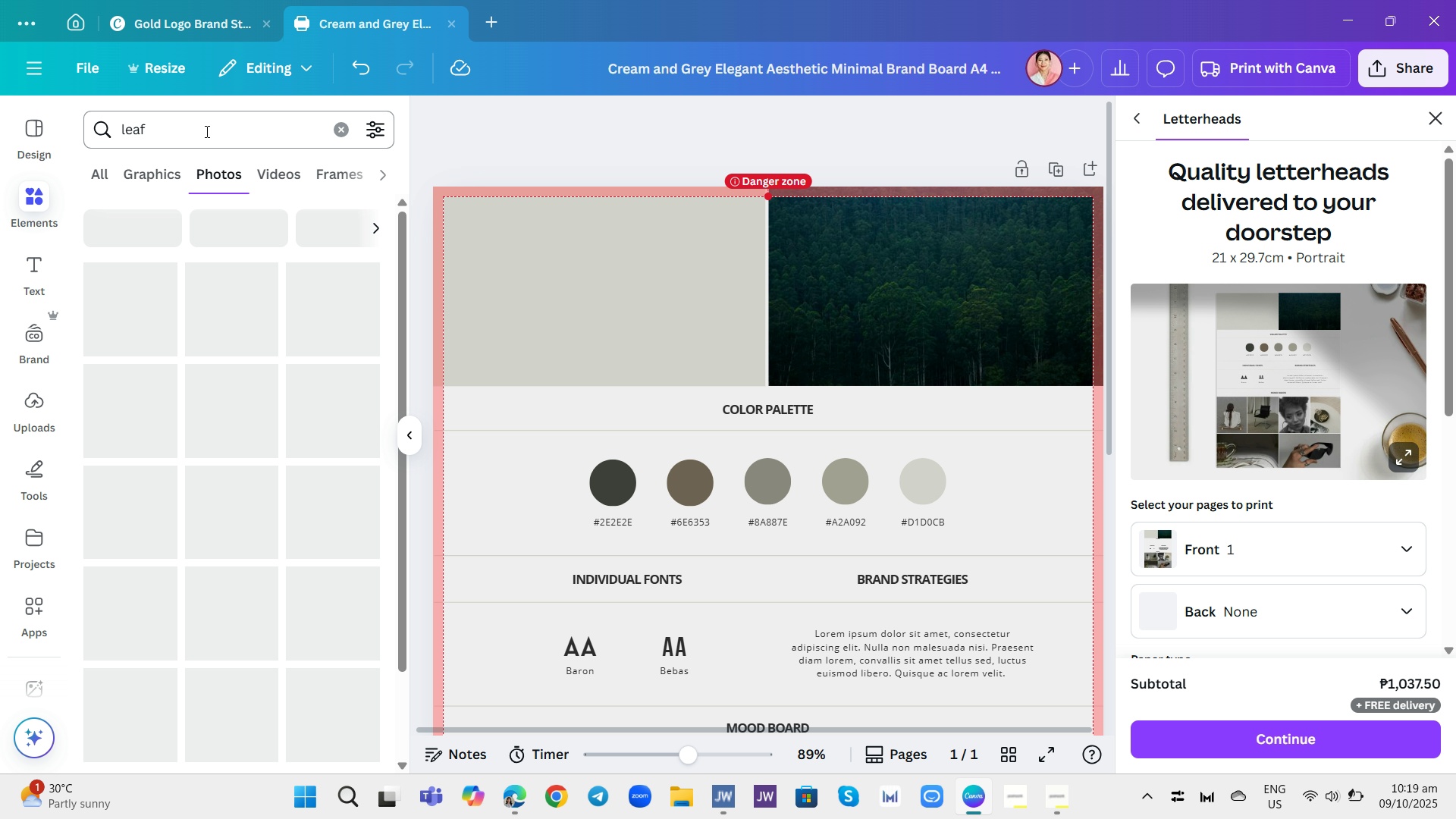 
key(Enter)
 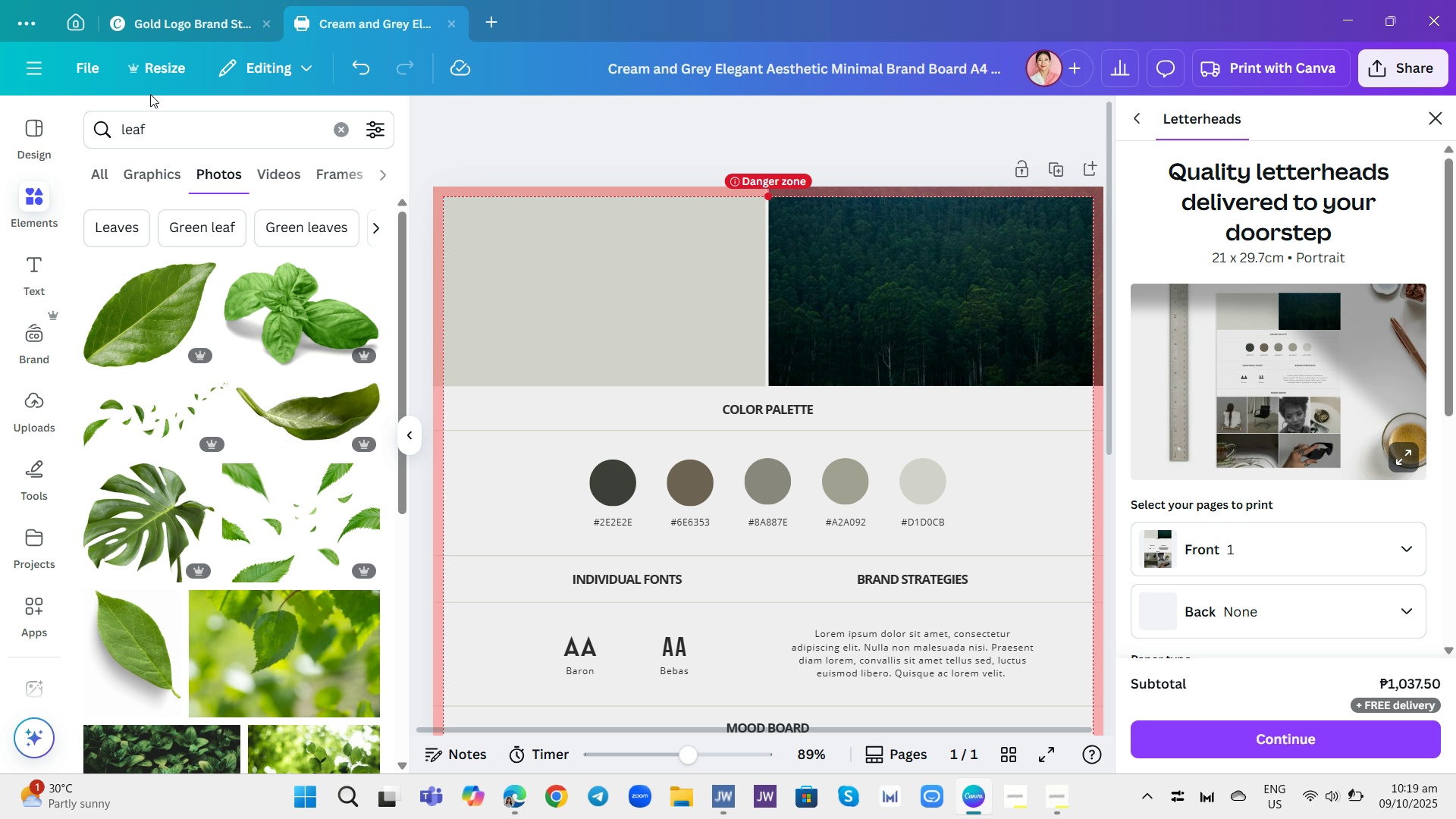 
left_click([171, 171])
 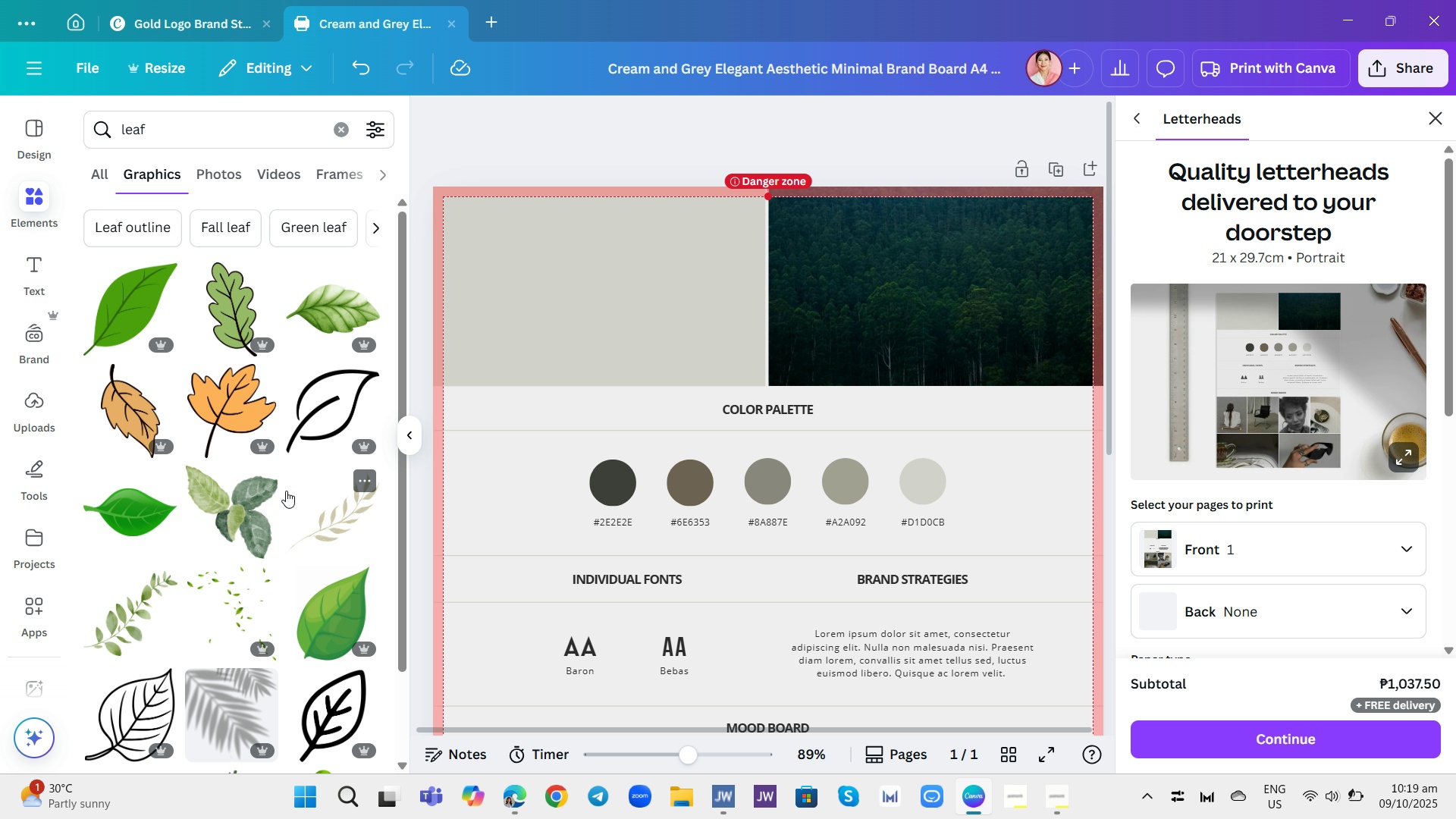 
scroll: coordinate [284, 422], scroll_direction: down, amount: 12.0
 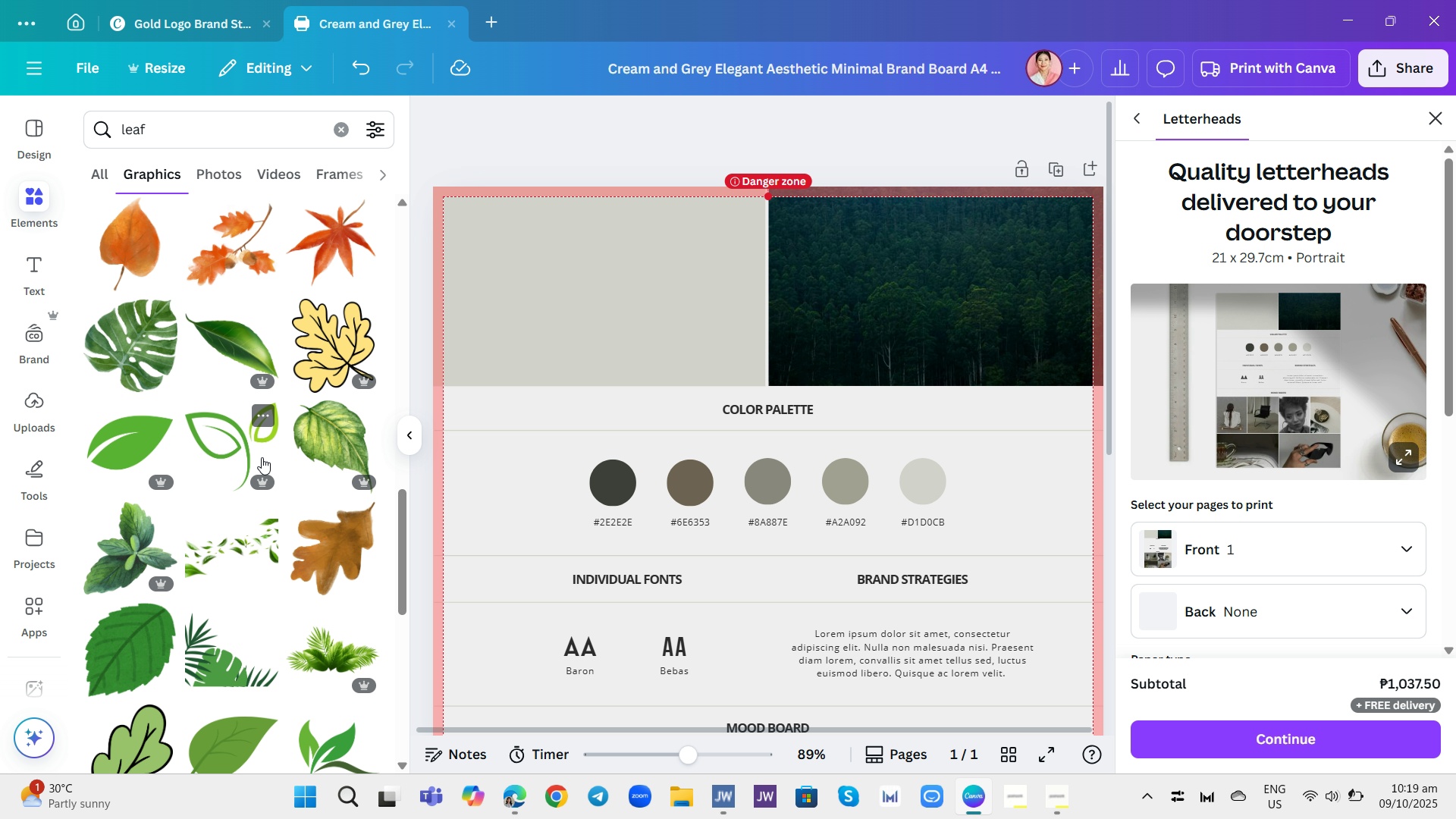 
scroll: coordinate [262, 451], scroll_direction: up, amount: 8.0
 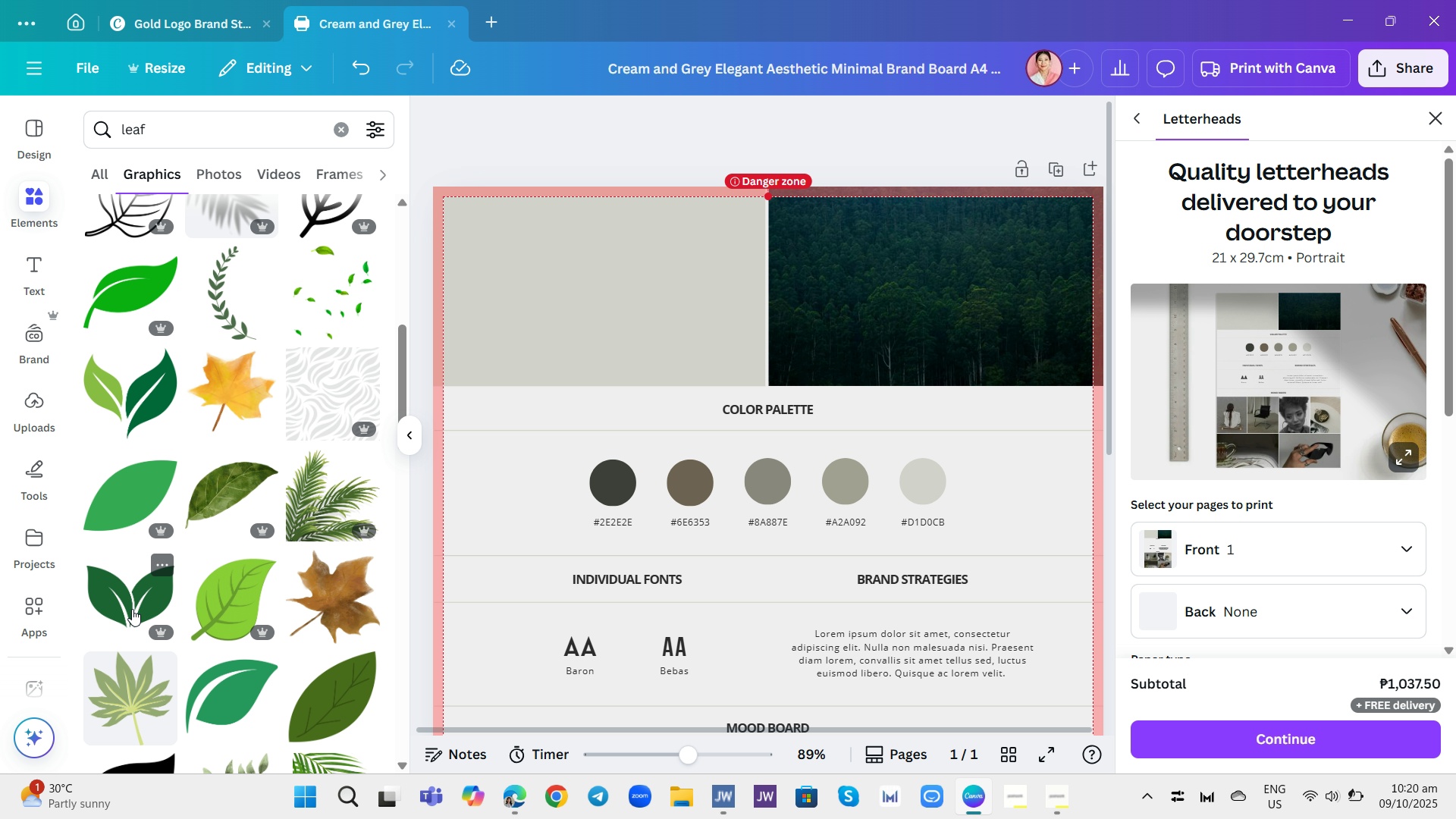 
left_click([131, 603])
 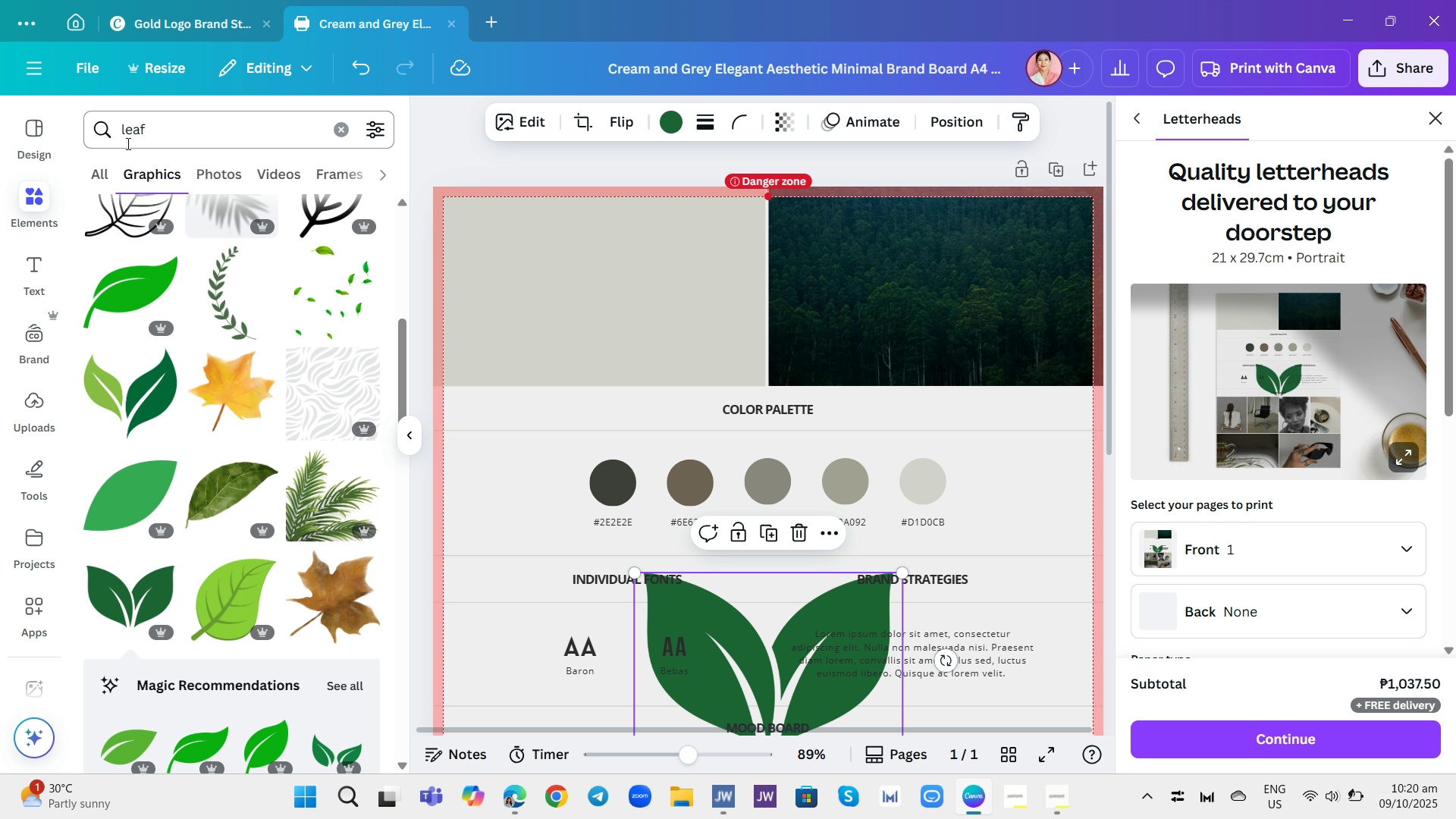 
left_click([164, 134])
 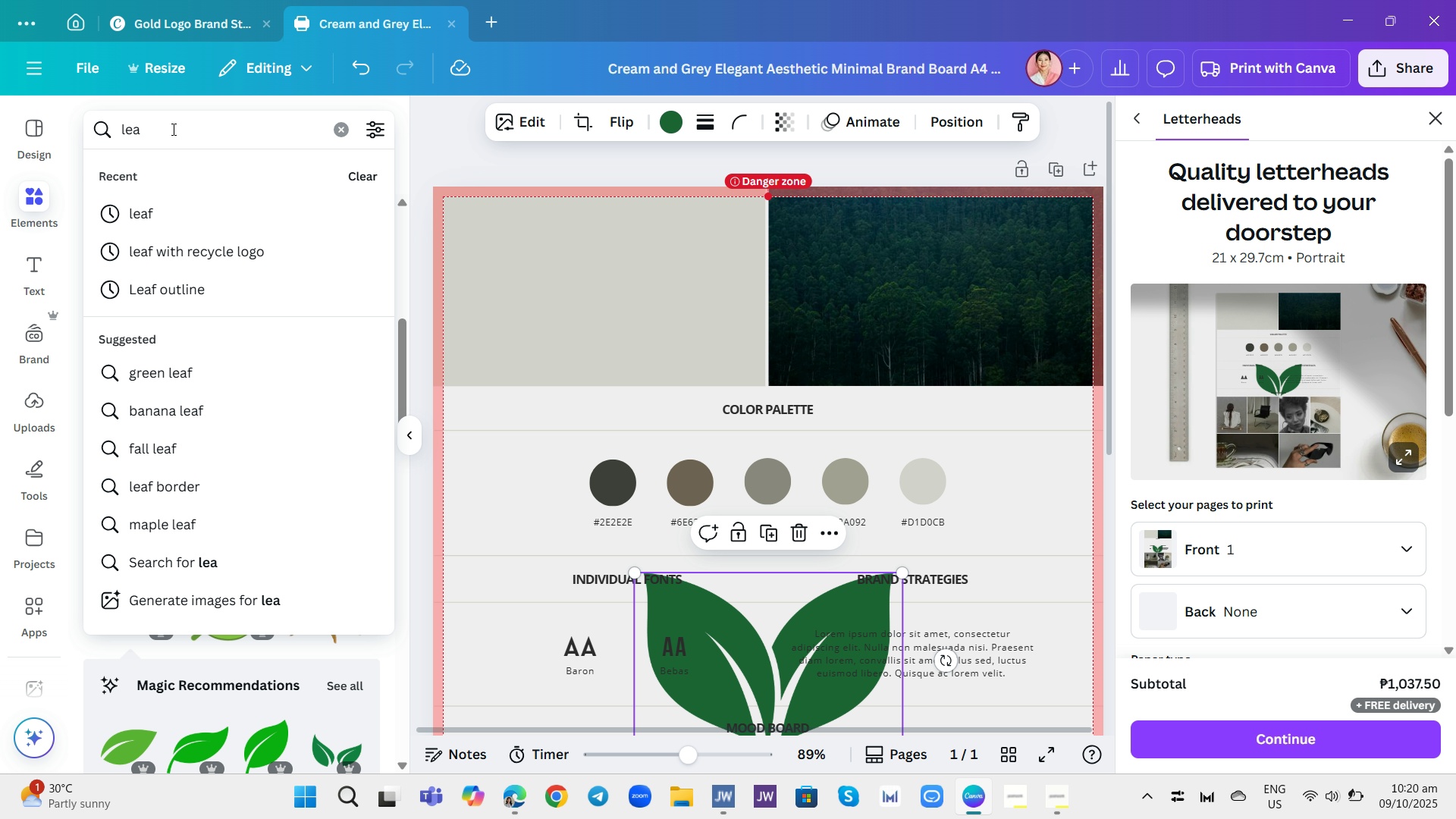 
hold_key(key=Backspace, duration=0.83)
 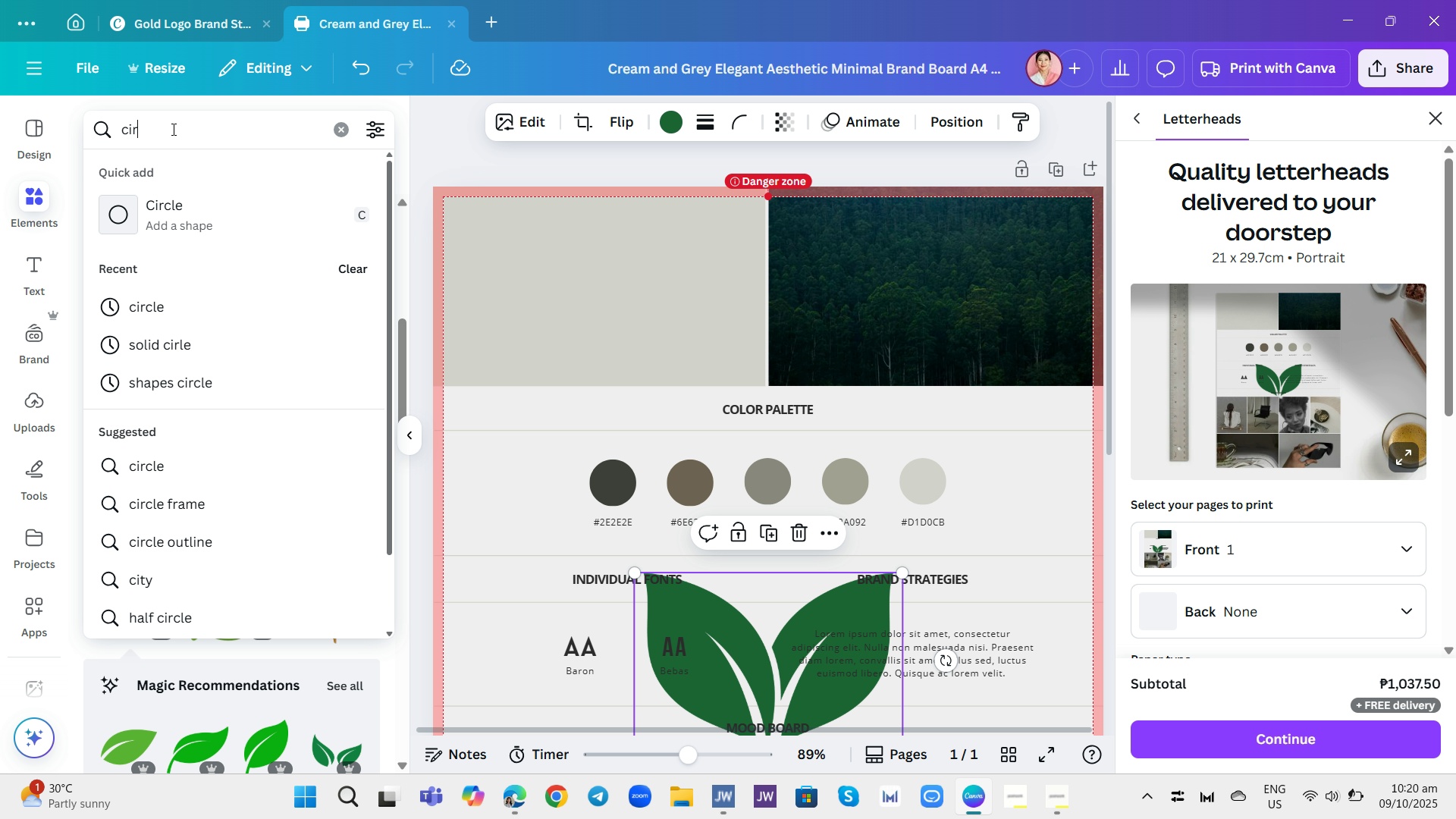 
type(circle)
 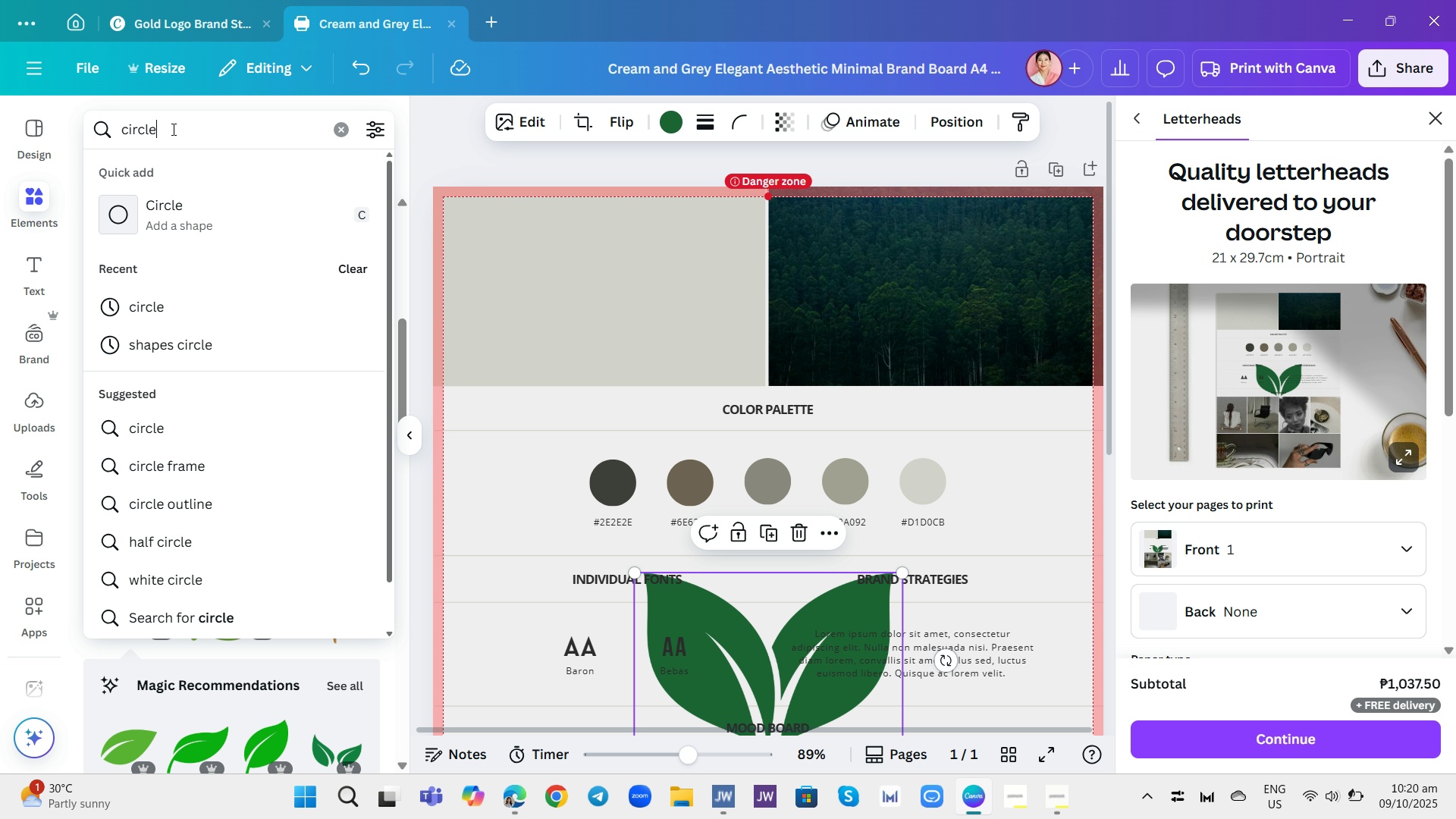 
key(Enter)
 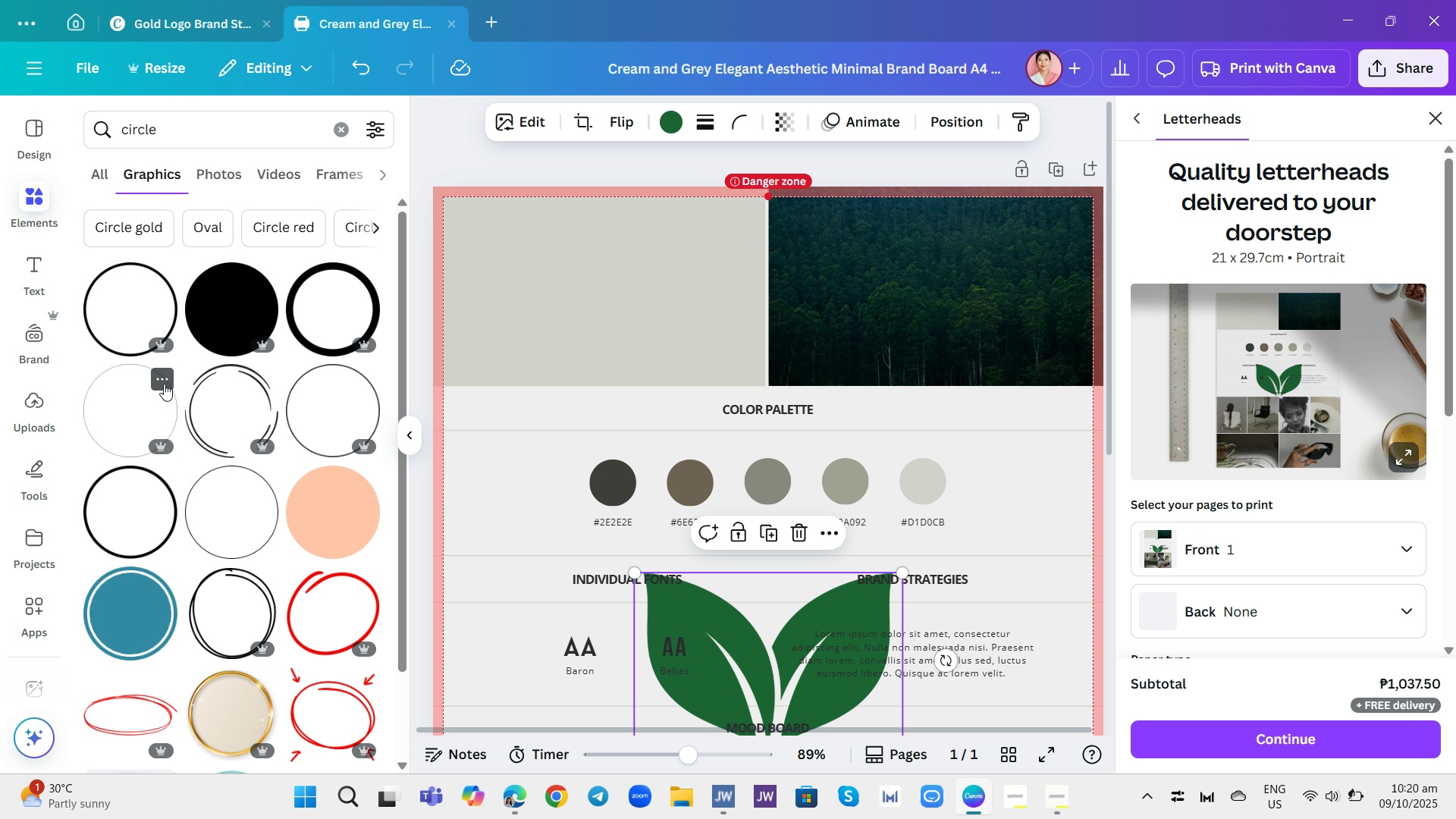 
mouse_move([158, 419])
 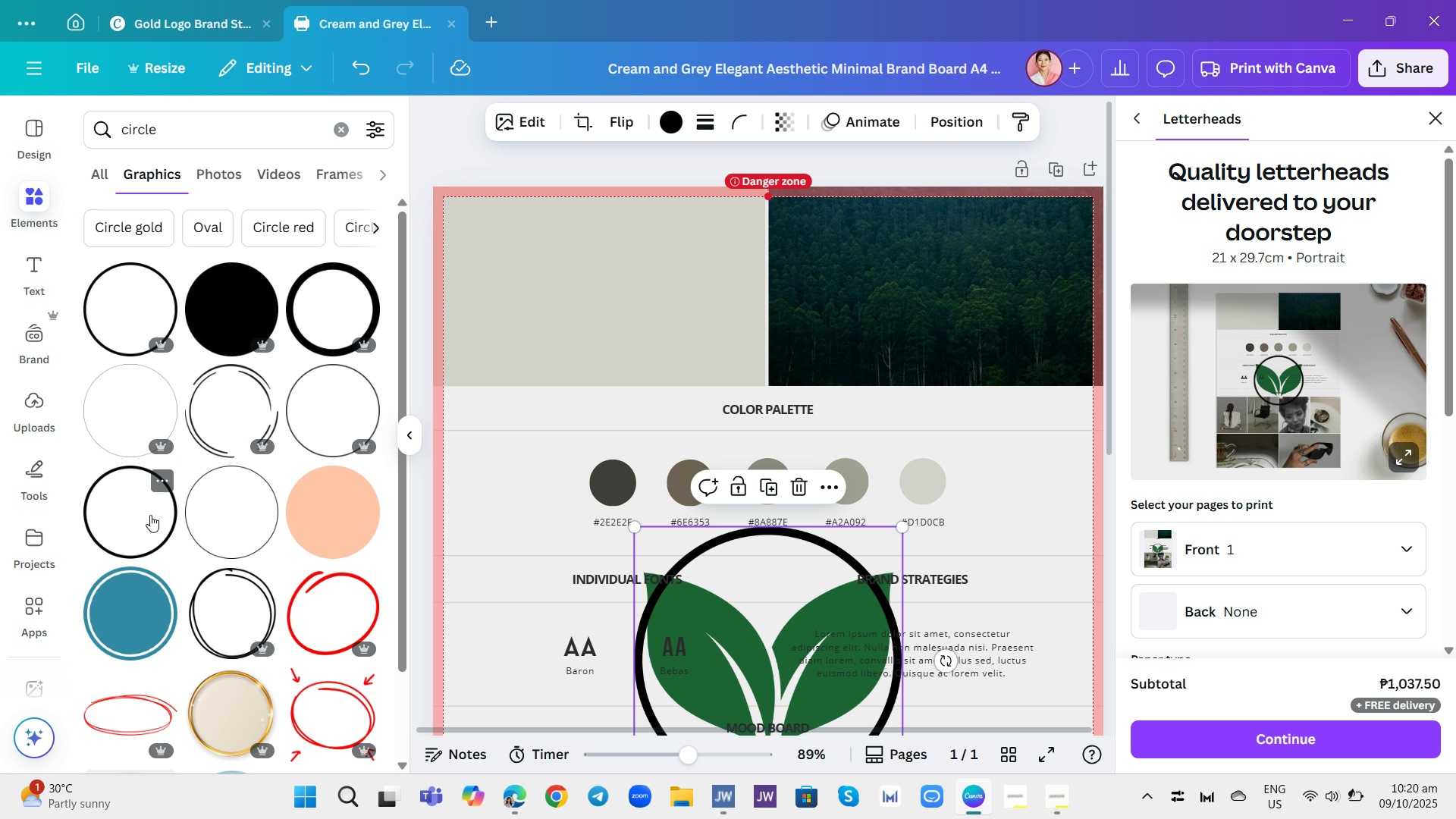 
left_click([150, 515])
 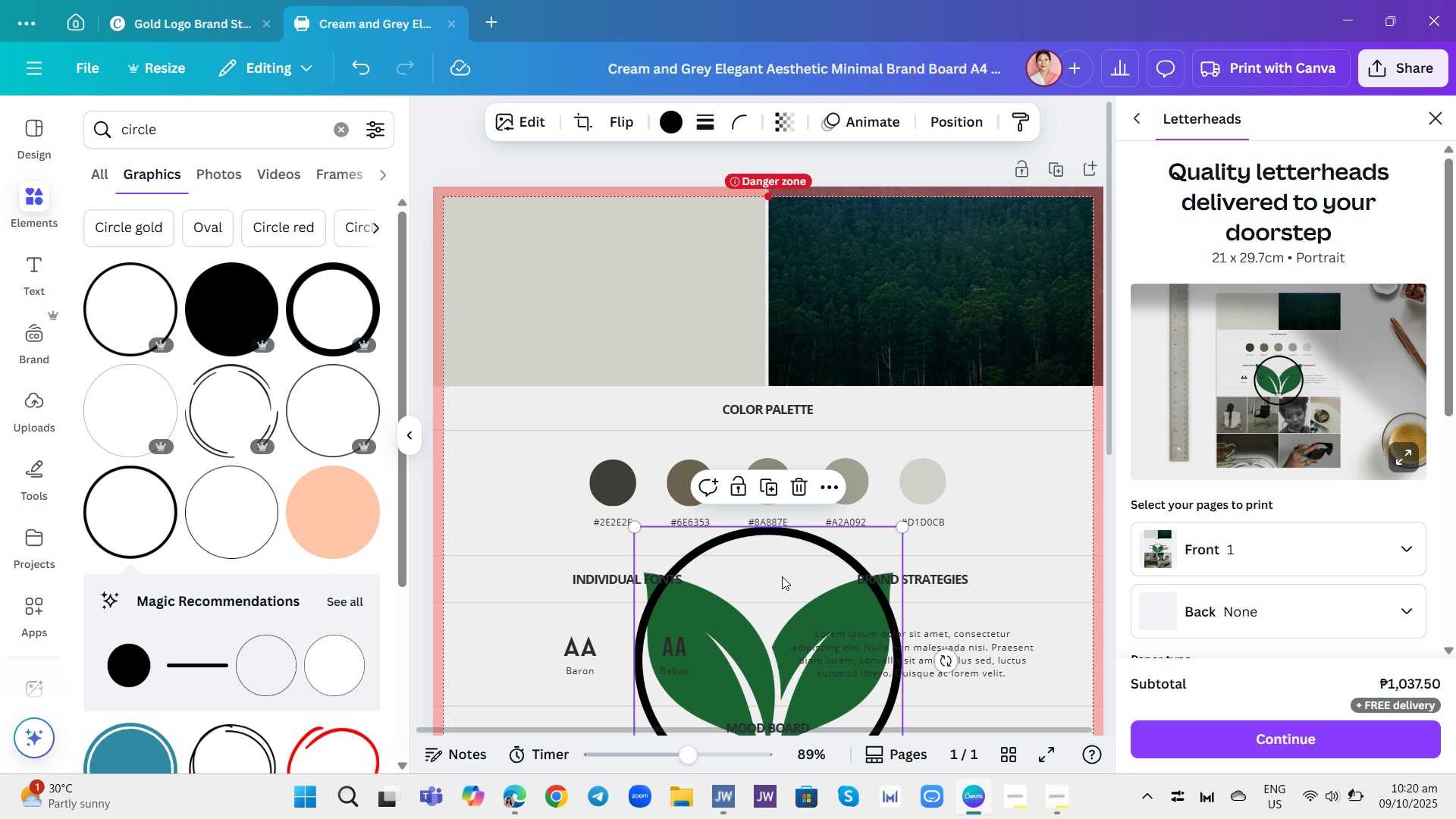 
left_click_drag(start_coordinate=[802, 605], to_coordinate=[735, 500])
 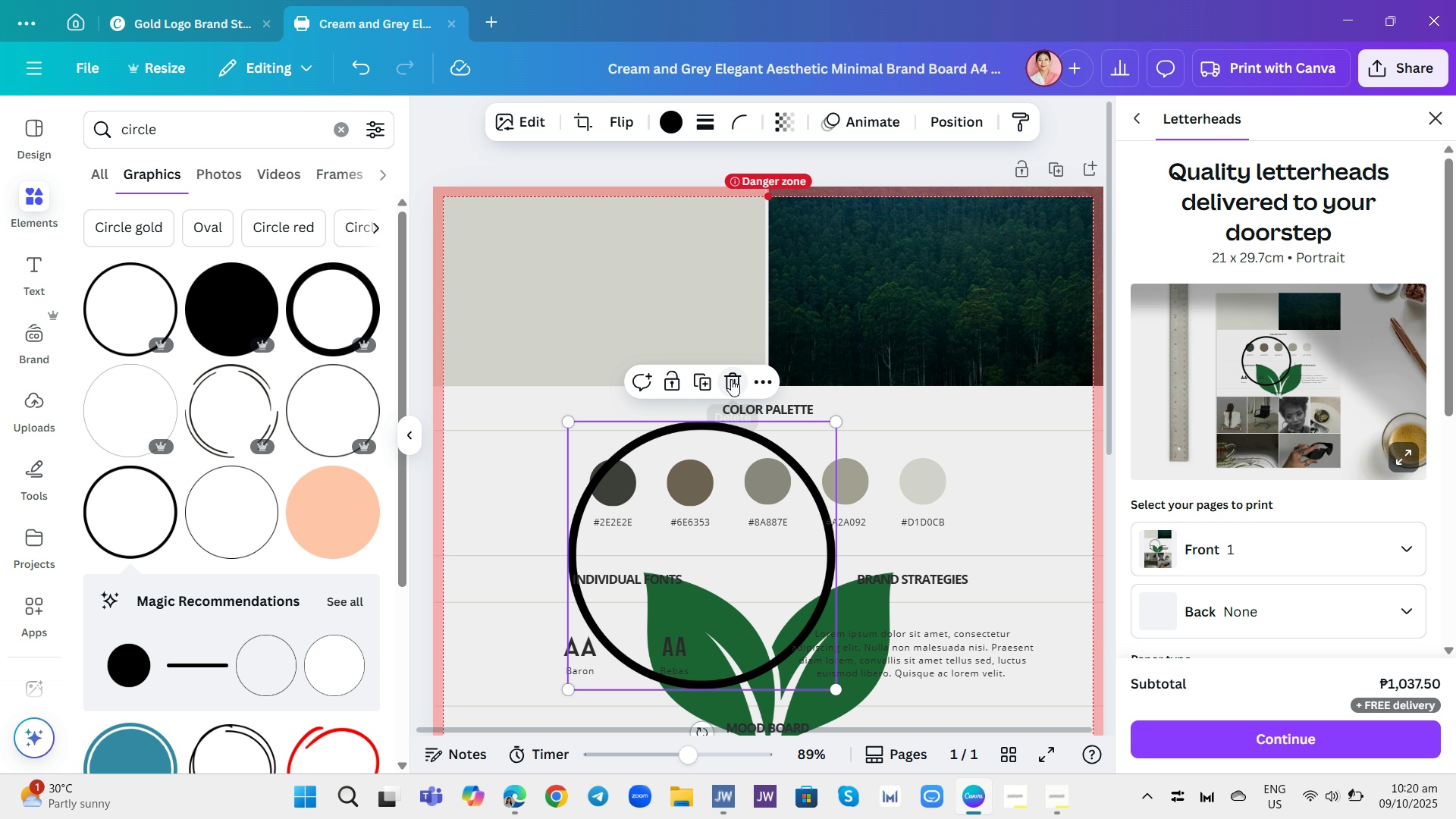 
left_click([732, 379])
 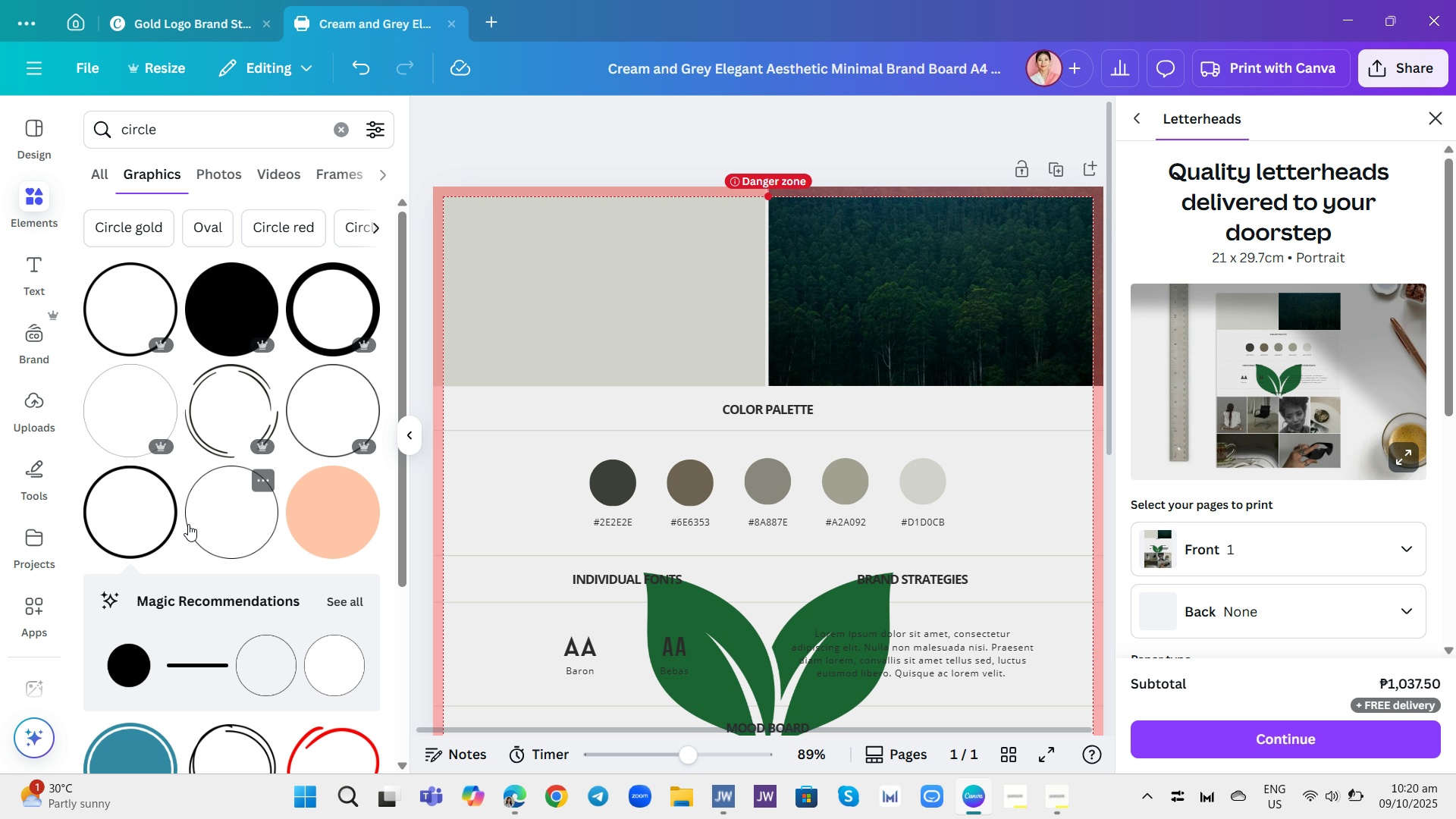 
left_click([188, 524])
 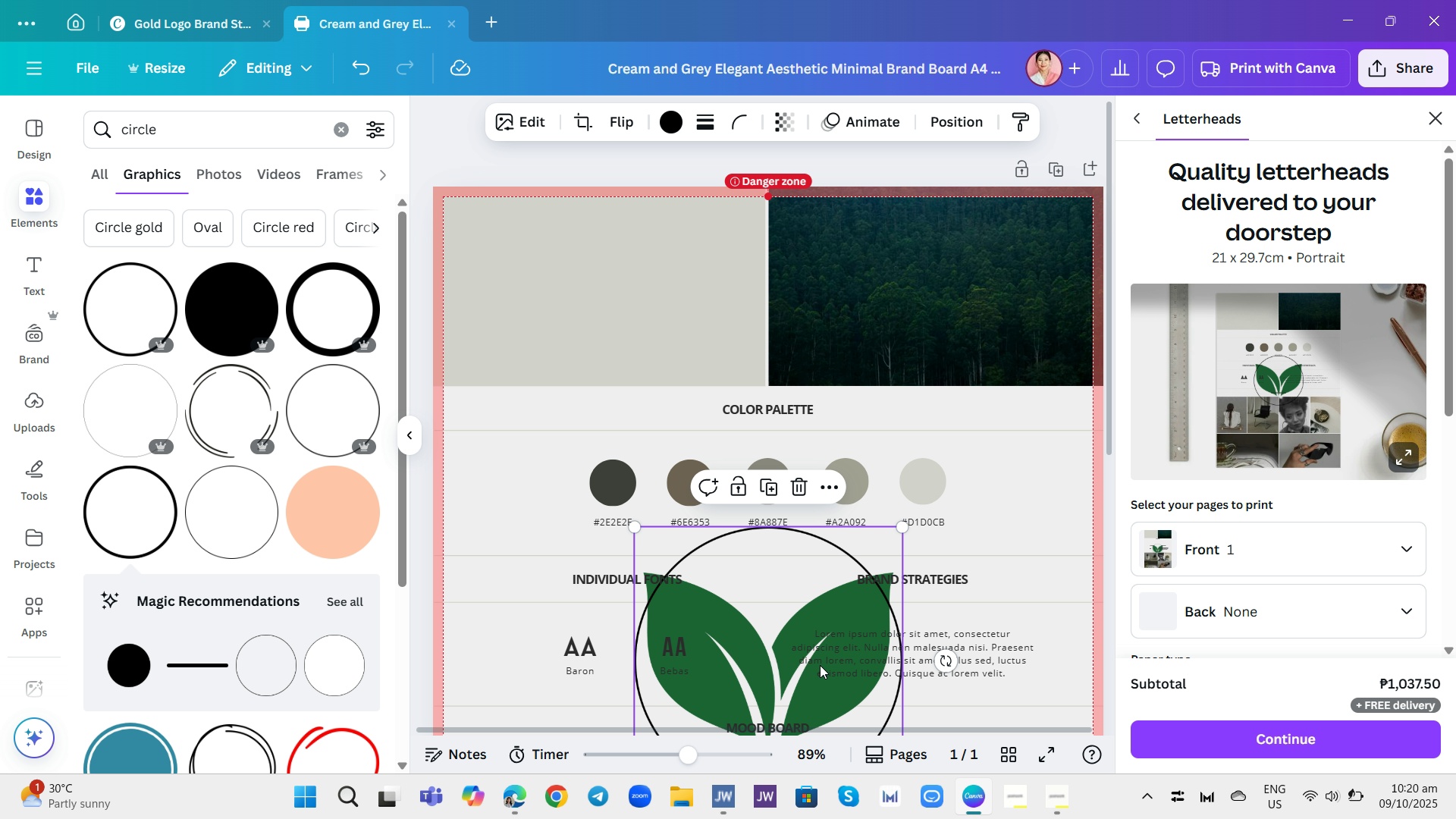 
left_click_drag(start_coordinate=[822, 699], to_coordinate=[652, 365])
 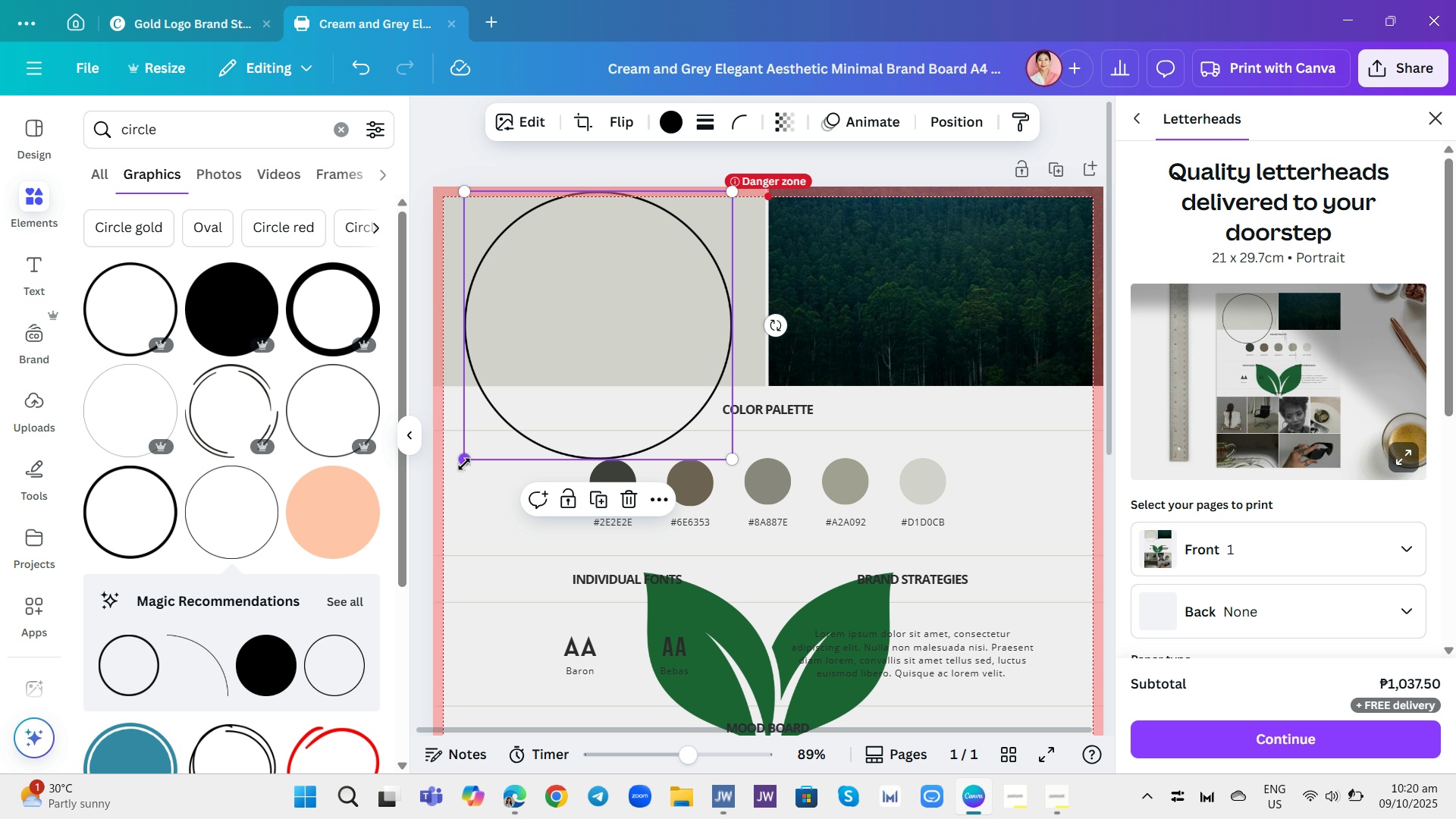 
left_click_drag(start_coordinate=[492, 444], to_coordinate=[444, 497])
 